 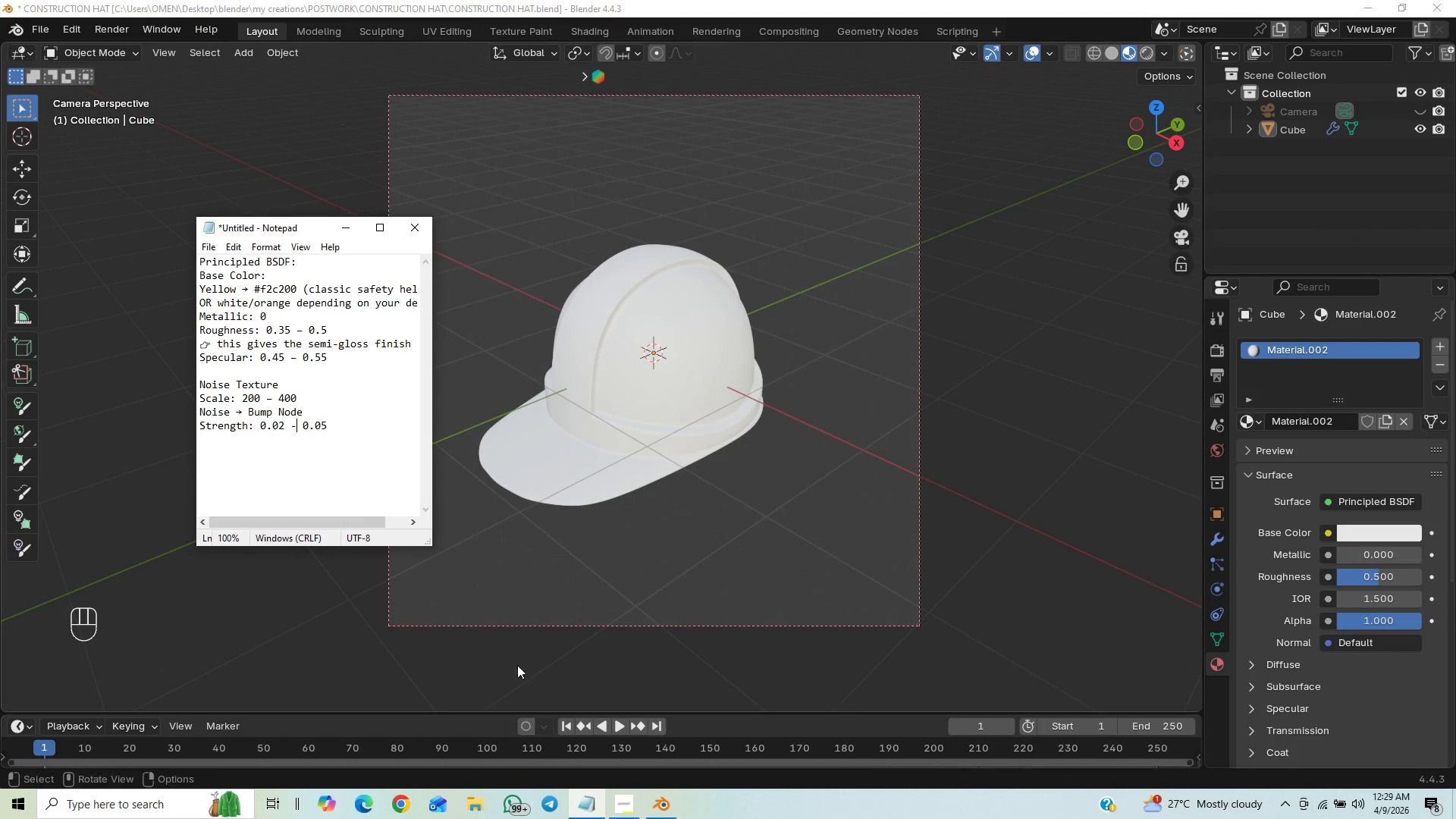 
left_click_drag(start_coordinate=[254, 289], to_coordinate=[295, 287])
 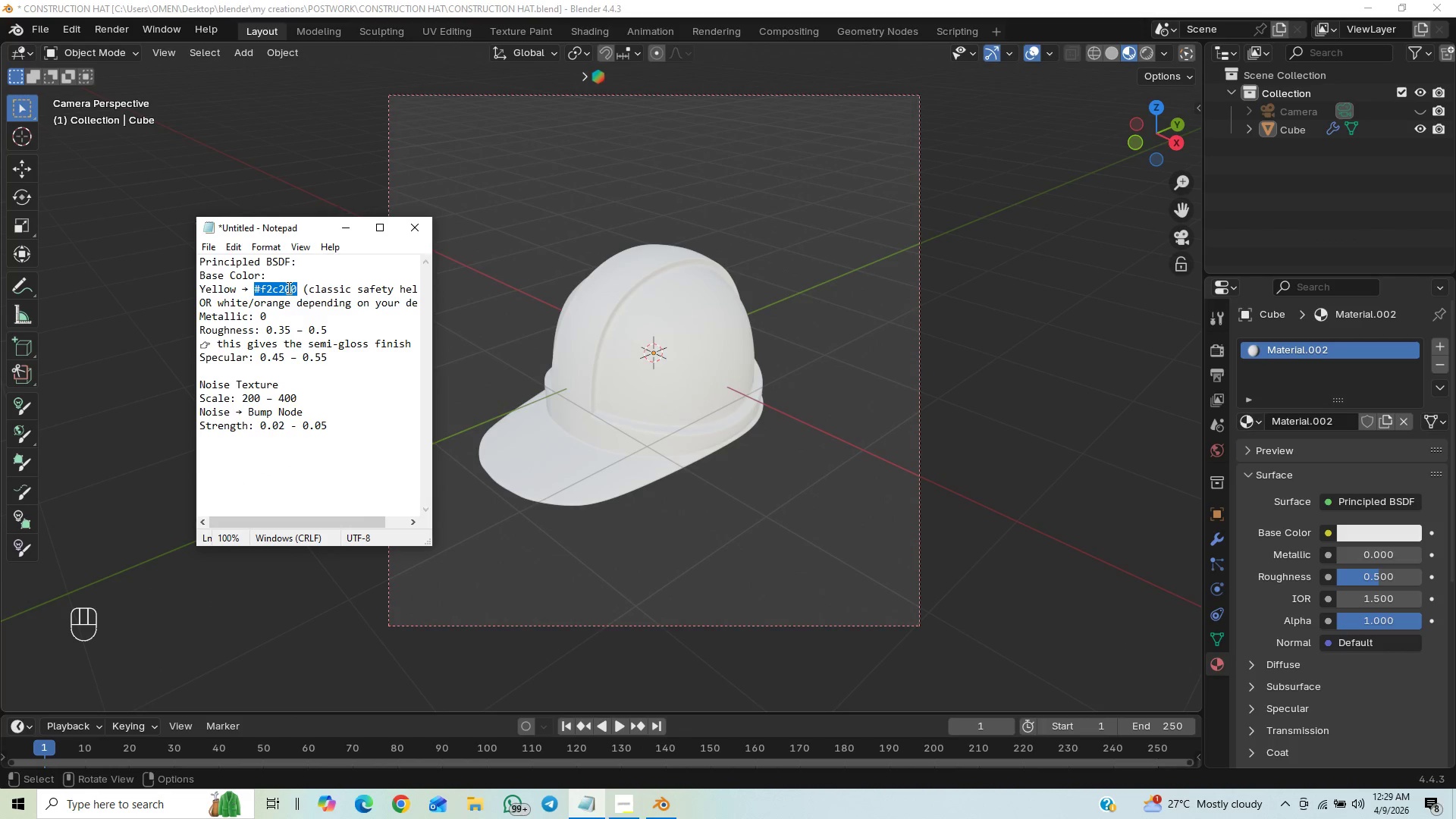 
key(Control+C)
 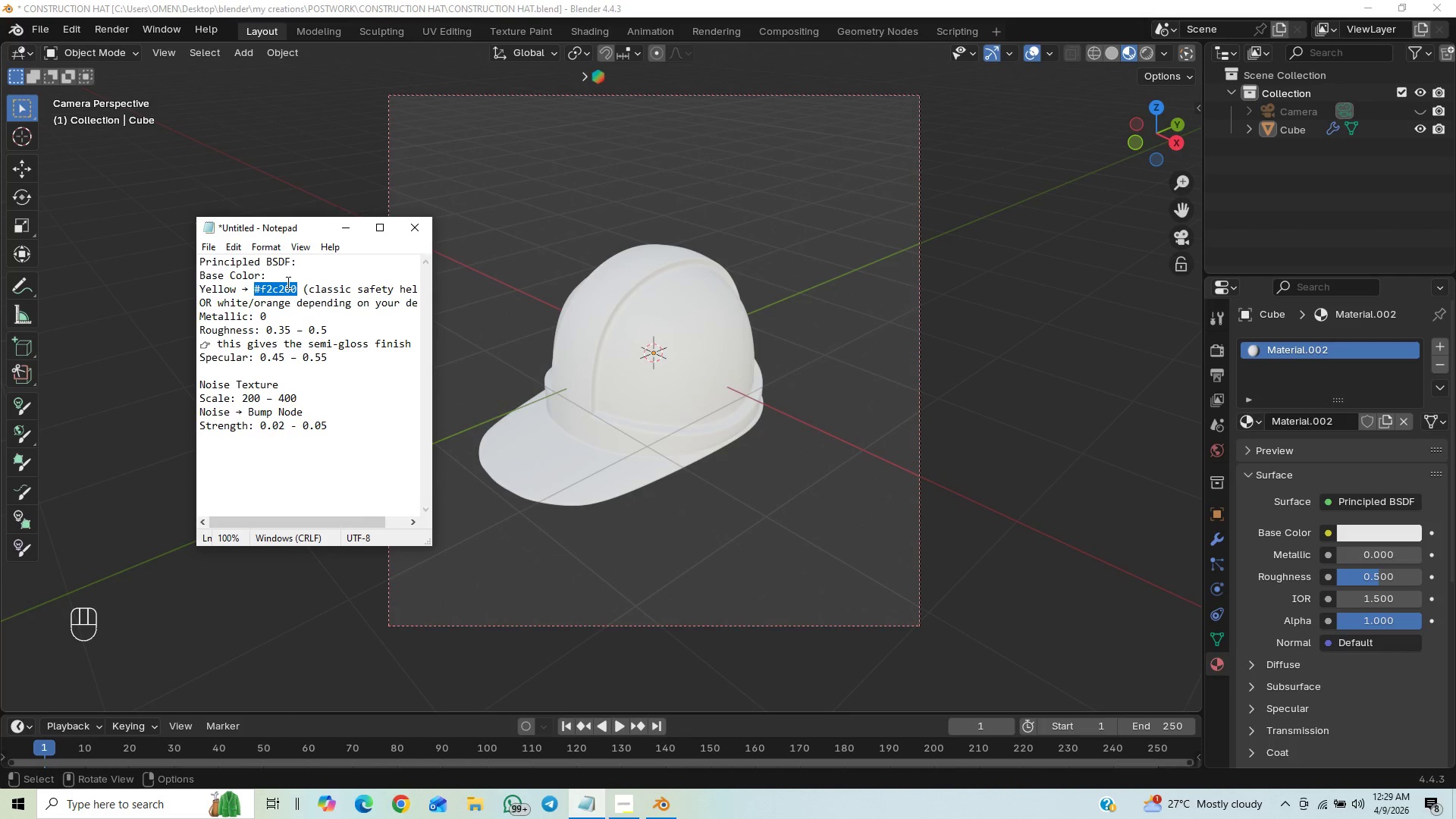 
key(Control+C)
 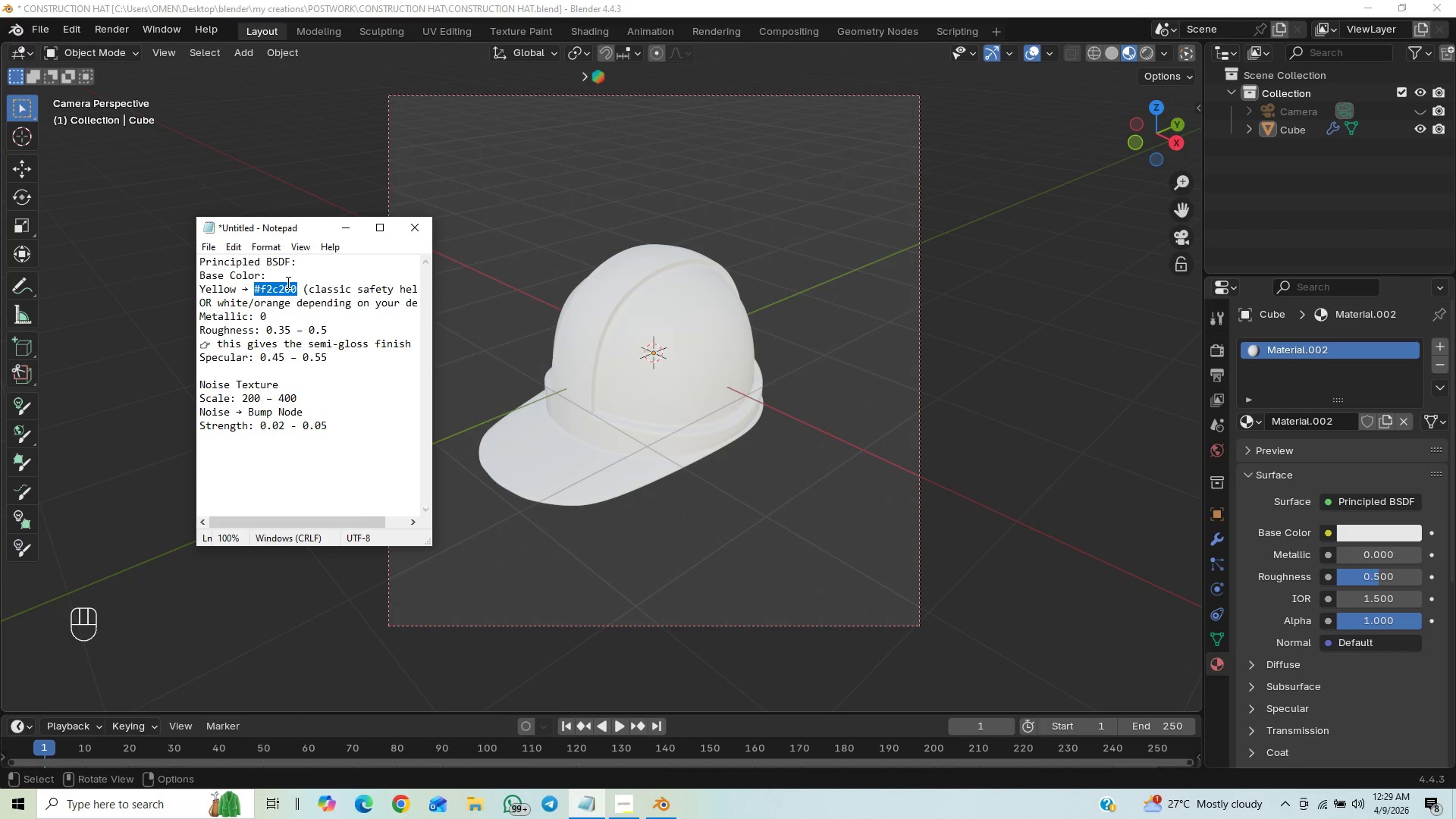 
key(Control+C)
 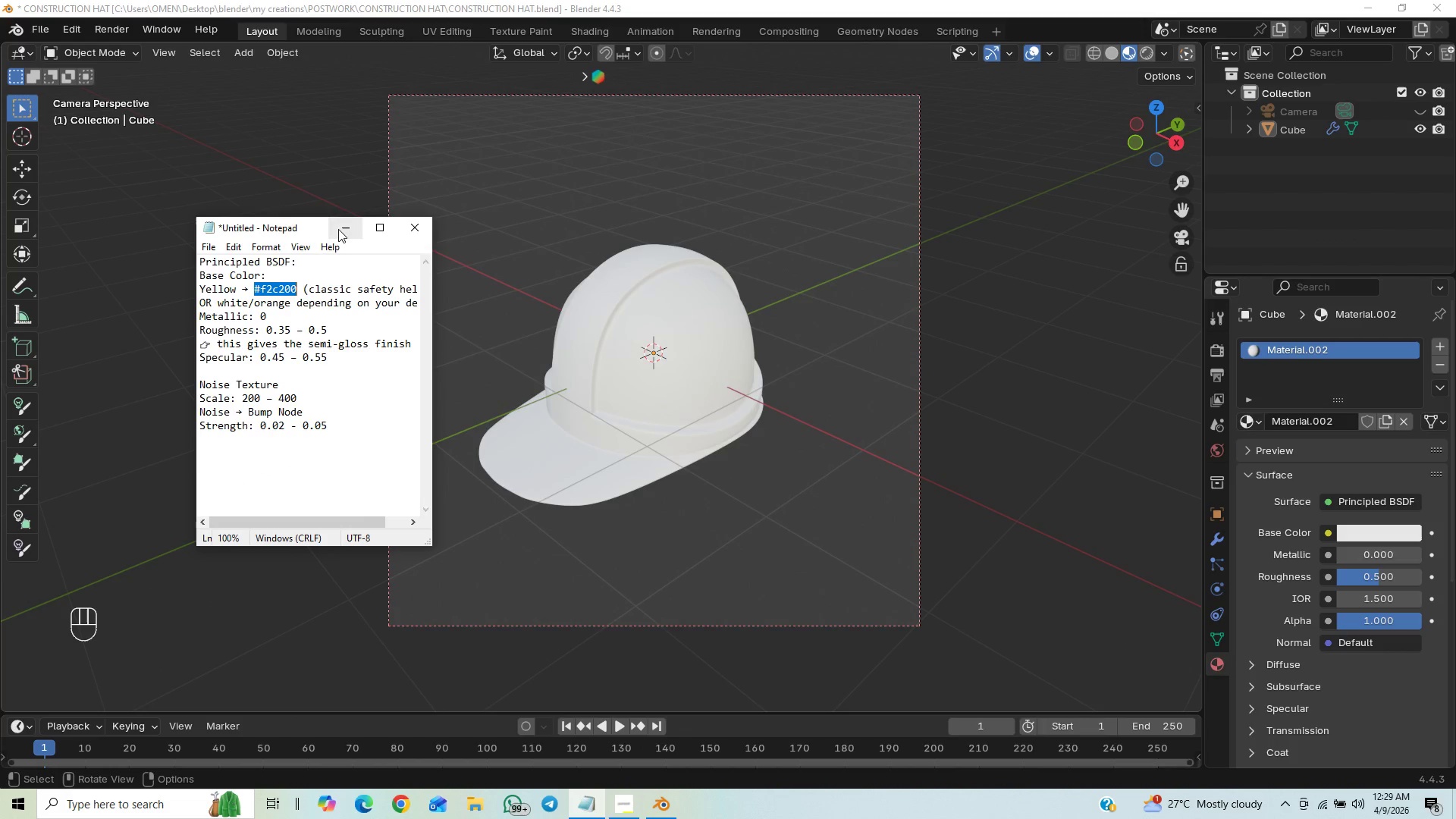 
left_click([340, 226])
 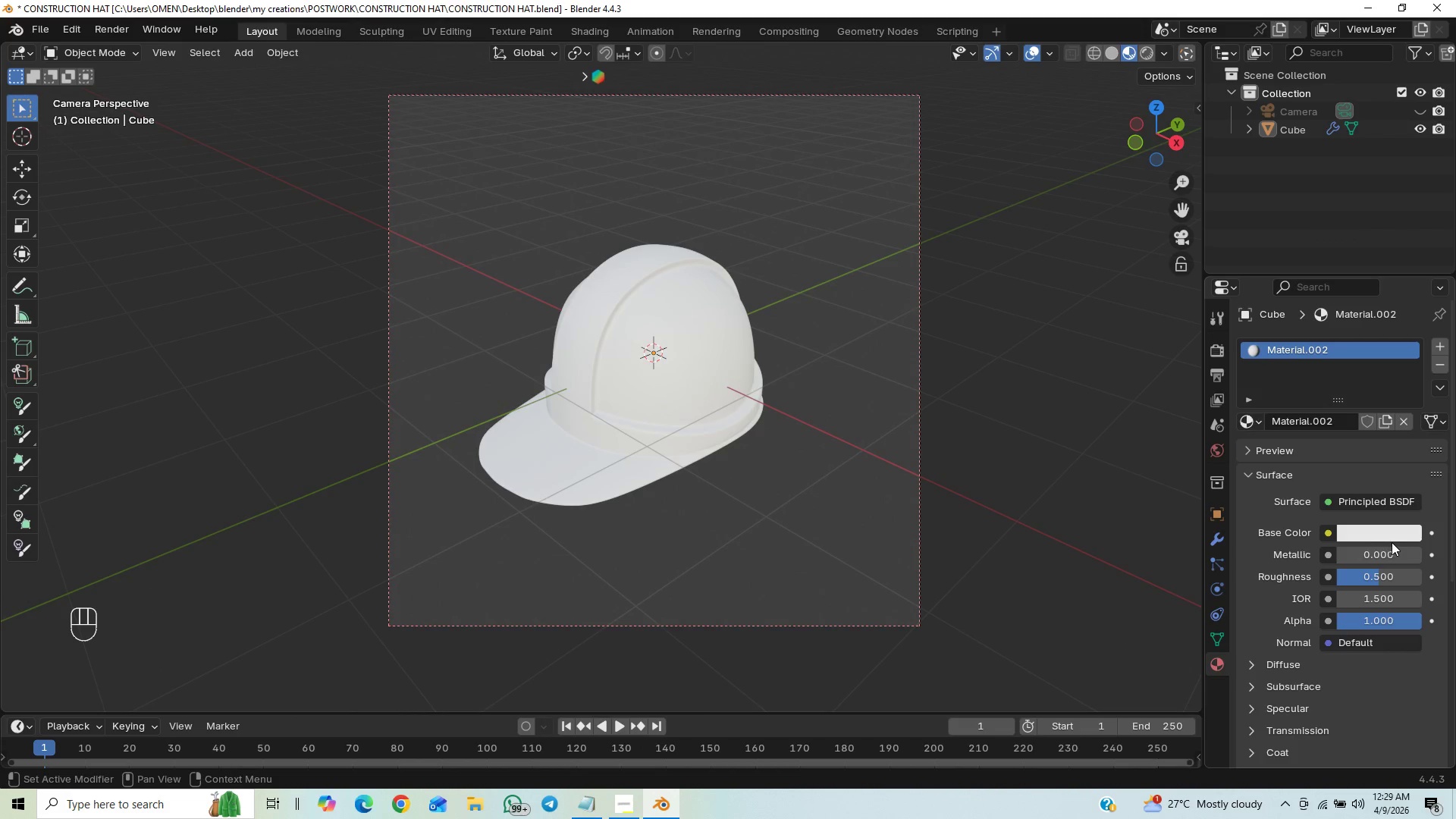 
left_click([1377, 535])
 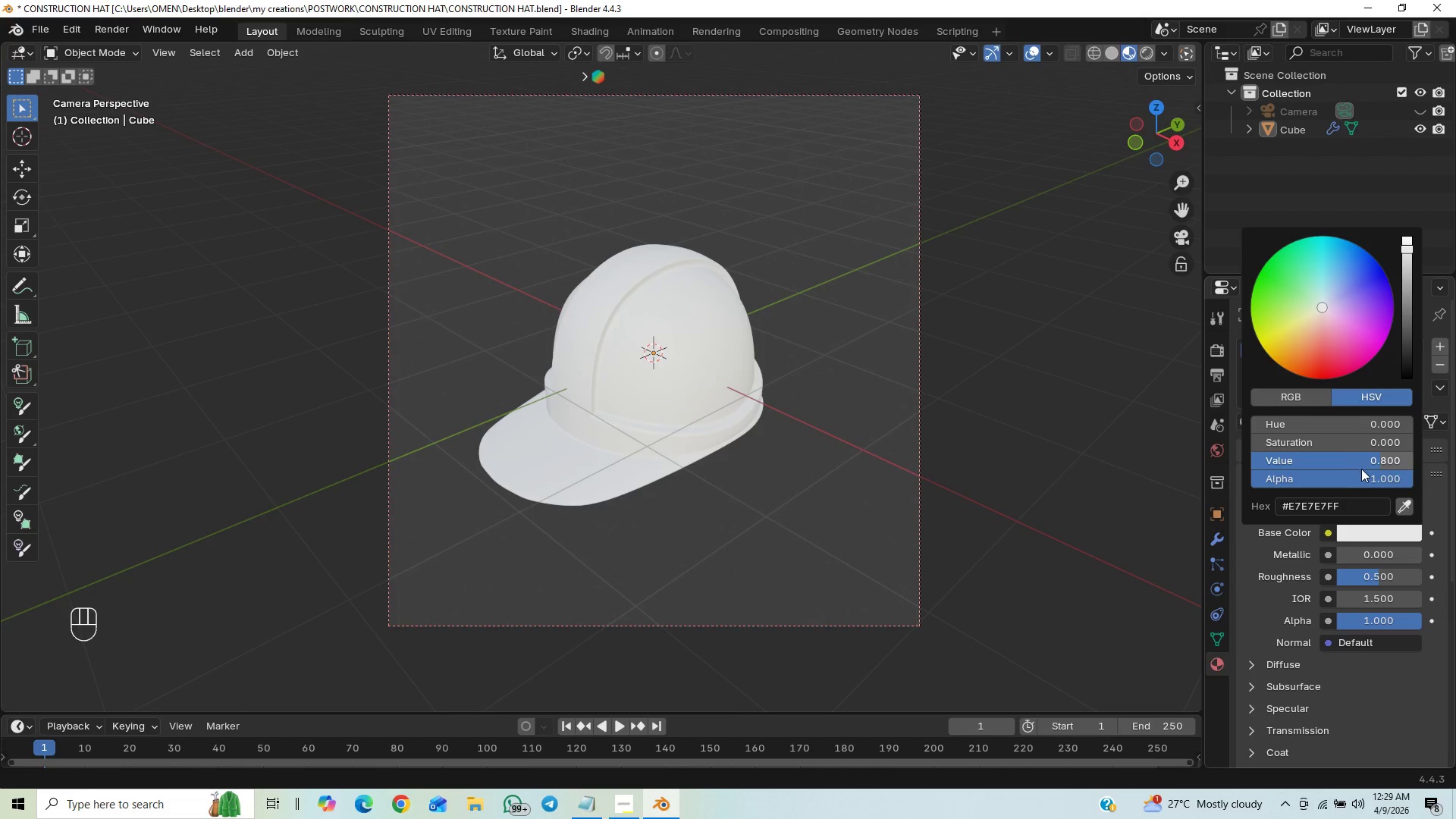 
left_click([1327, 505])
 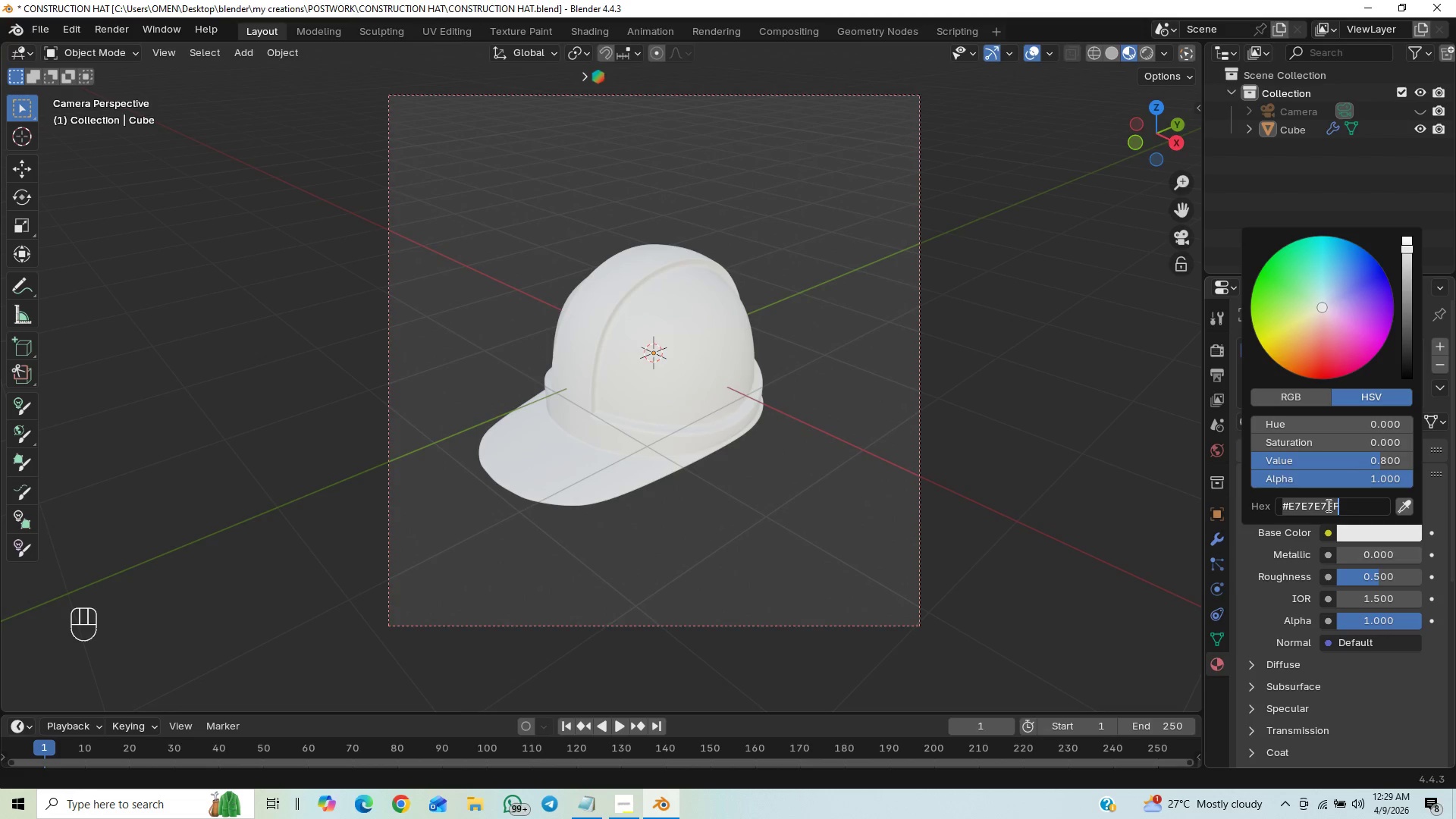 
key(Control+V)
 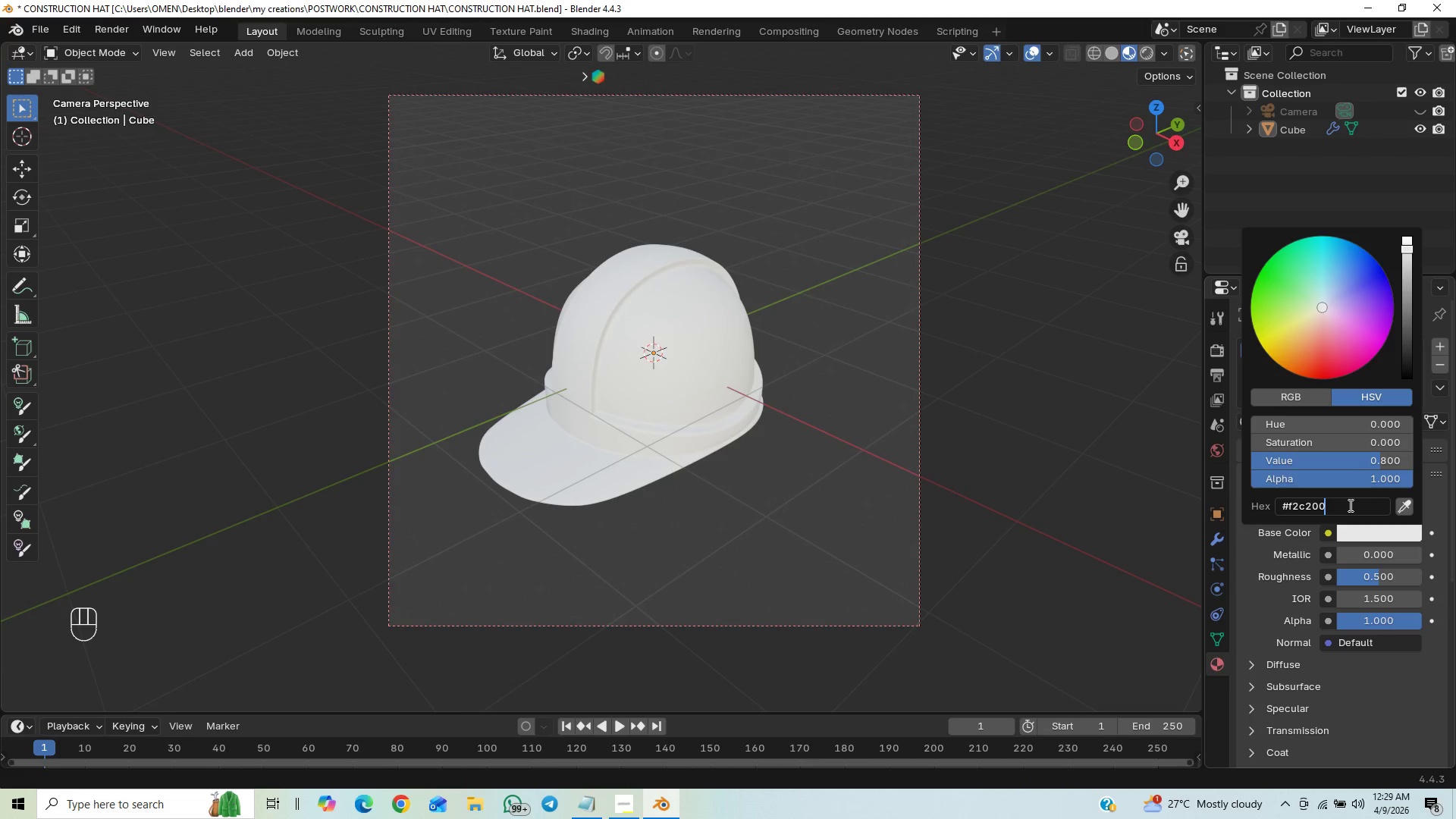 
key(Enter)
 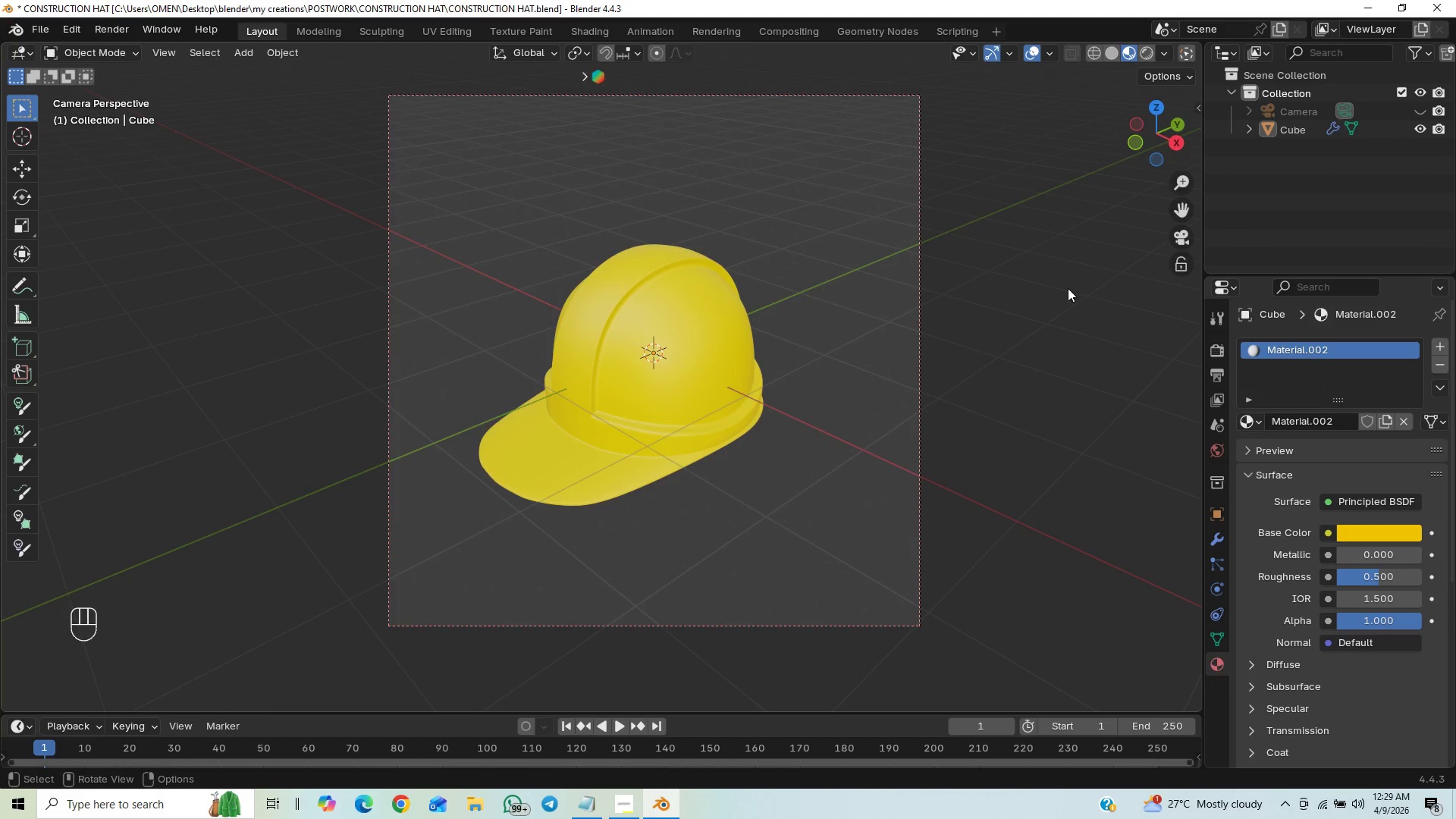 
key(Control+S)
 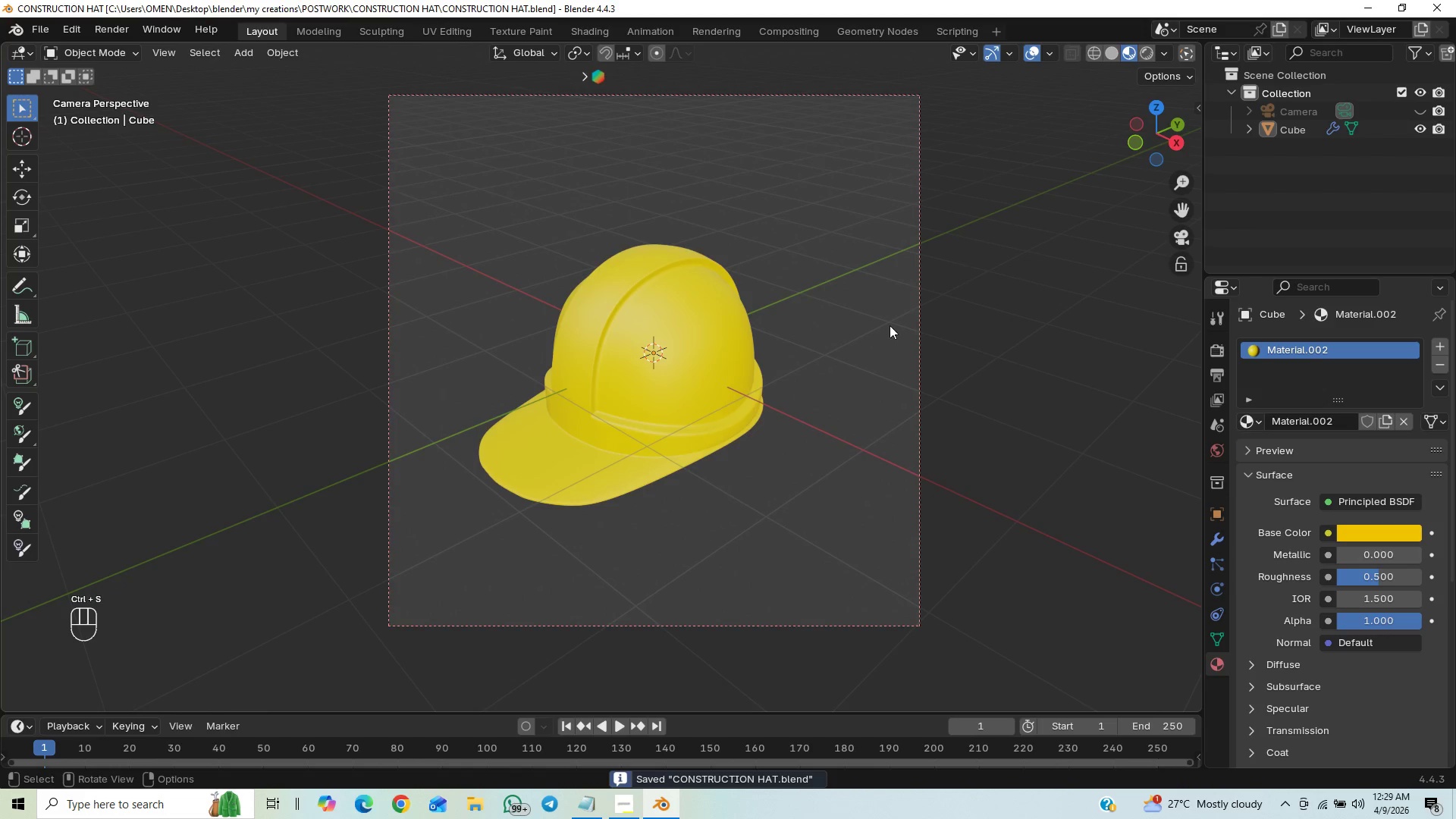 
hold_key(key=ControlLeft, duration=1.22)
 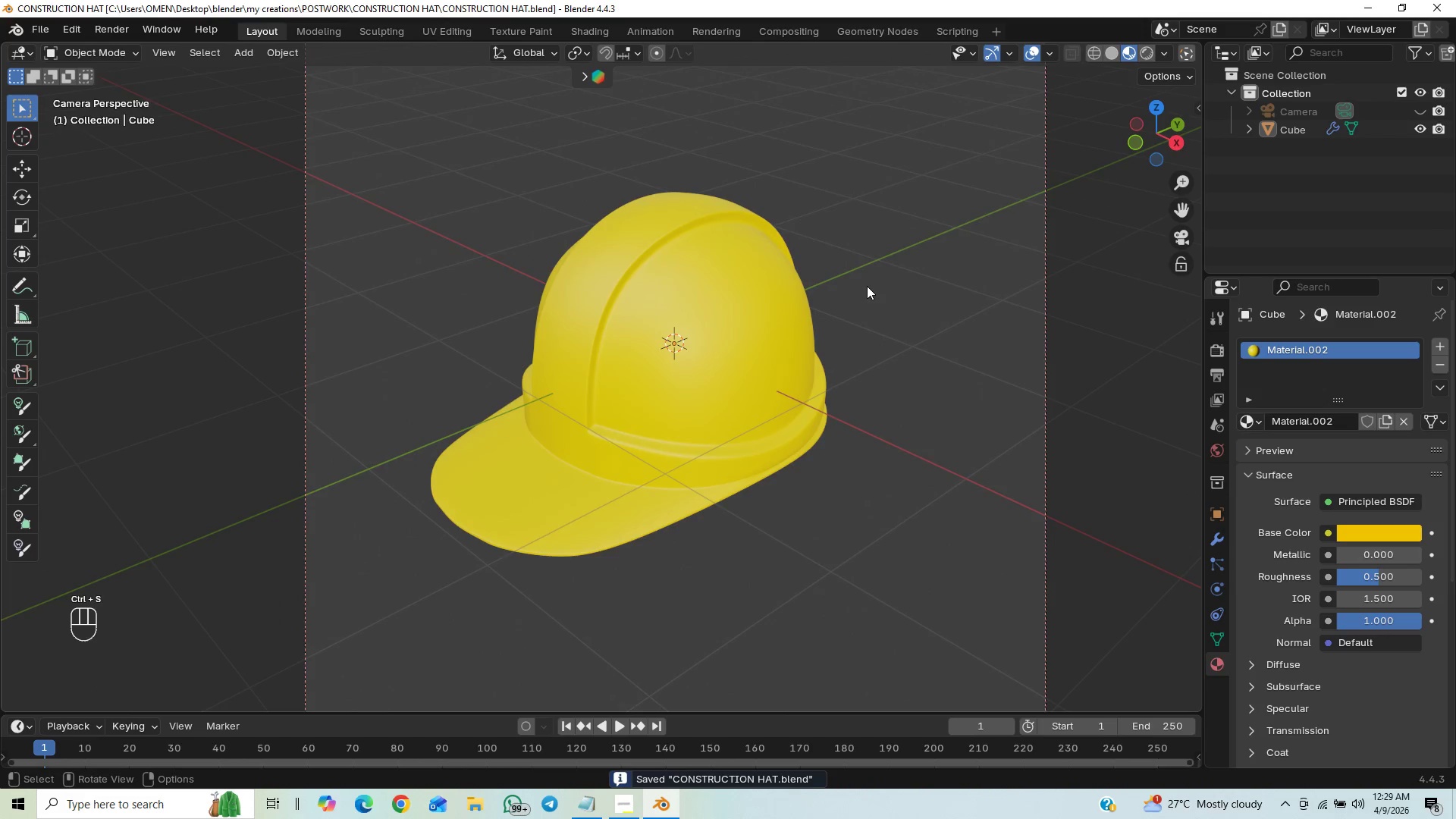 
key(Control+S)
 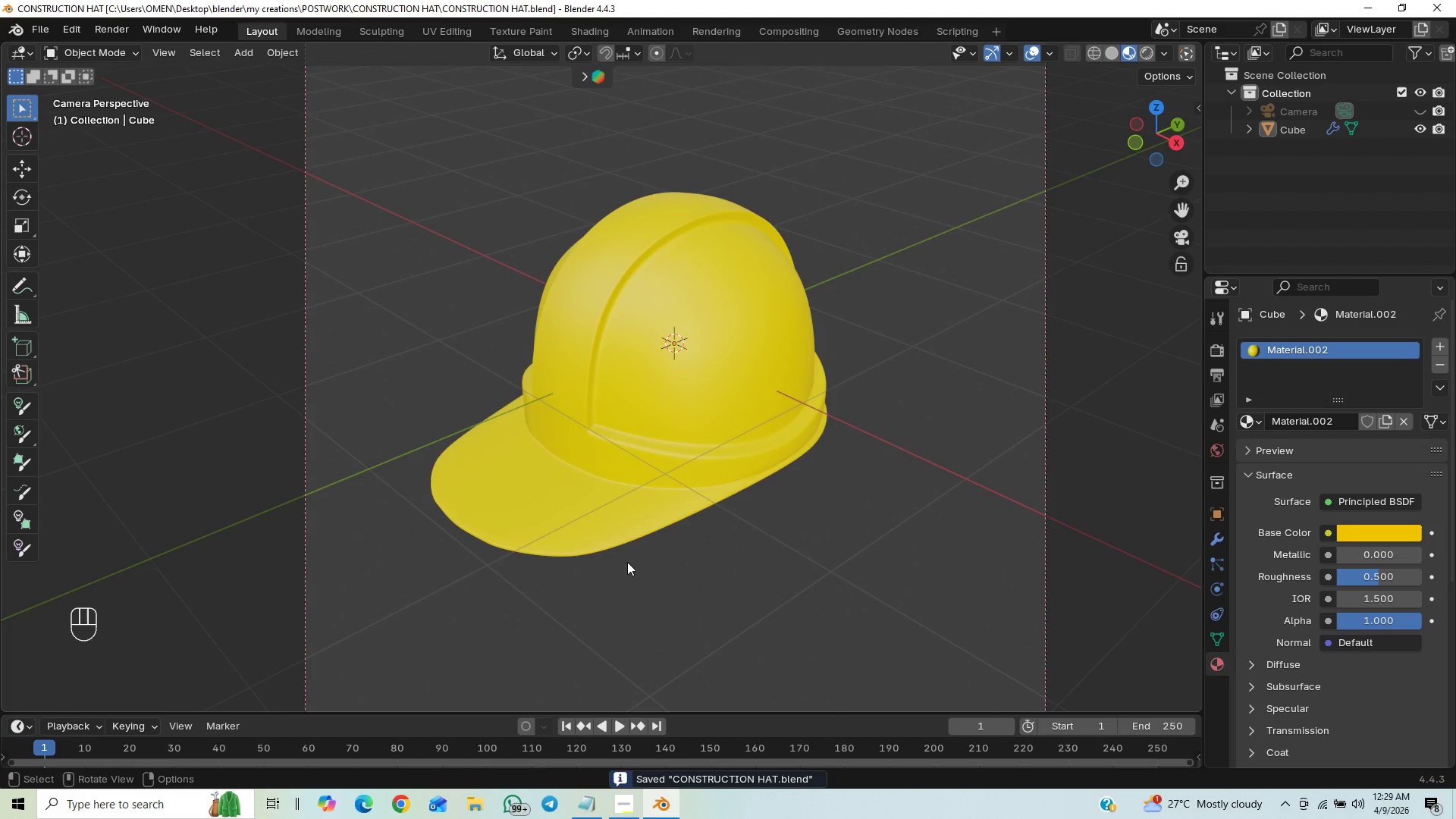 
left_click([589, 808])
 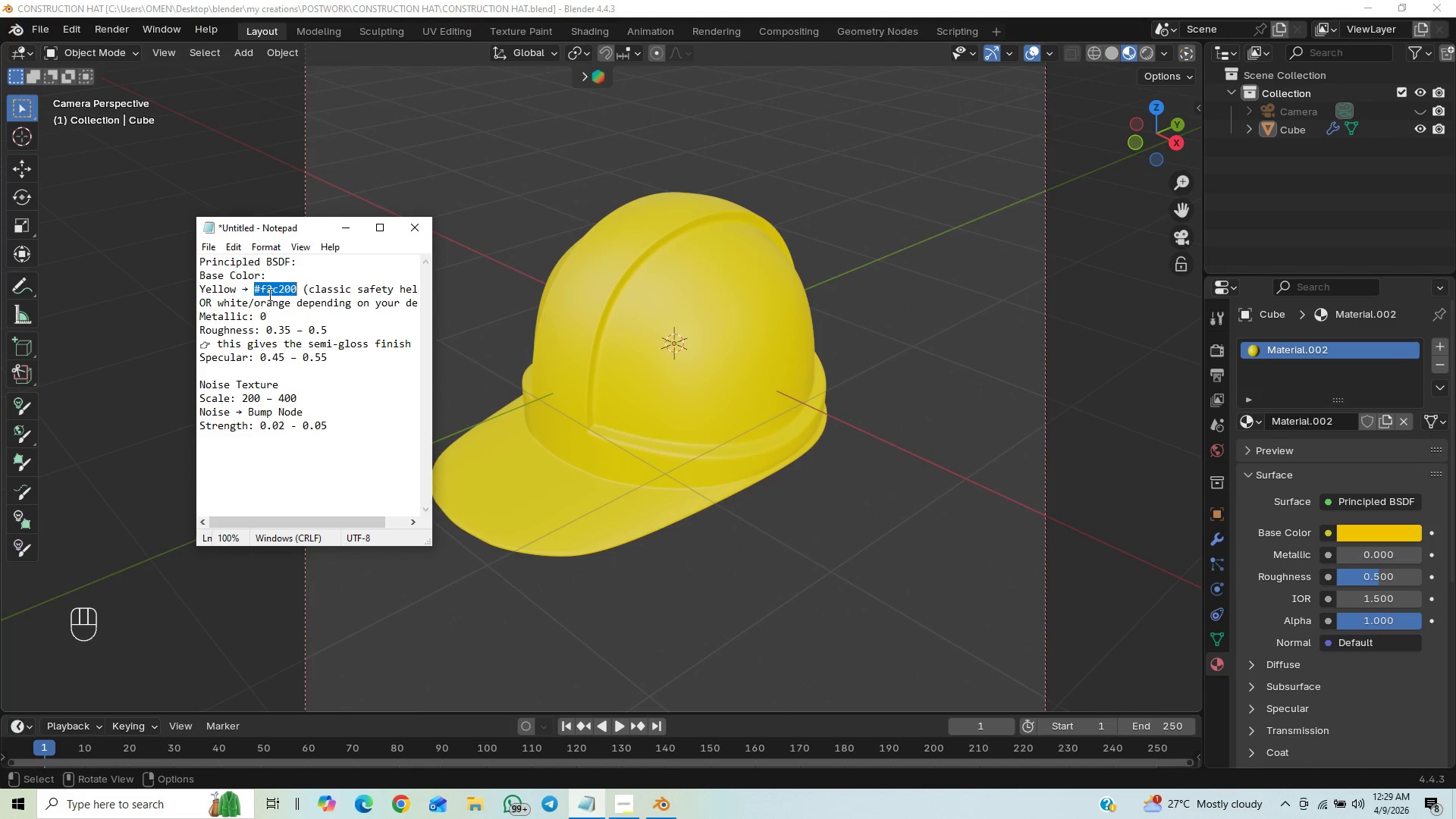 
left_click_drag(start_coordinate=[257, 524], to_coordinate=[243, 507])
 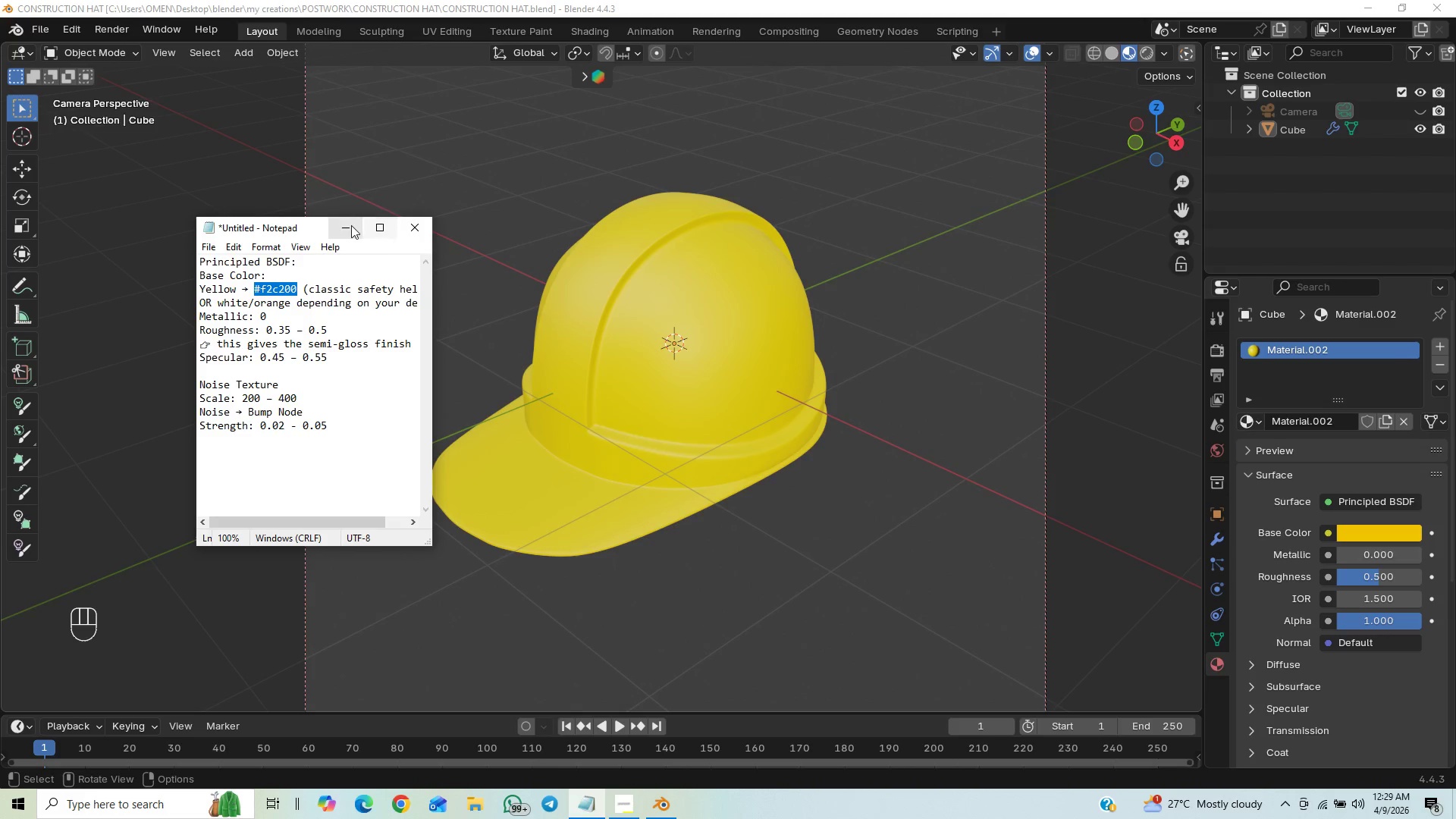 
left_click([351, 225])
 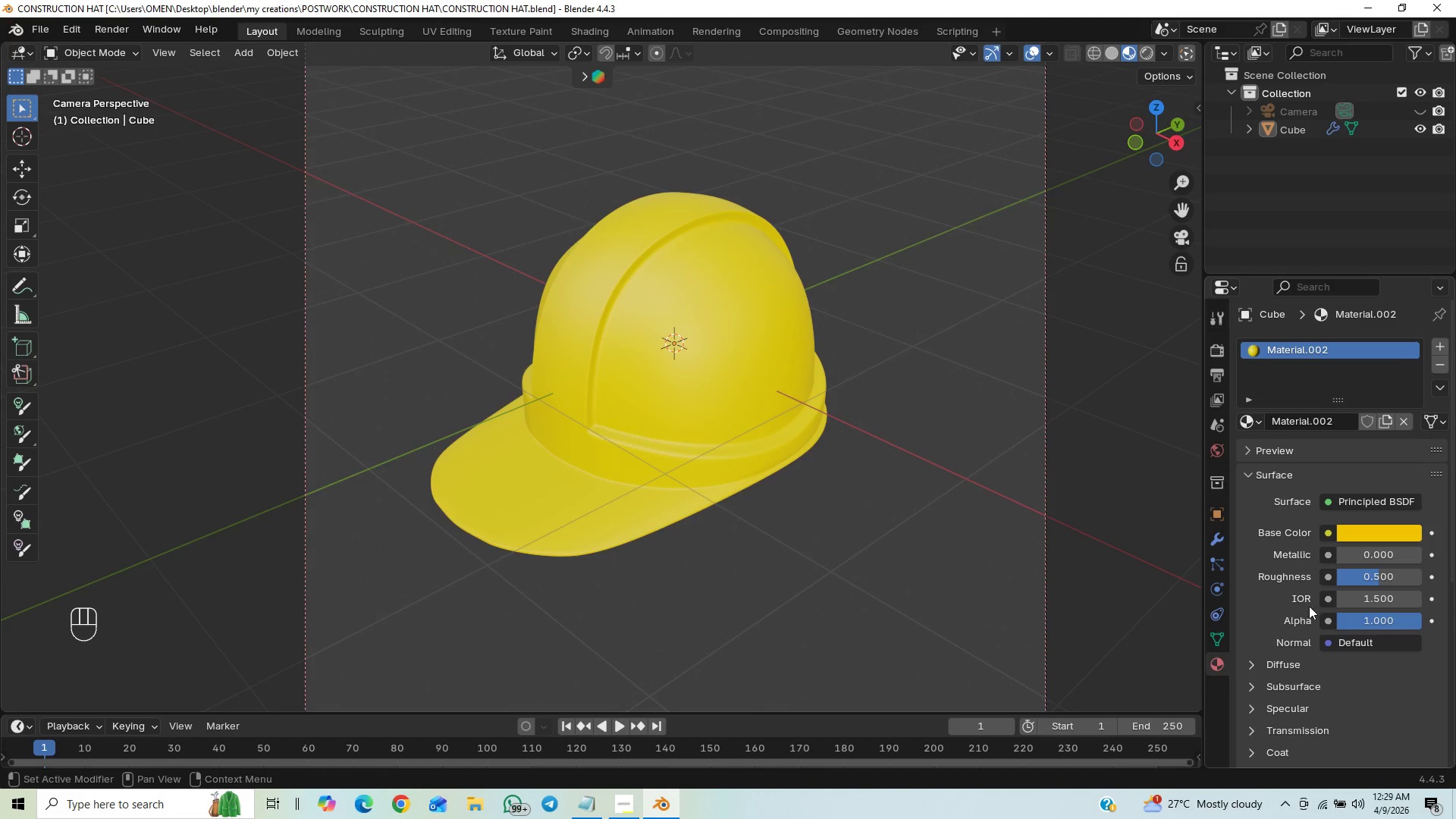 
left_click([1373, 578])
 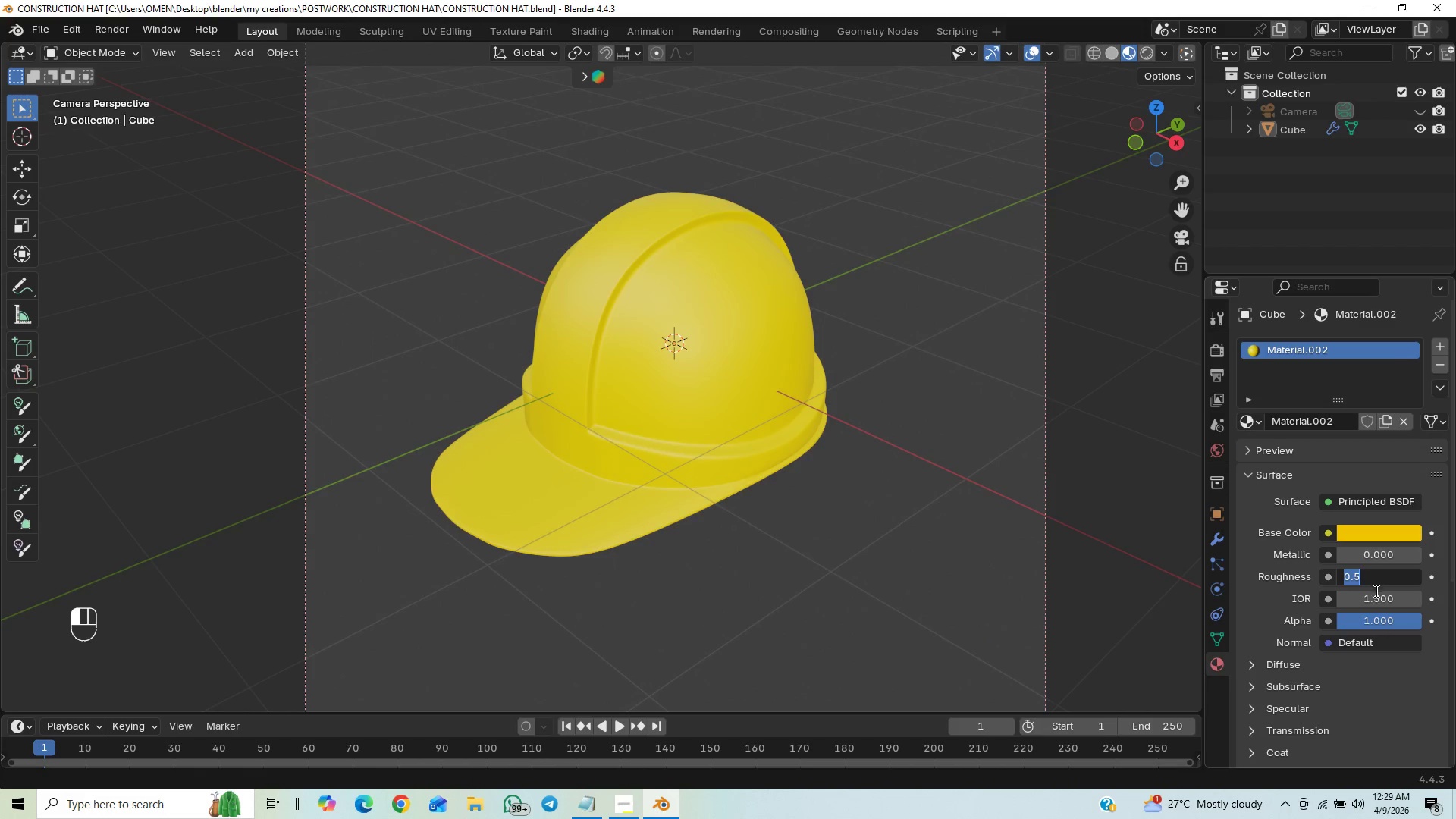 
type(.35)
 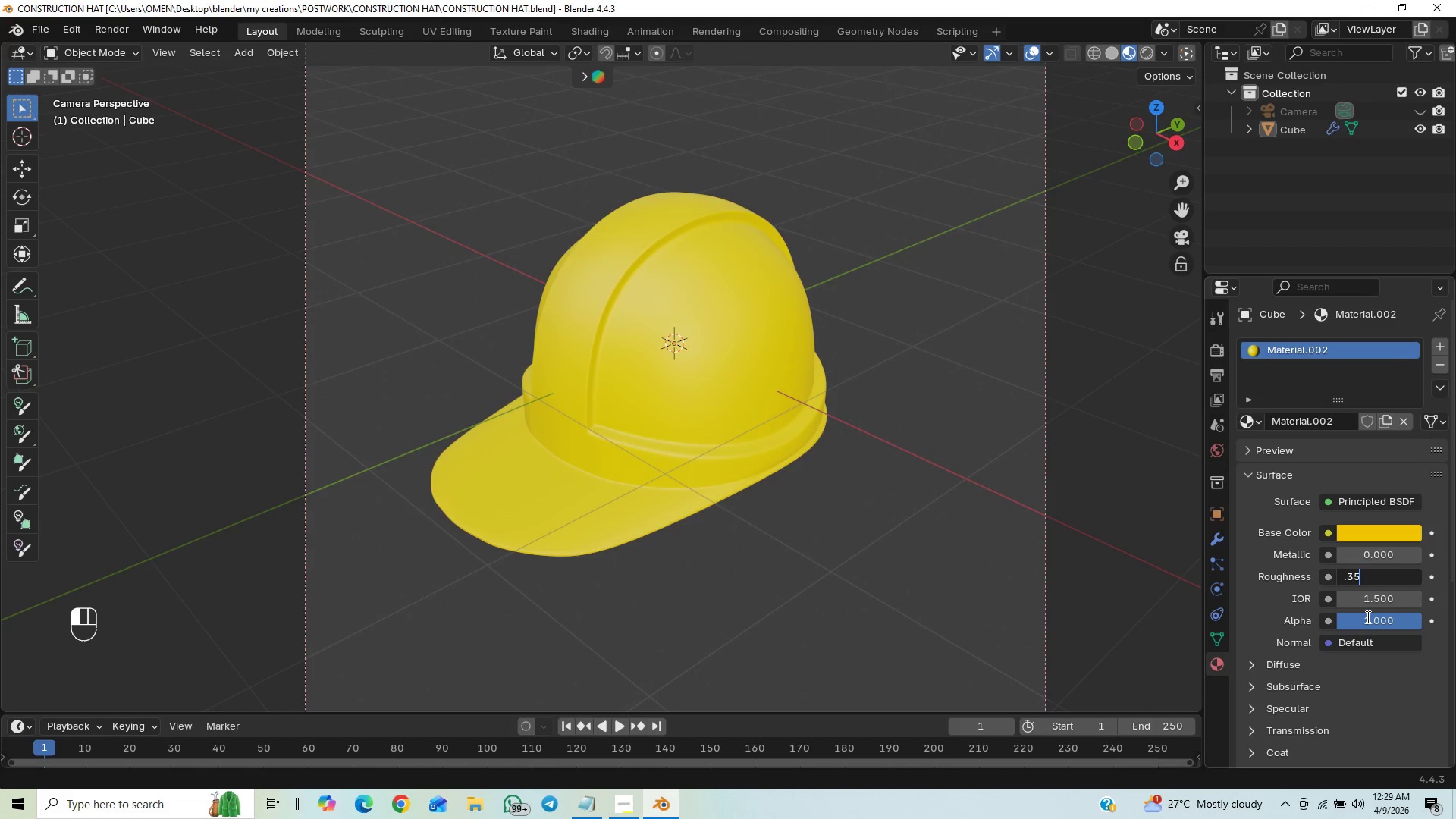 
key(Enter)
 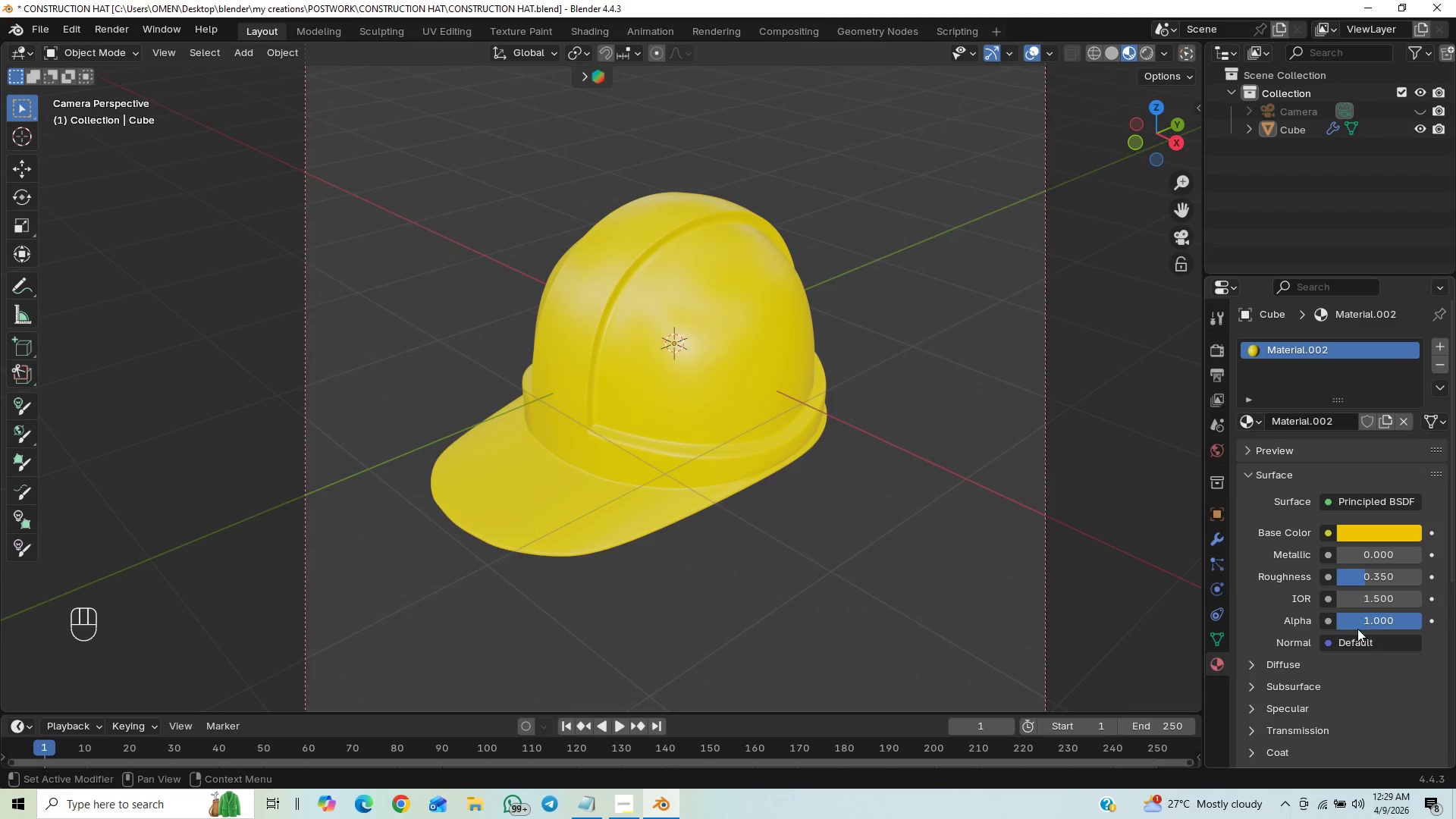 
key(Control+S)
 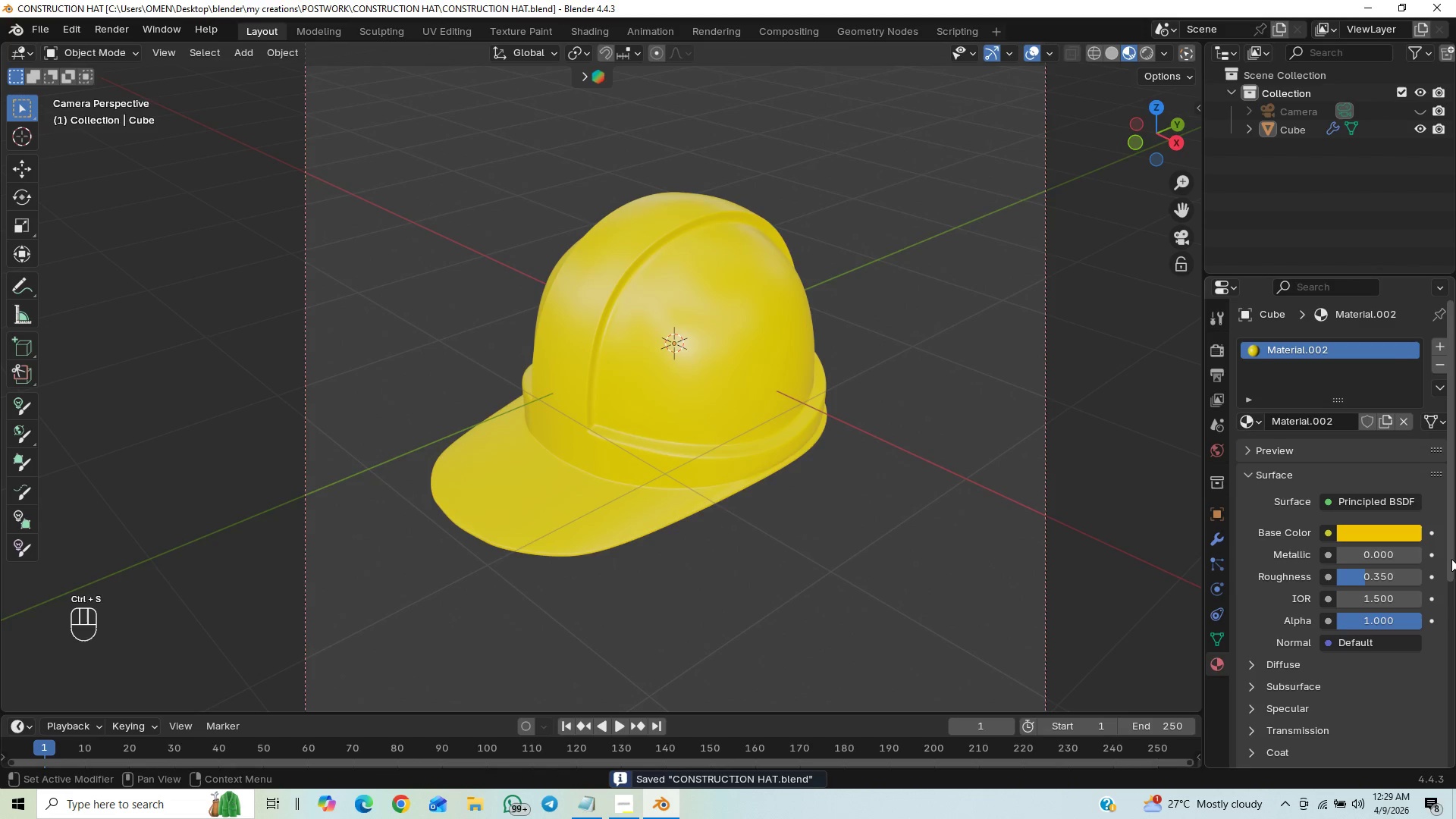 
left_click_drag(start_coordinate=[1453, 556], to_coordinate=[1442, 646])
 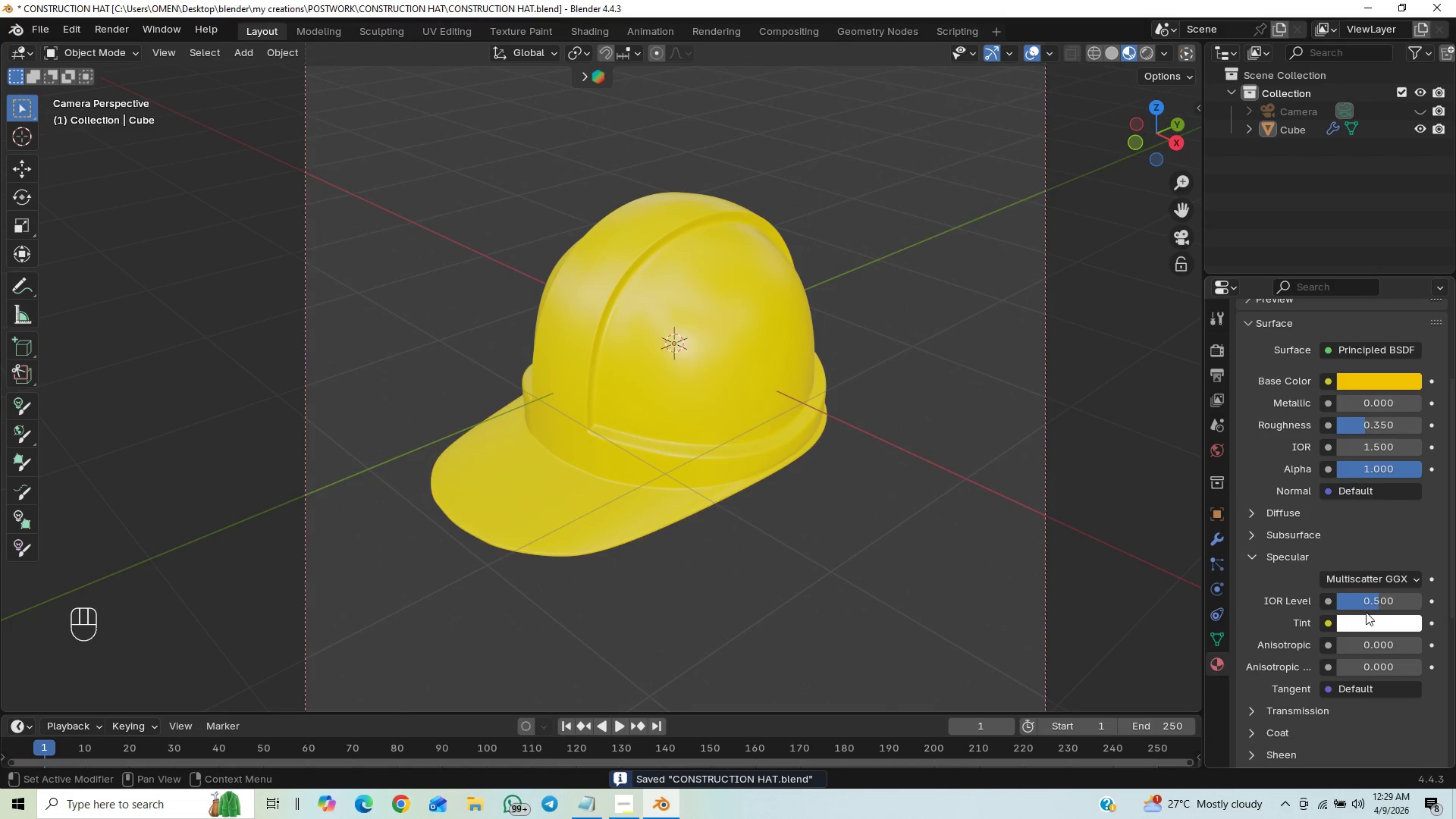 
left_click([1392, 598])
 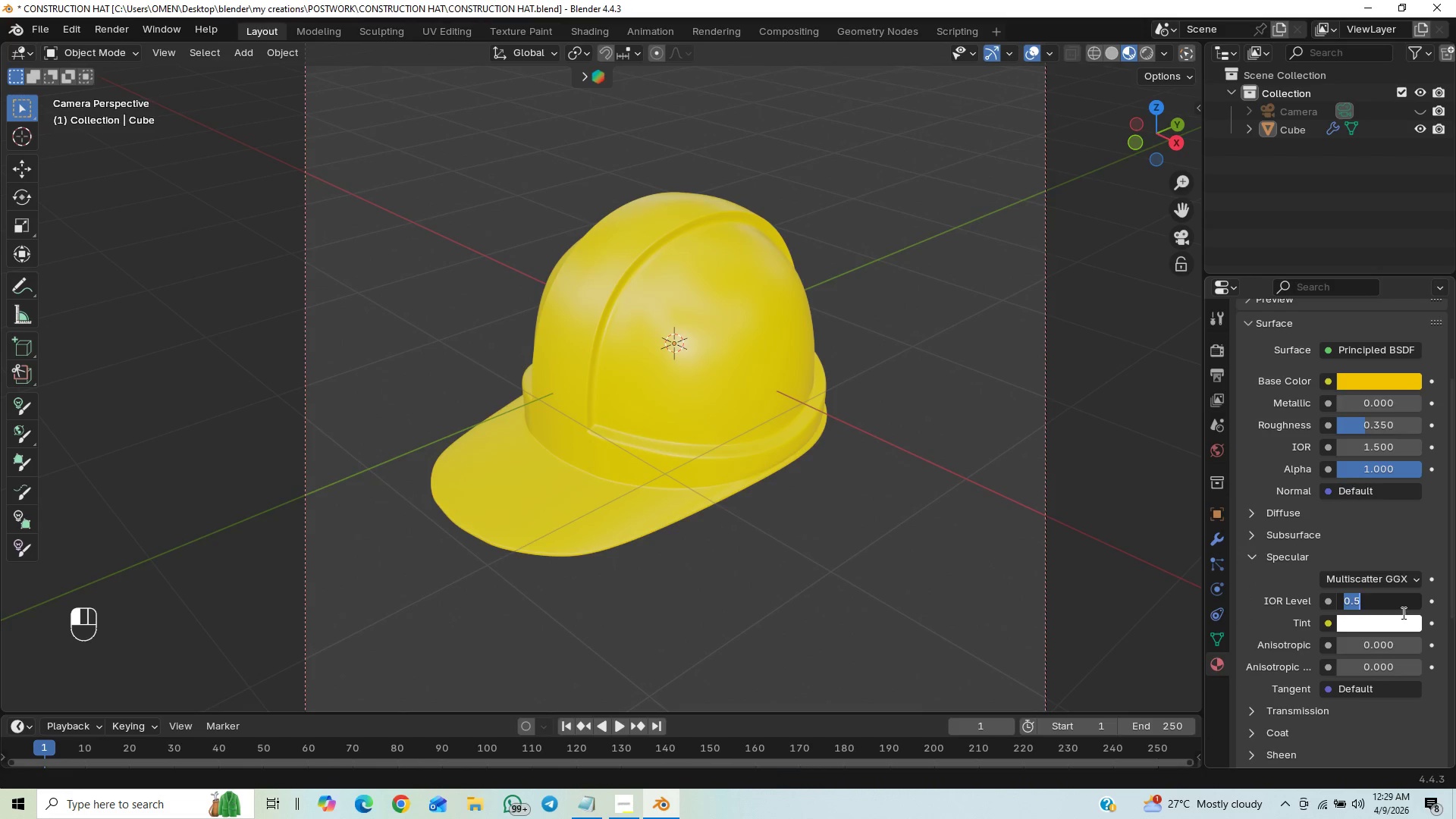 
key(ArrowRight)
 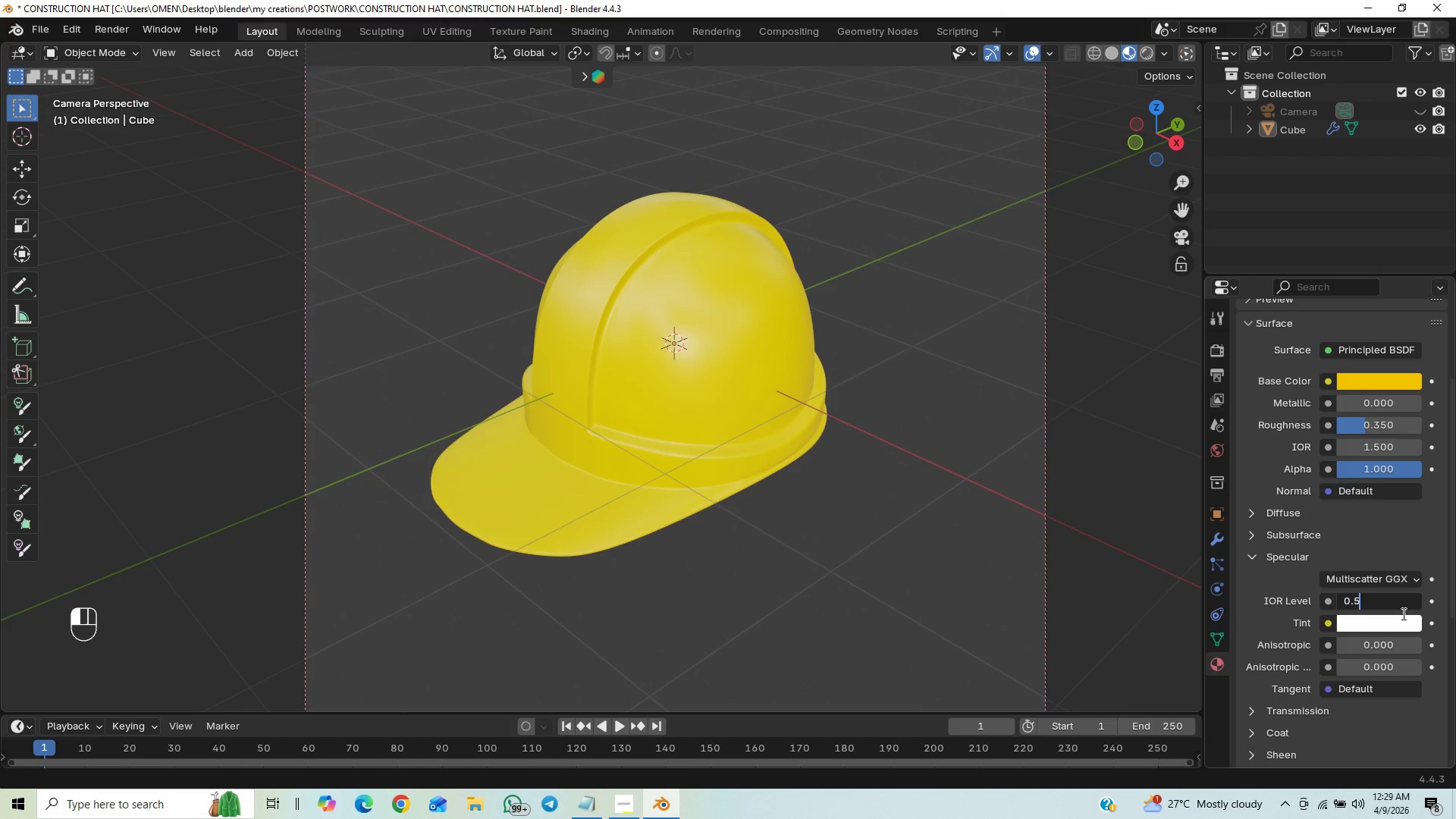 
key(5)
 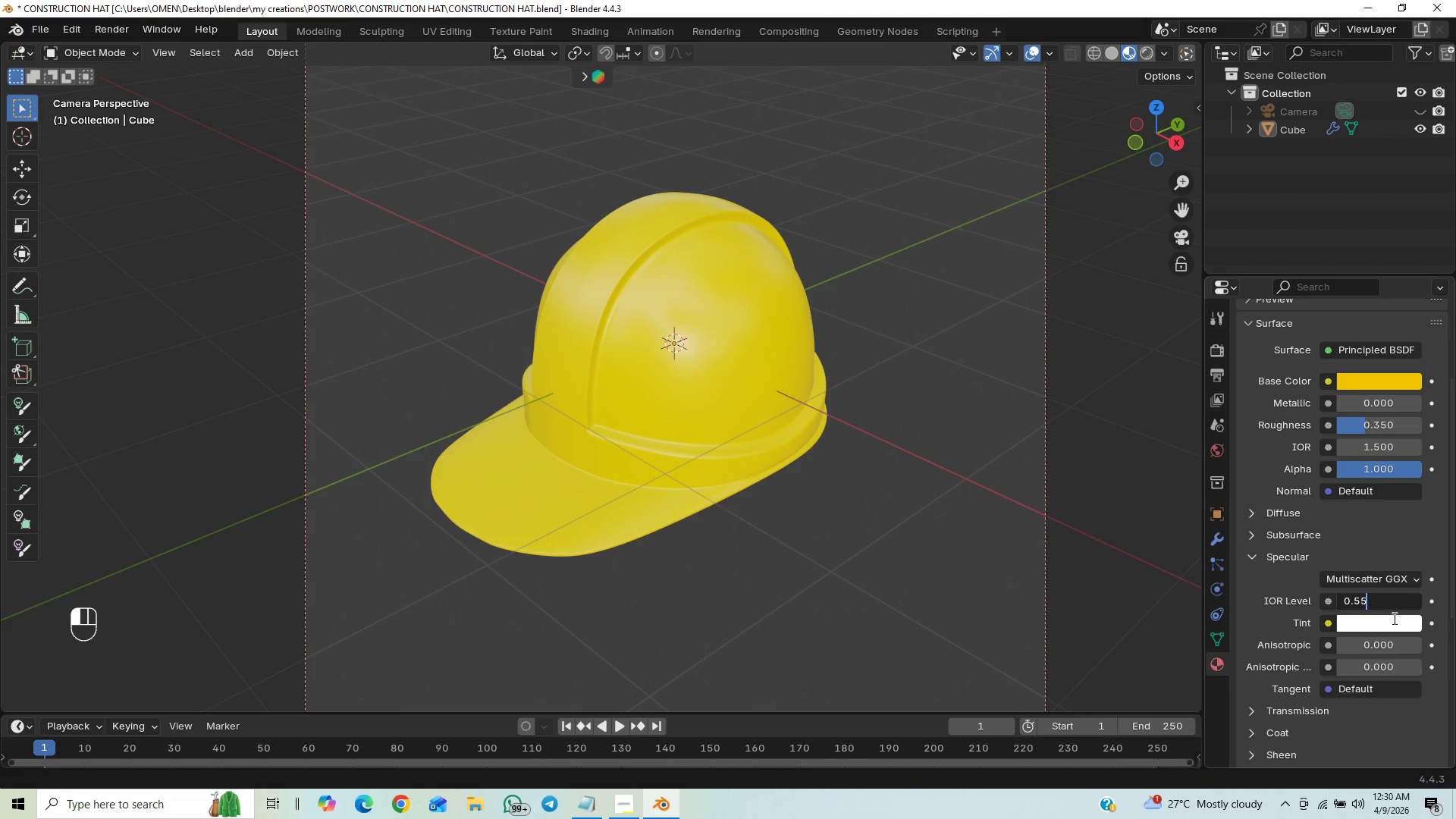 
left_click([1276, 579])
 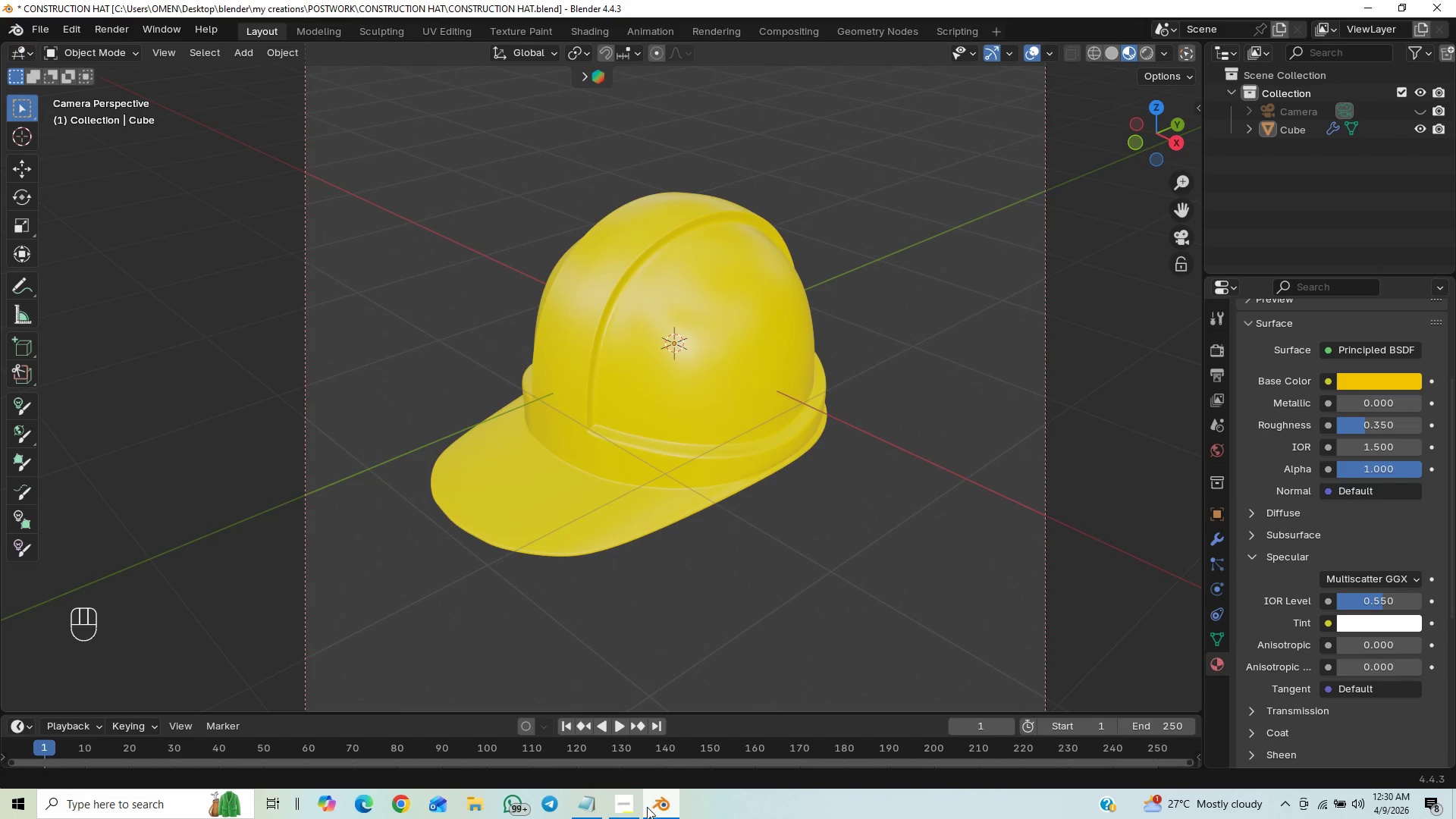 
left_click([583, 808])
 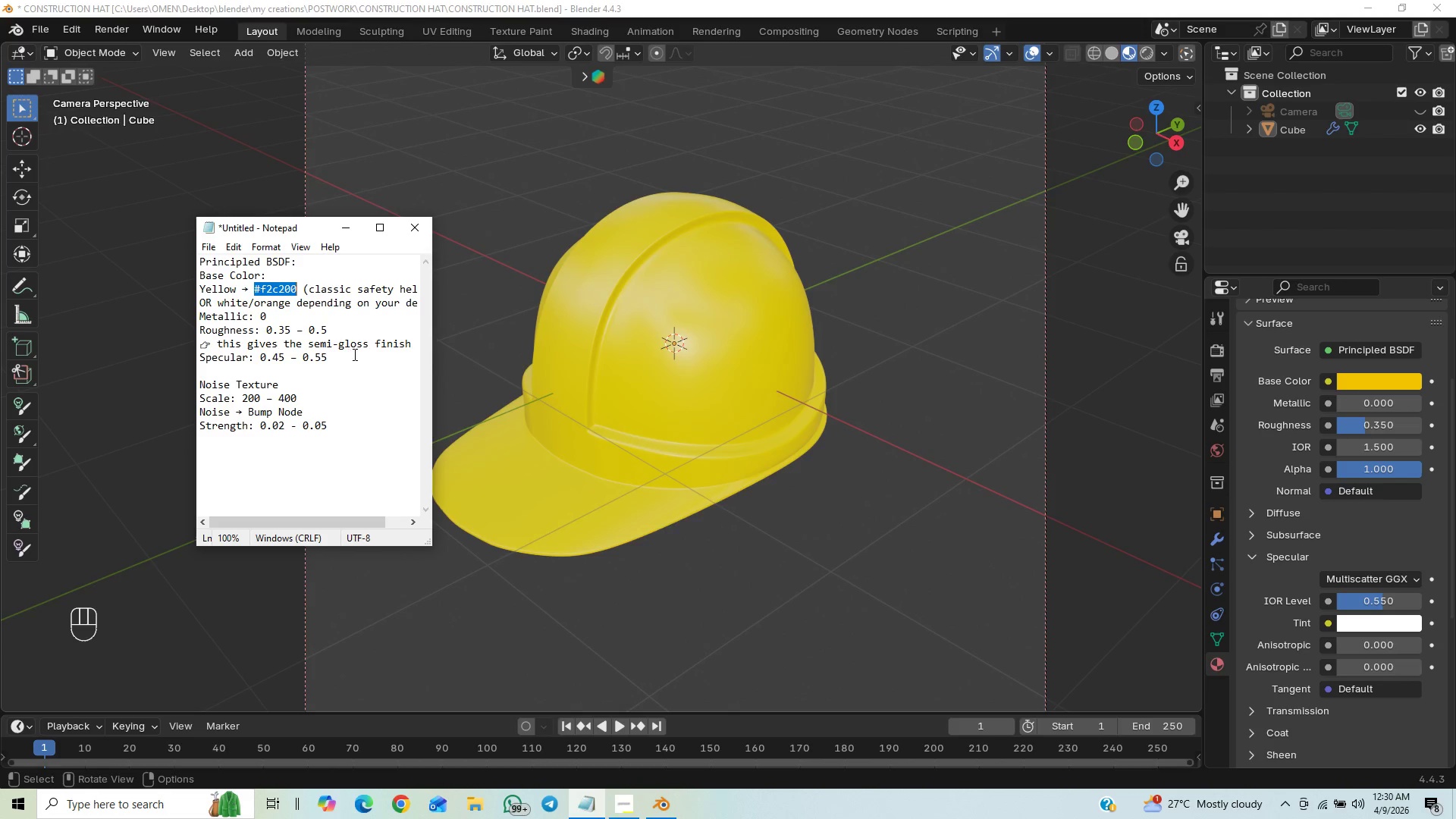 
wait(14.34)
 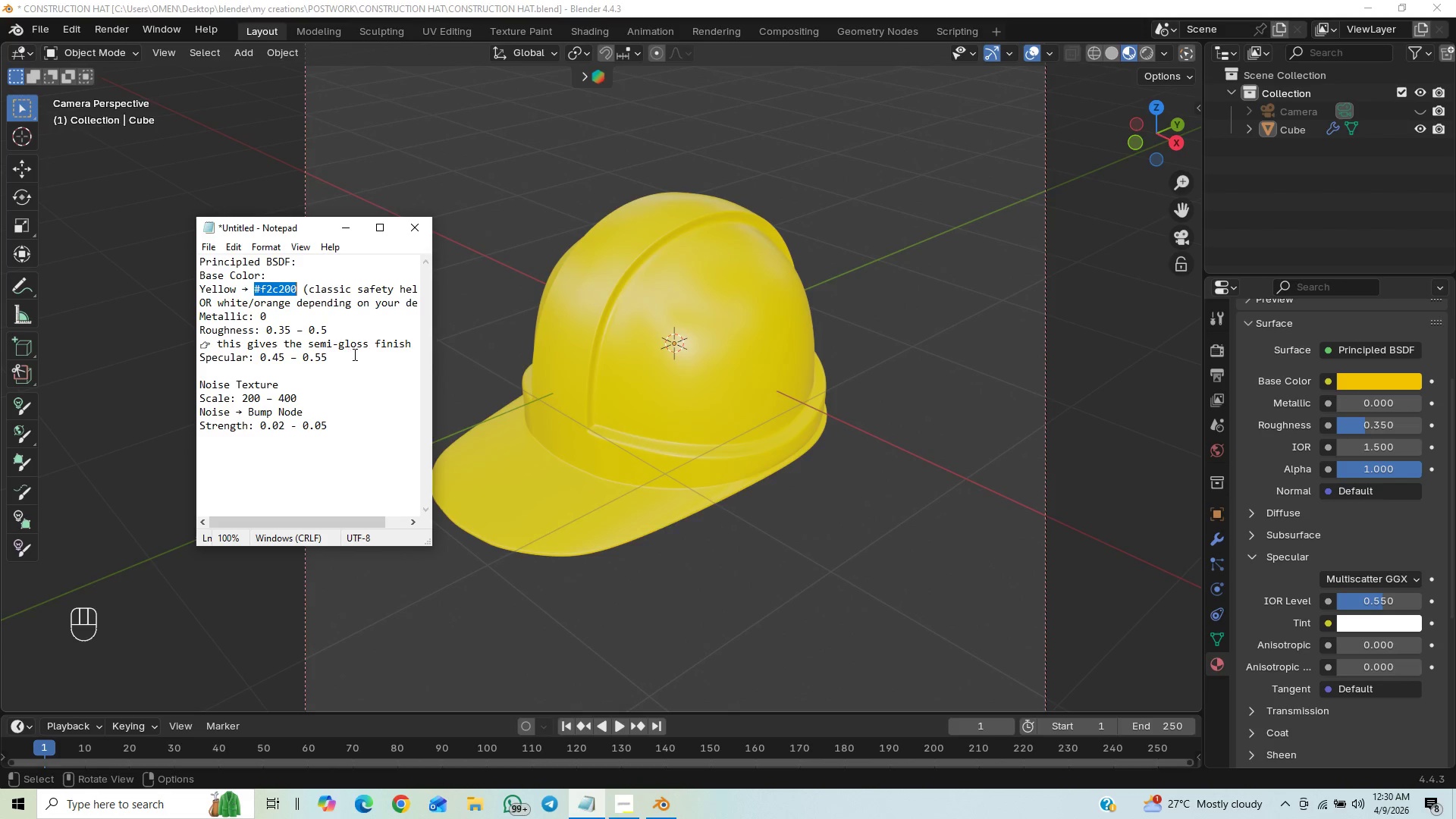 
left_click([346, 218])
 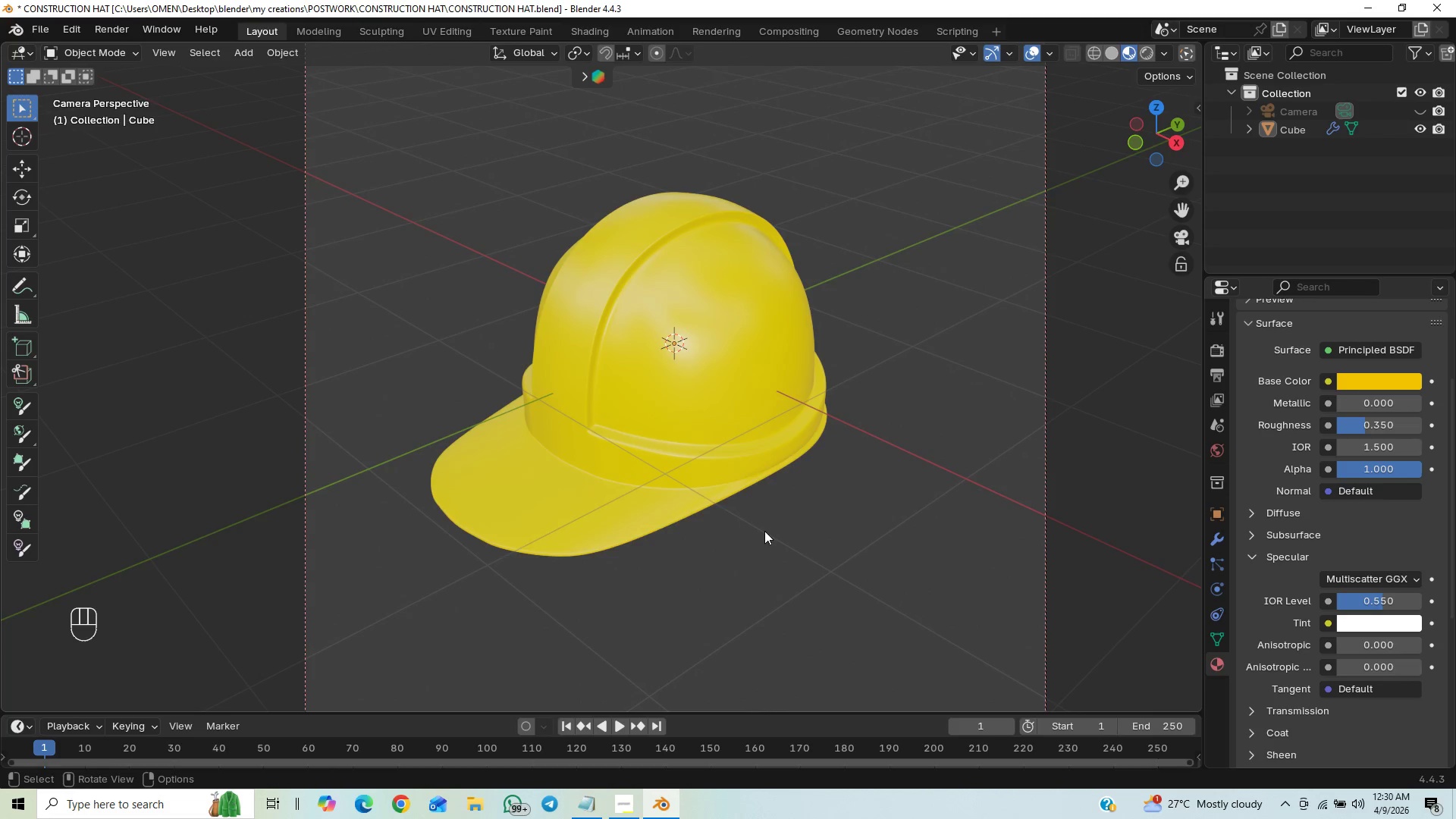 
hold_key(key=ControlLeft, duration=1.22)
 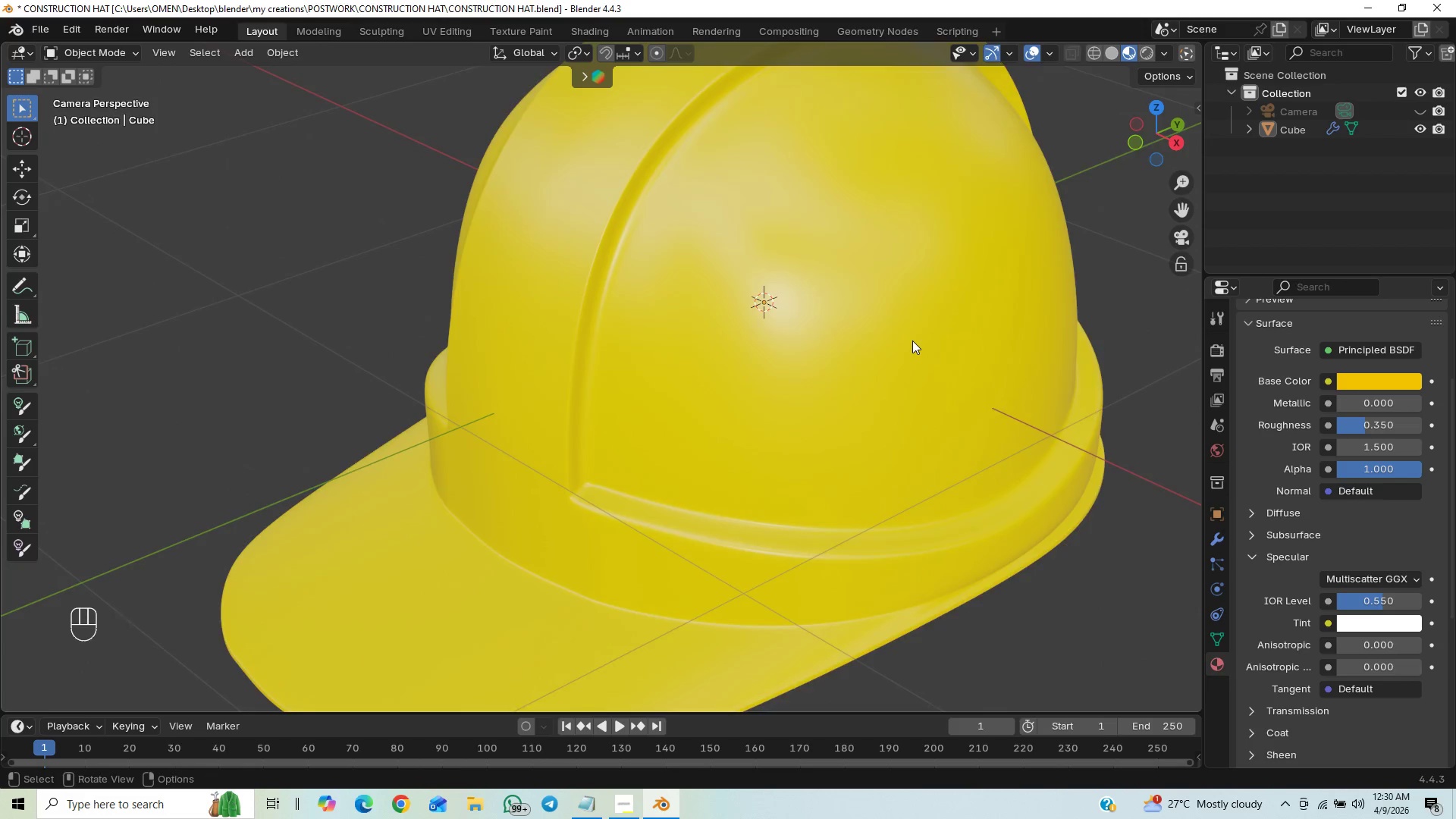 
scroll: coordinate [912, 340], scroll_direction: up, amount: 1.0
 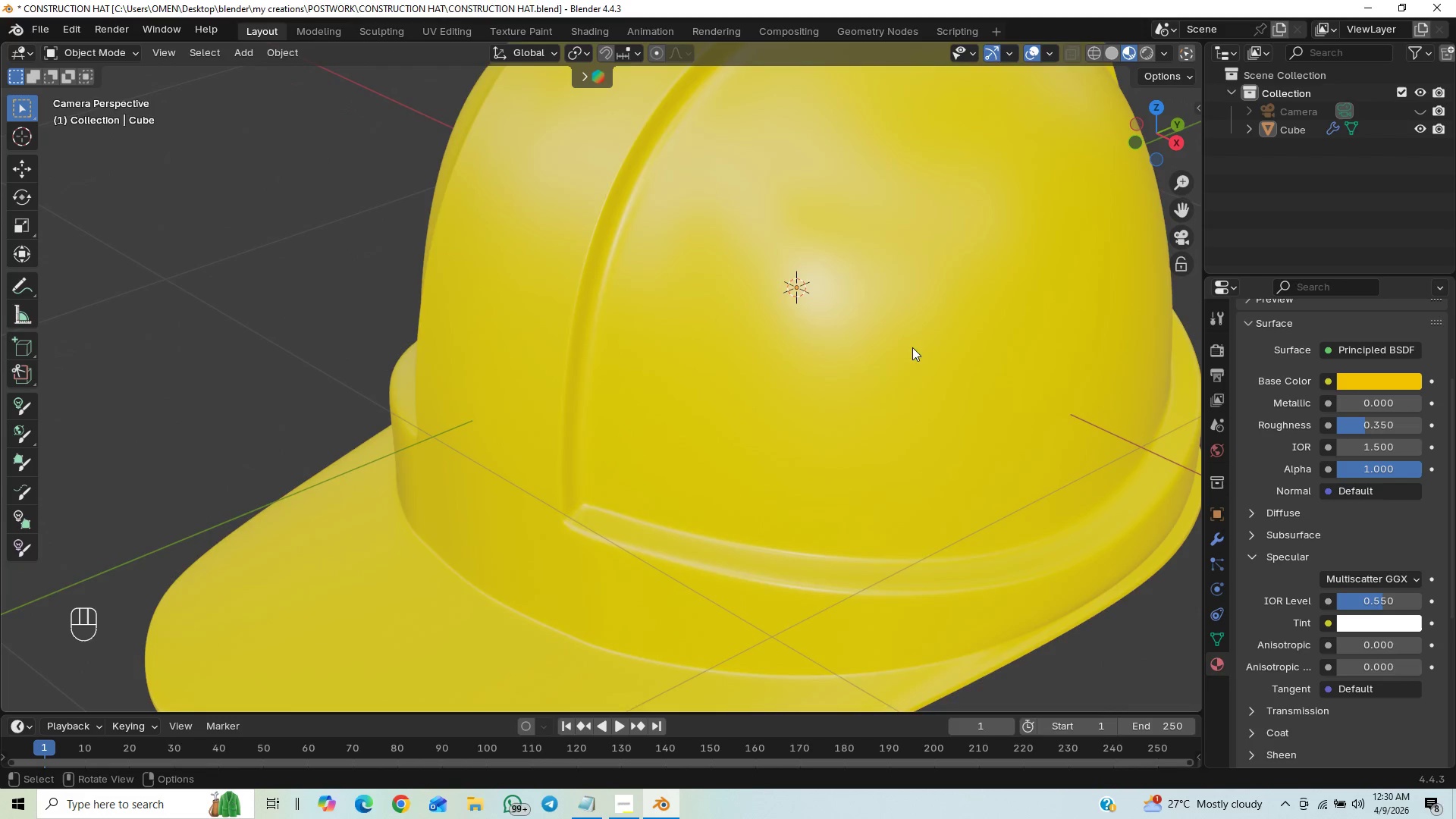 
key(Control+S)
 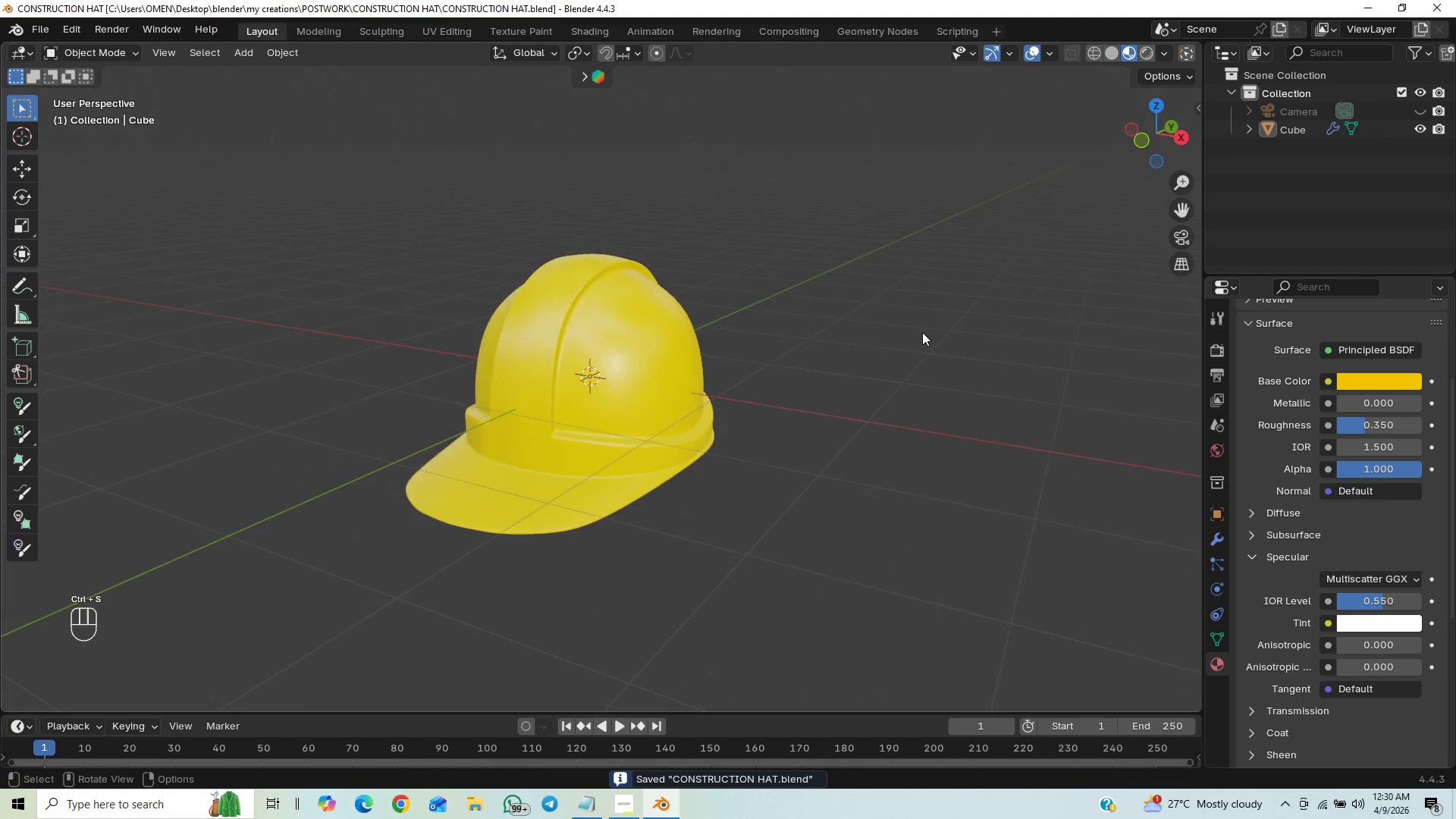 
key(End)
 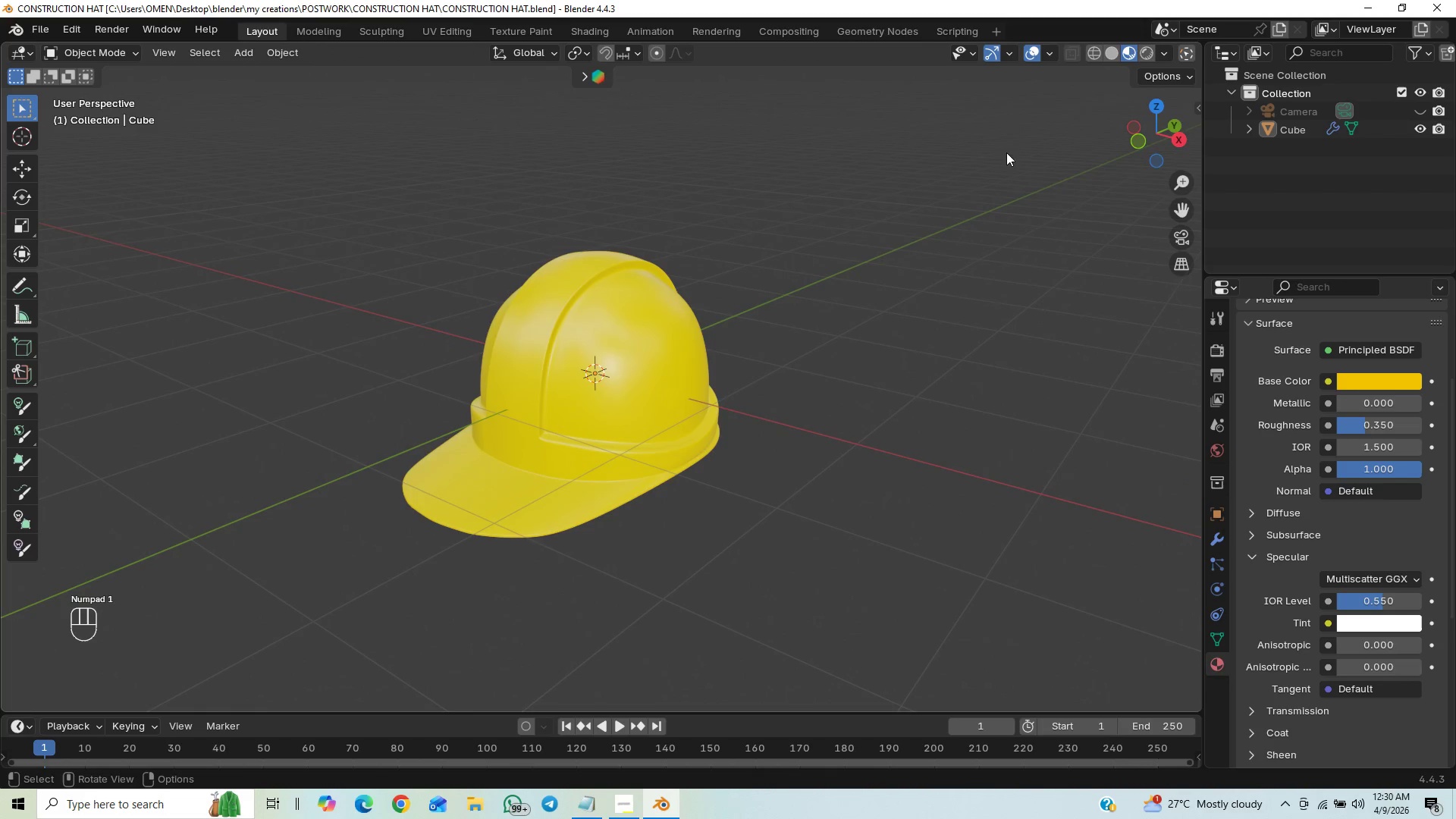 
left_click([1150, 54])
 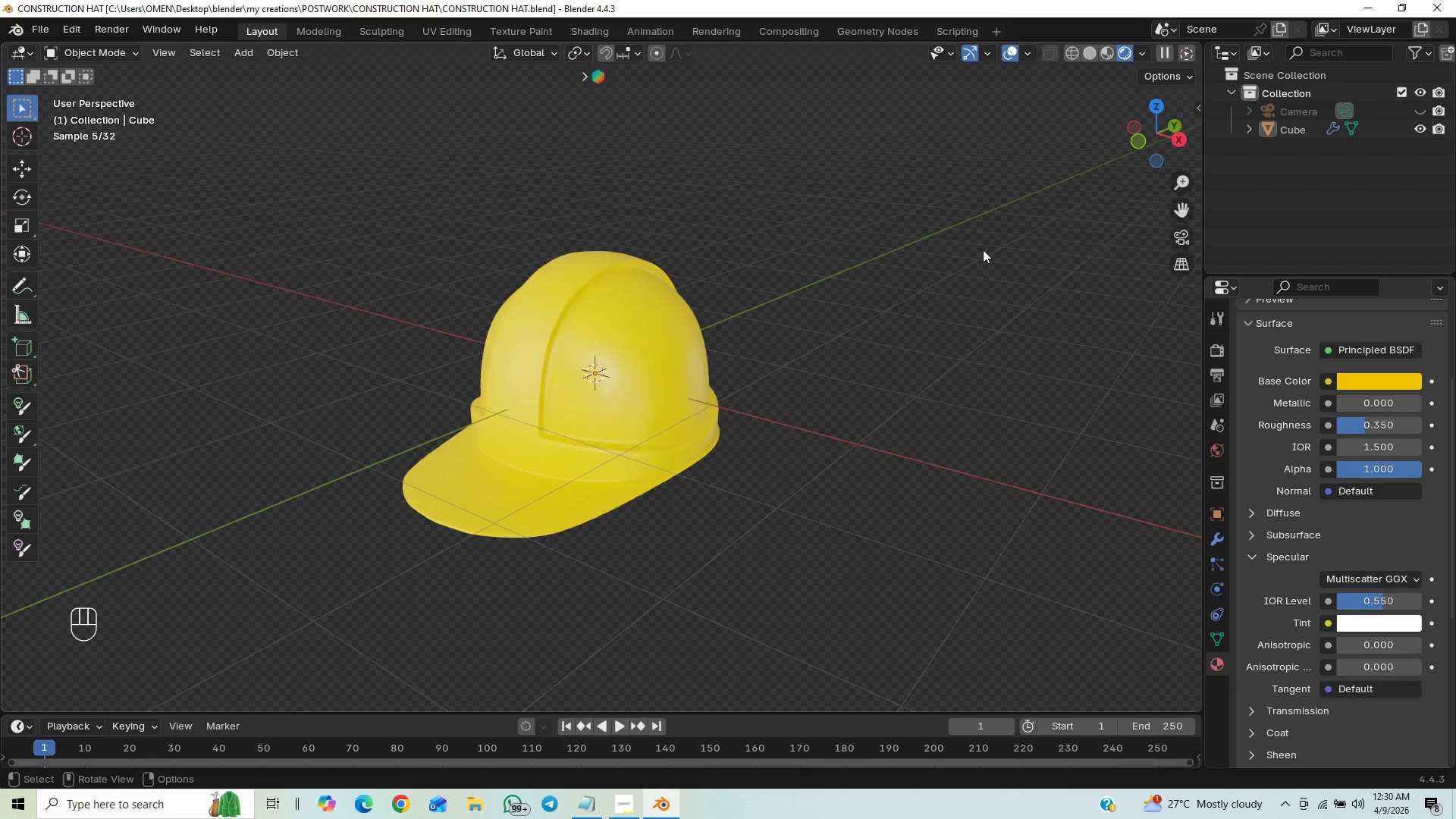 
key(Control+S)
 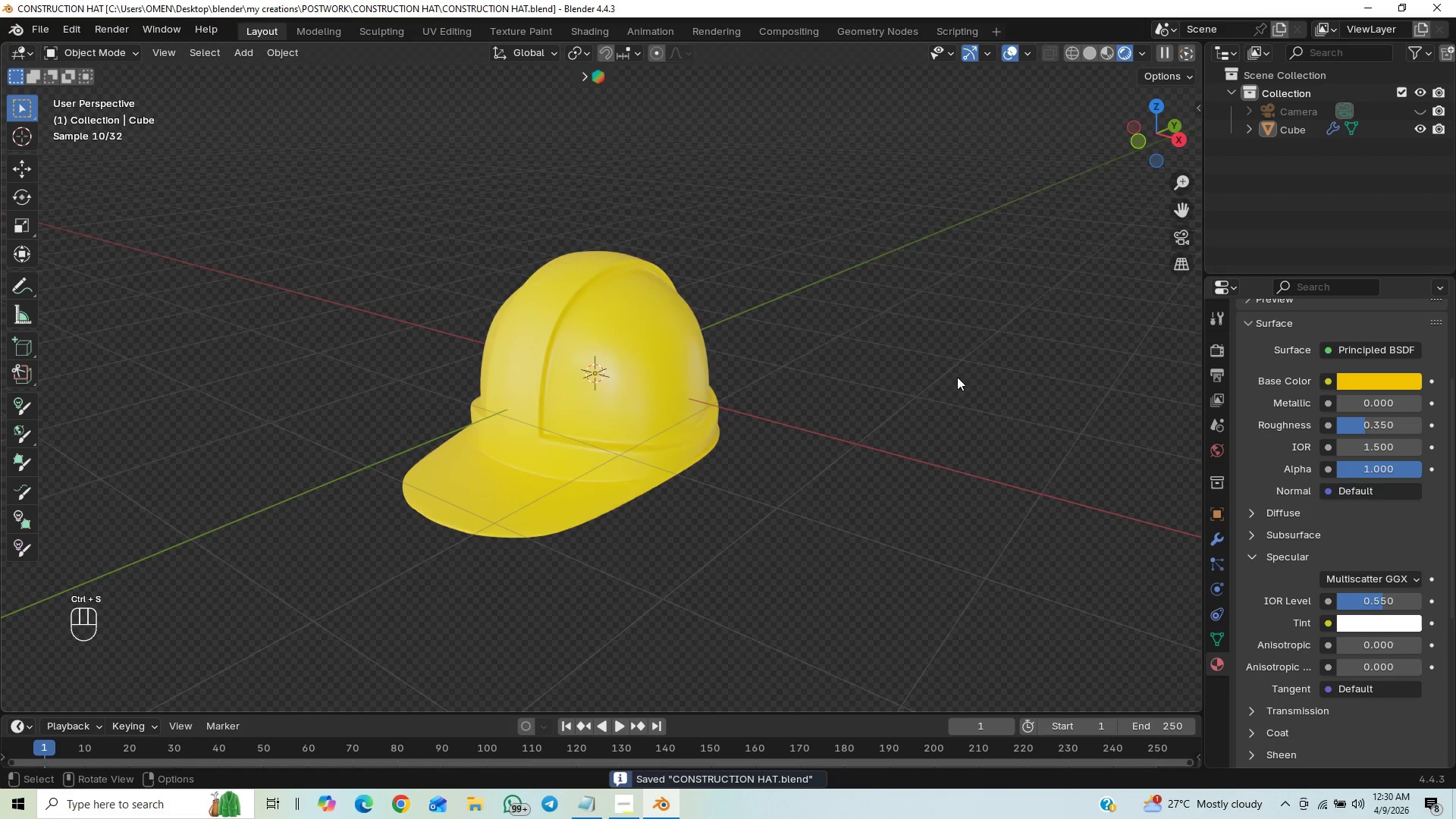 
hold_key(key=ControlLeft, duration=0.83)
 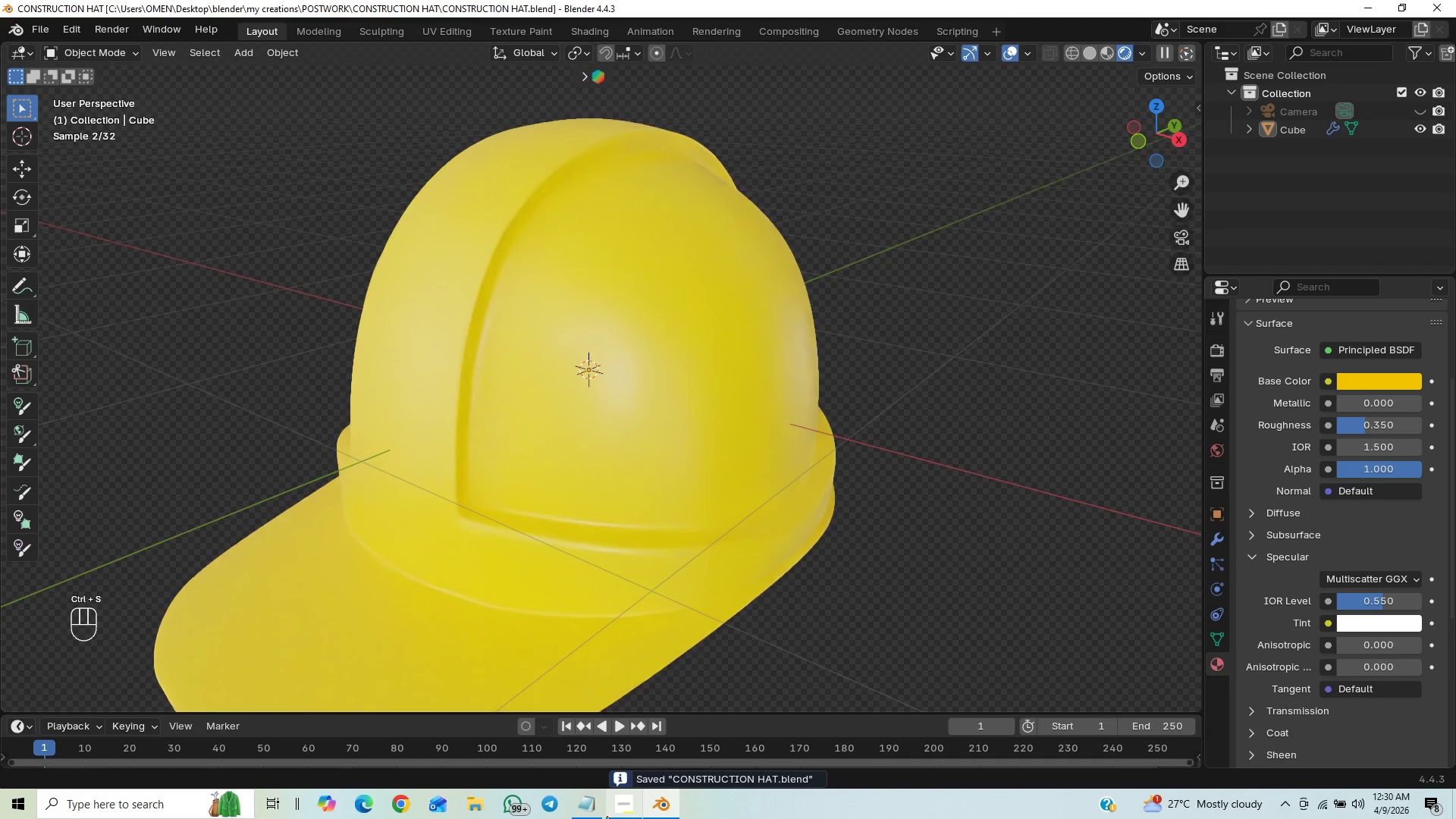 
left_click([582, 818])
 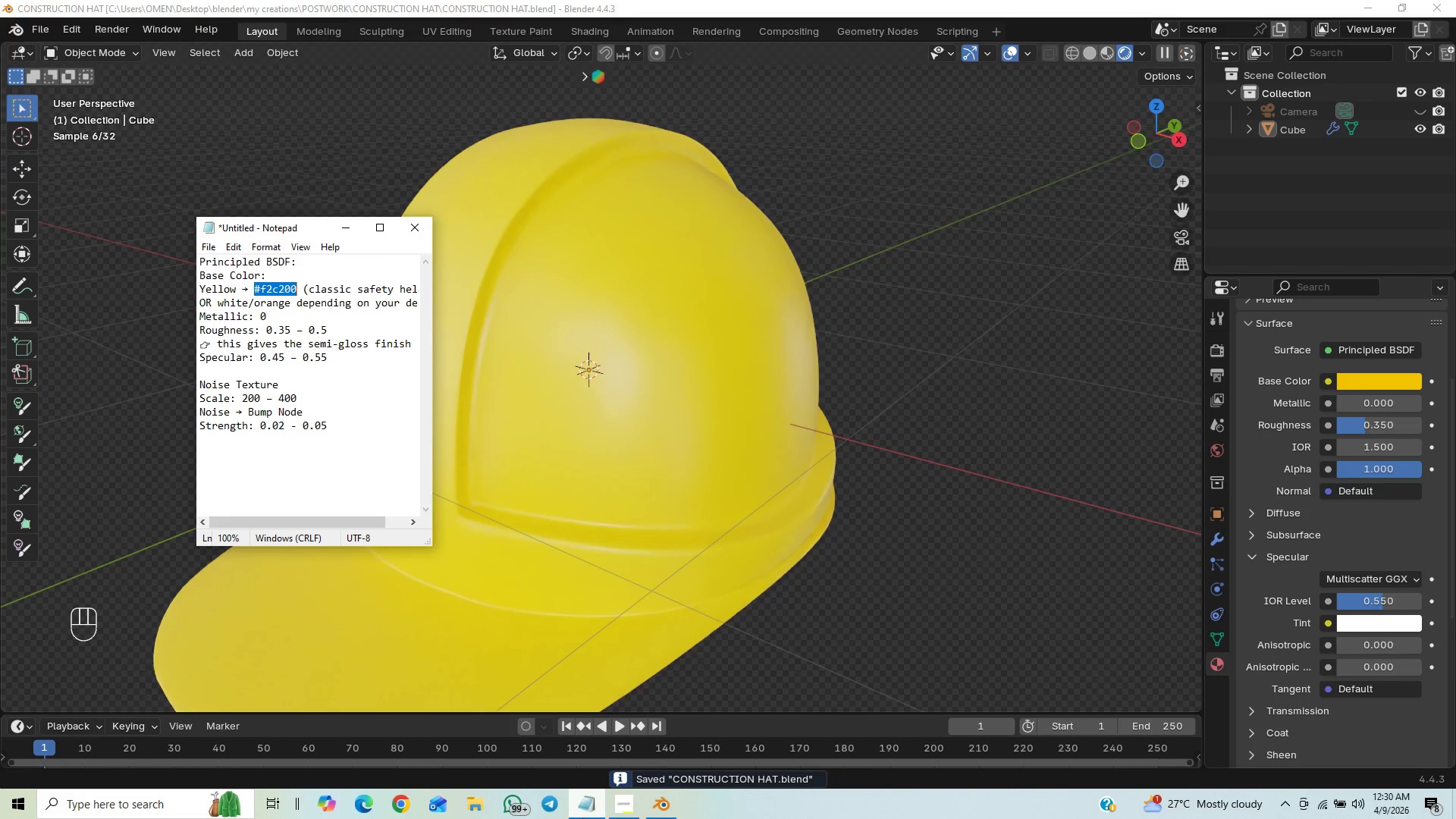 
left_click([582, 818])
 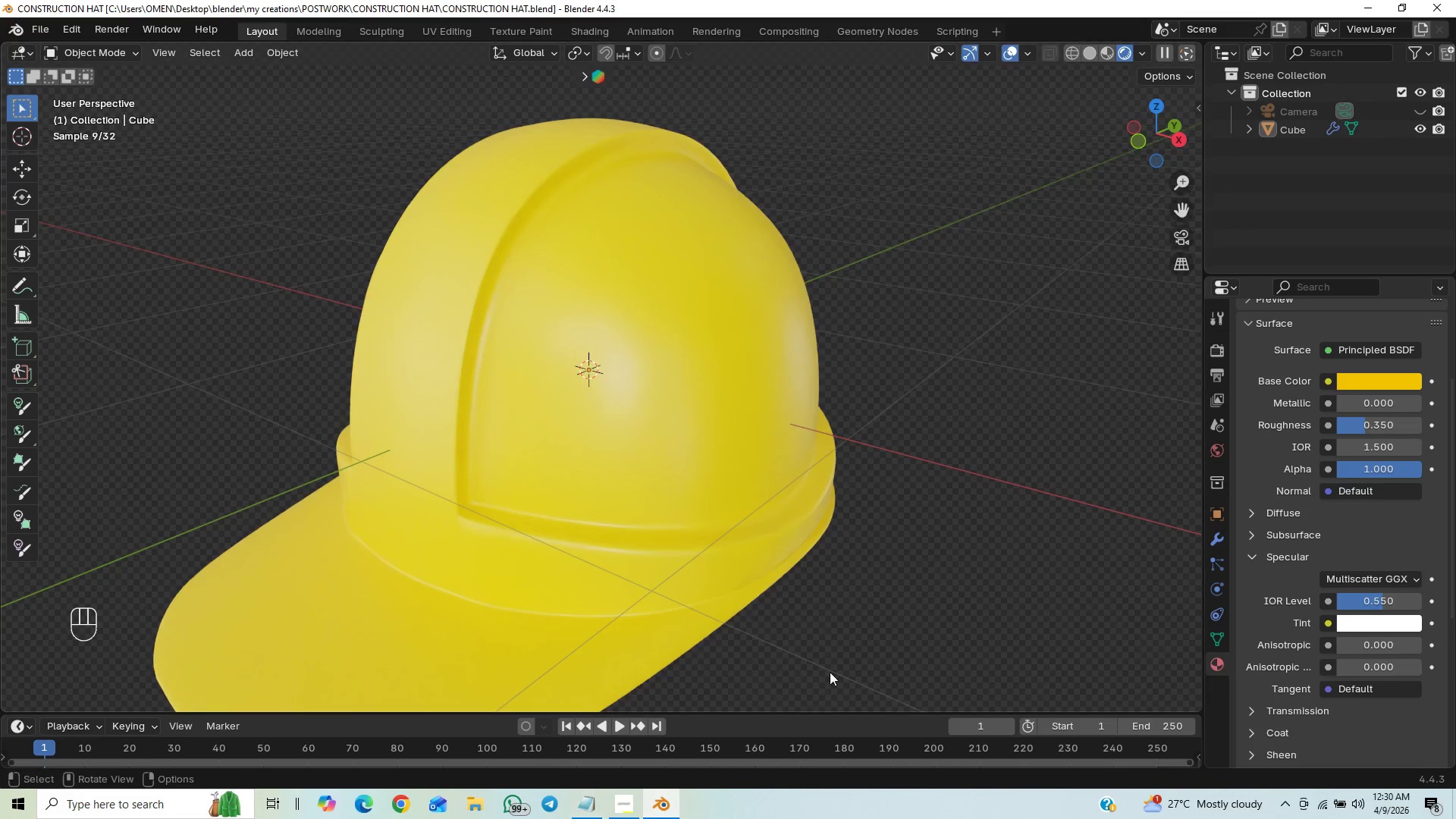 
hold_key(key=ControlLeft, duration=0.52)
 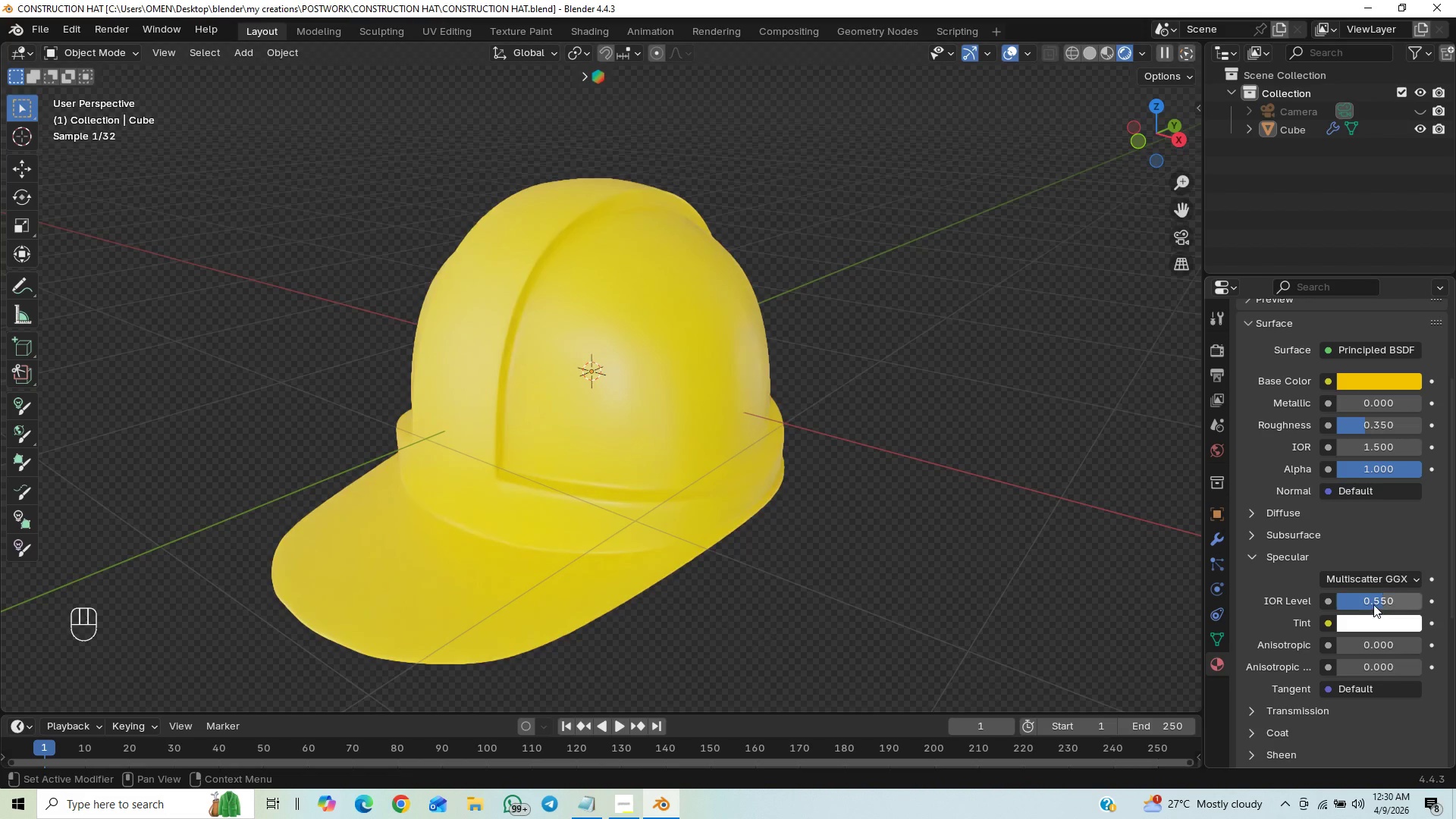 
left_click([1375, 603])
 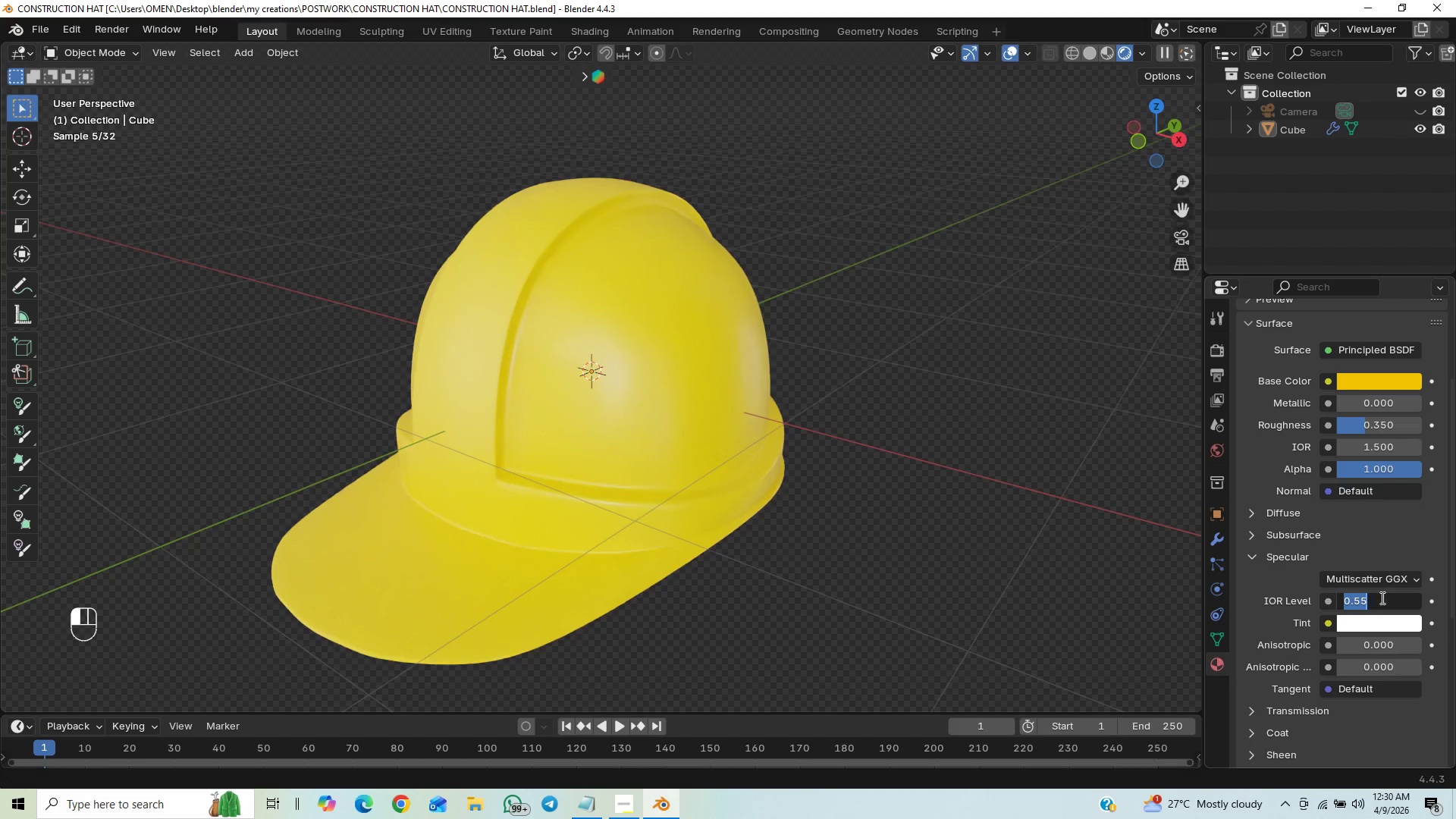 
type(.45)
 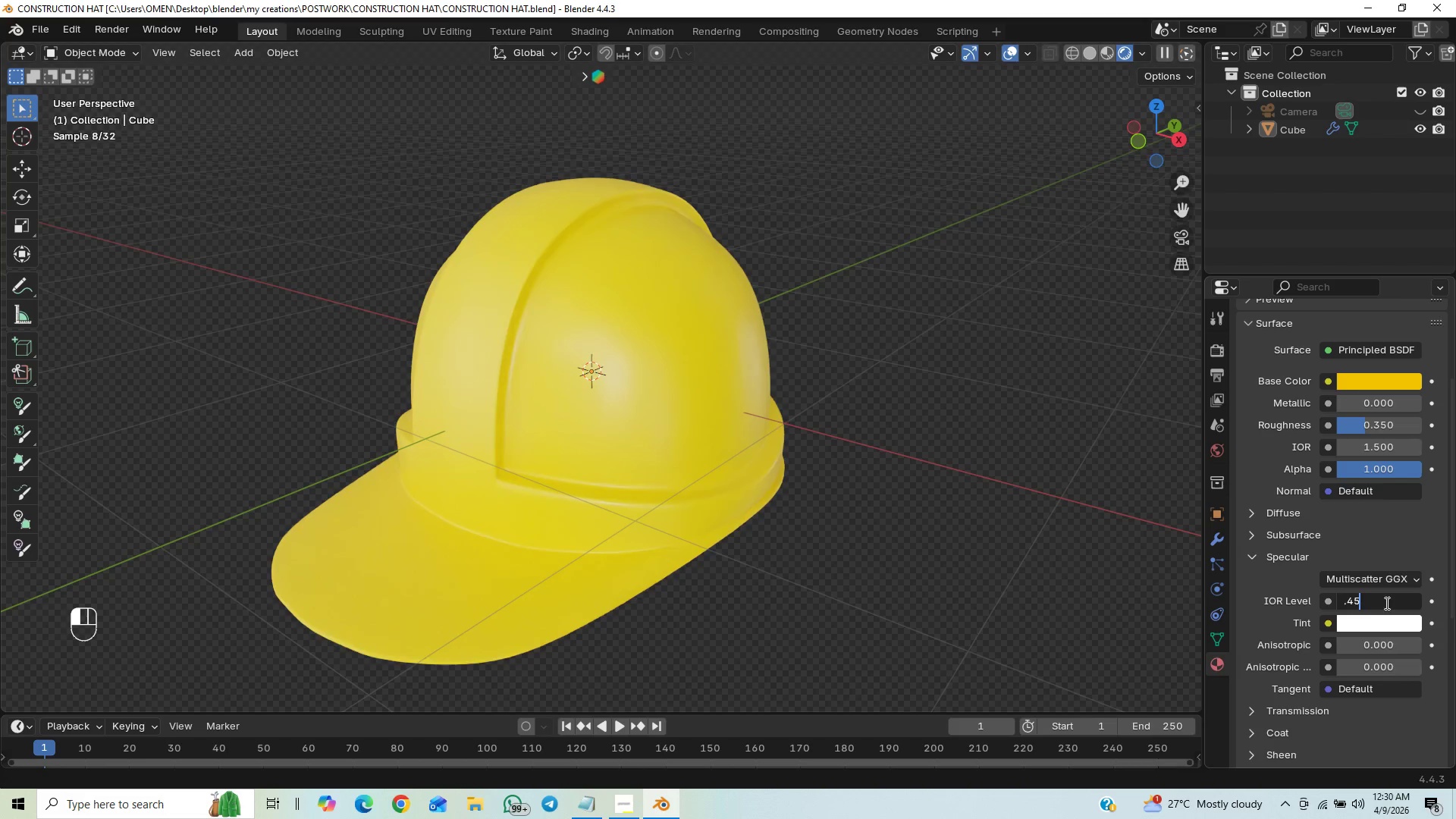 
key(Enter)
 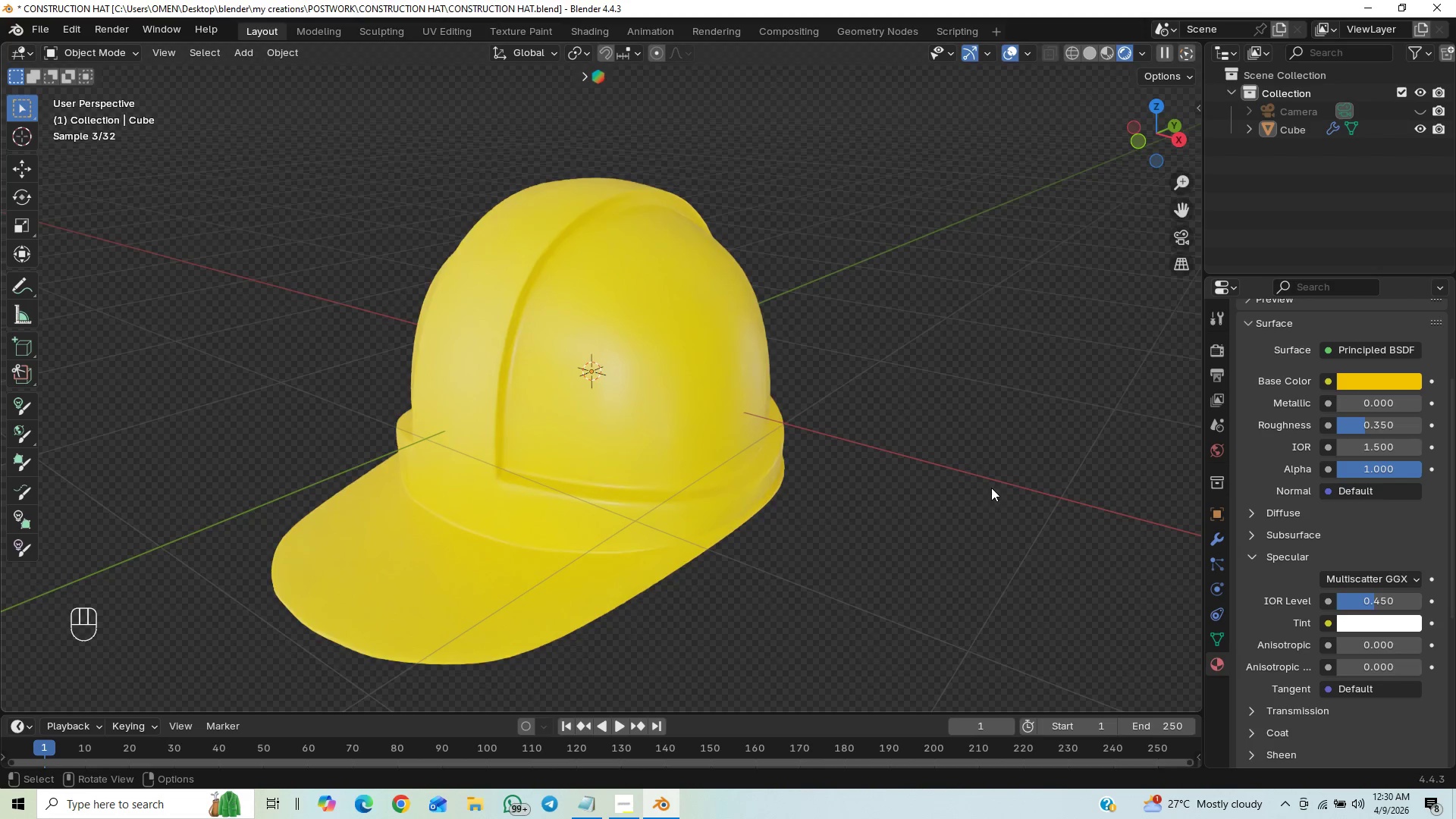 
key(Control+Z)
 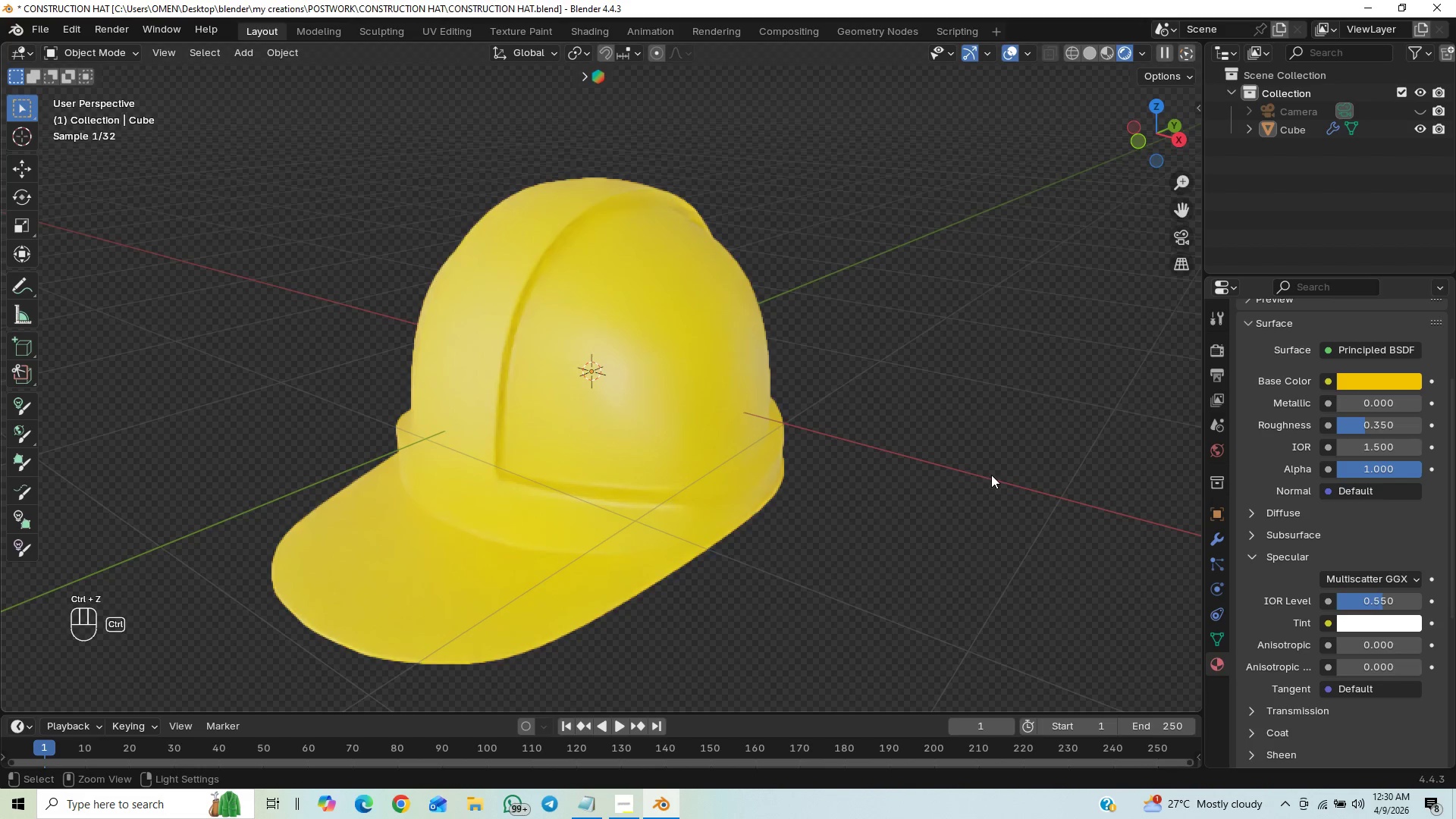 
key(Control+Shift+Z)
 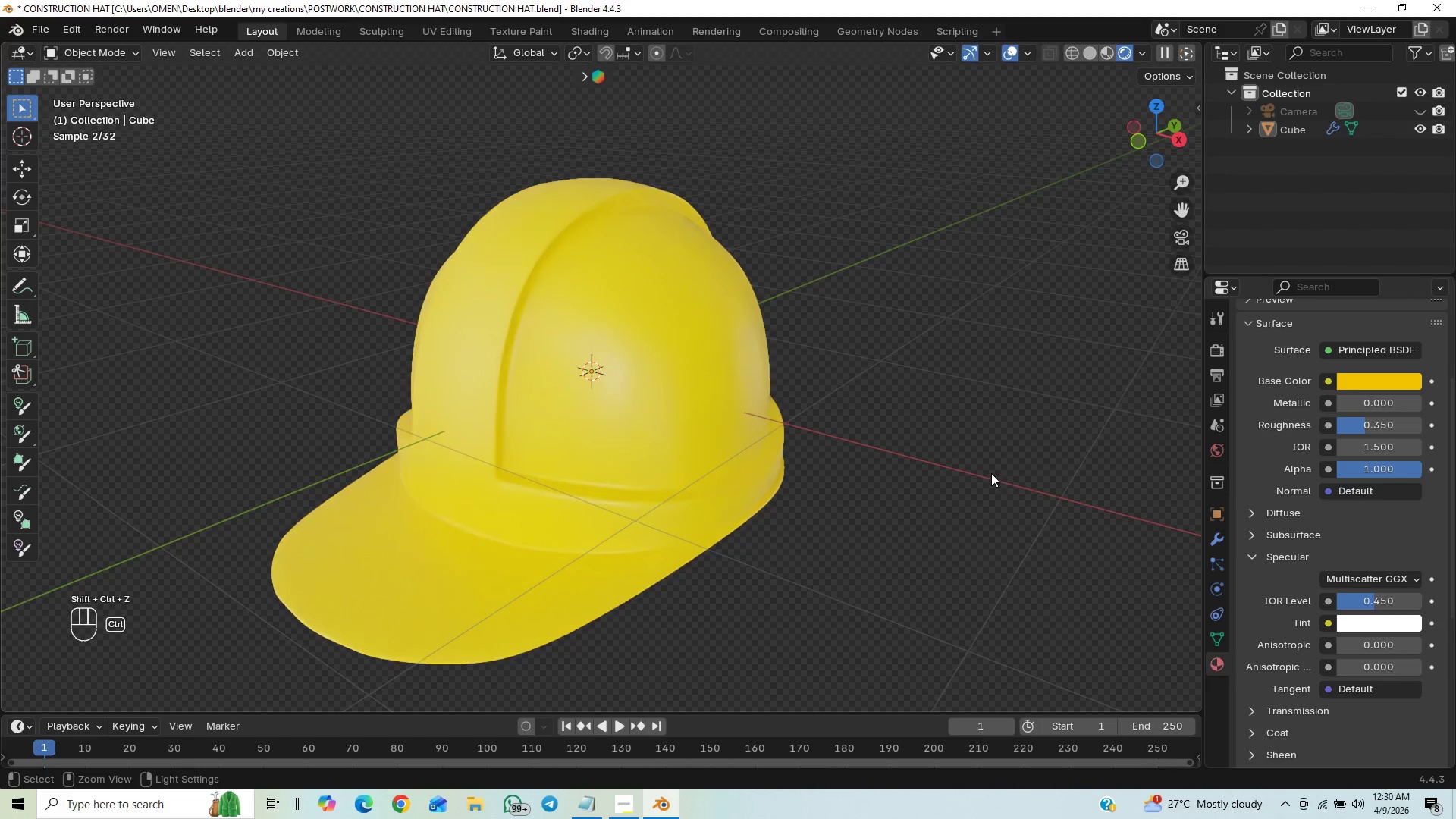 
hold_key(key=ShiftLeft, duration=0.95)
 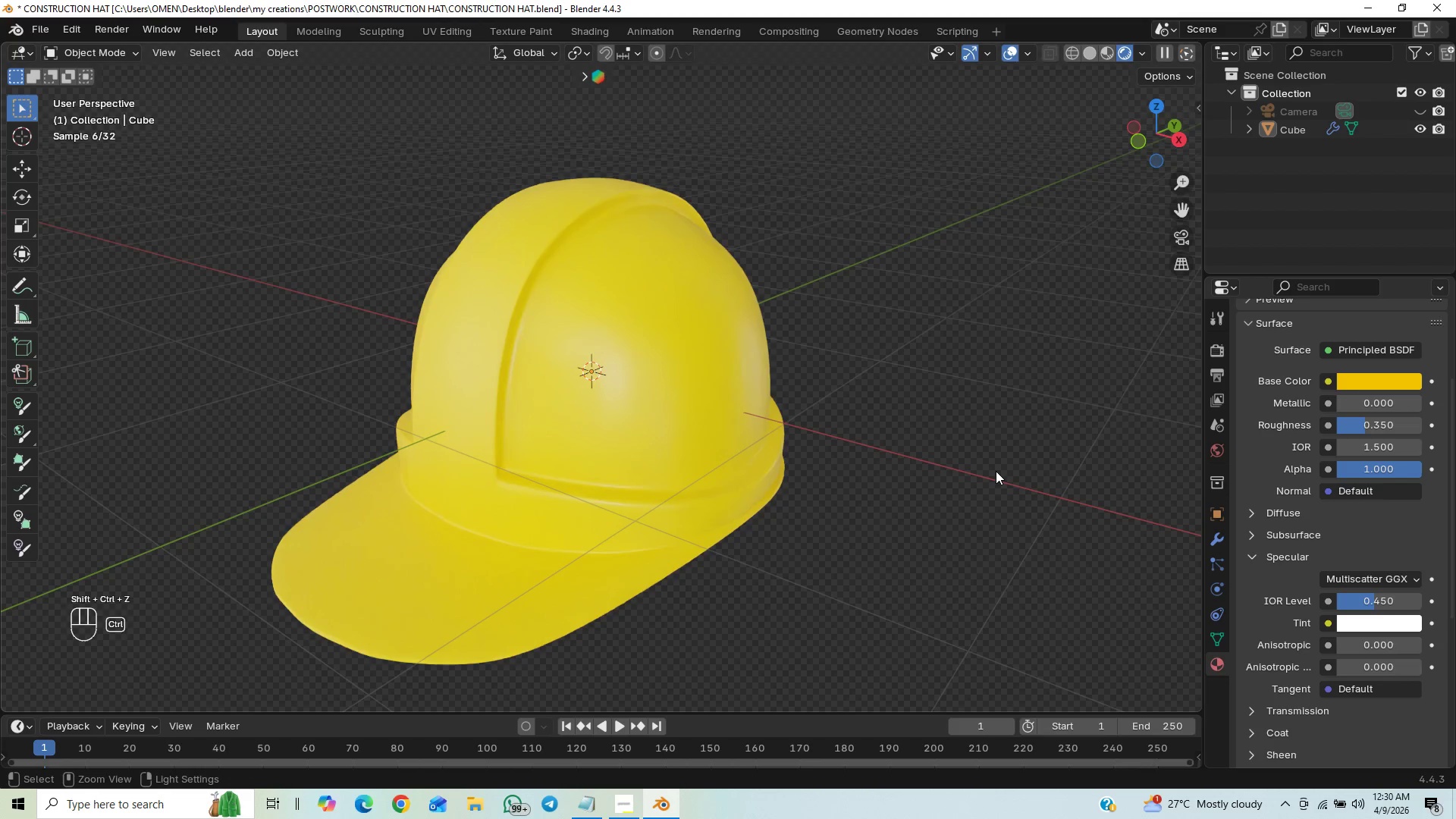 
key(Control+Z)
 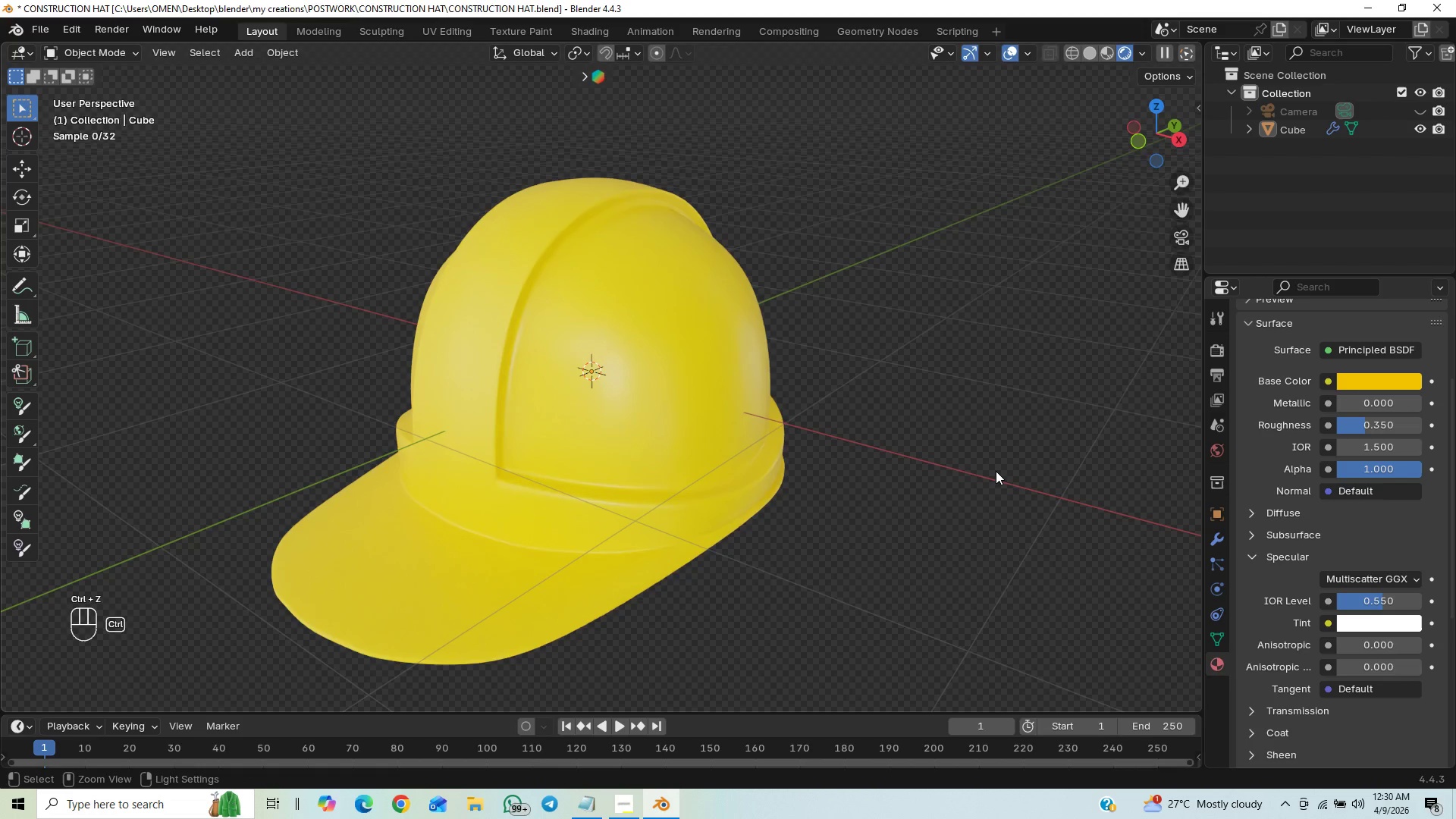 
hold_key(key=ShiftLeft, duration=0.94)
 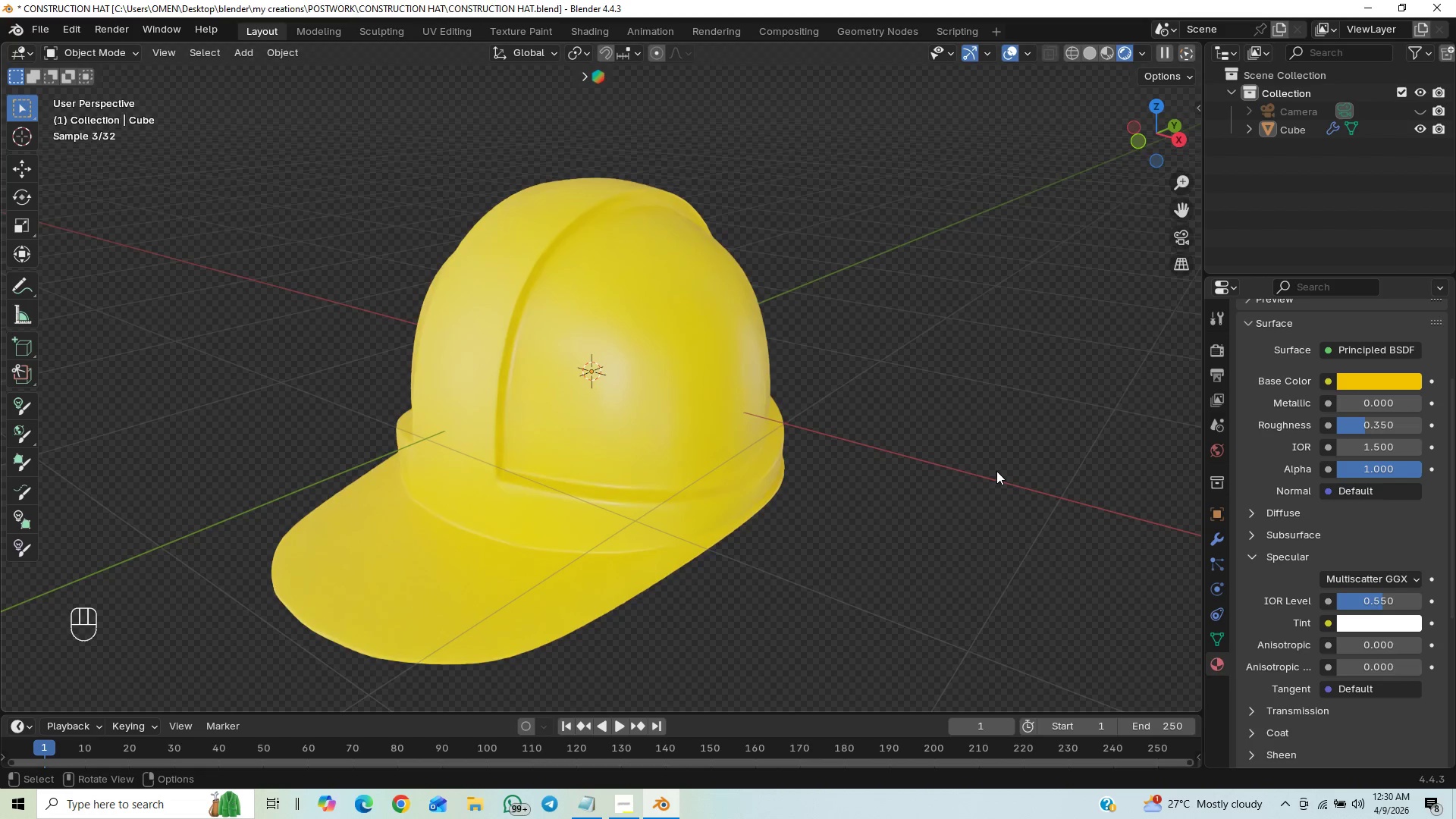 
key(Control+S)
 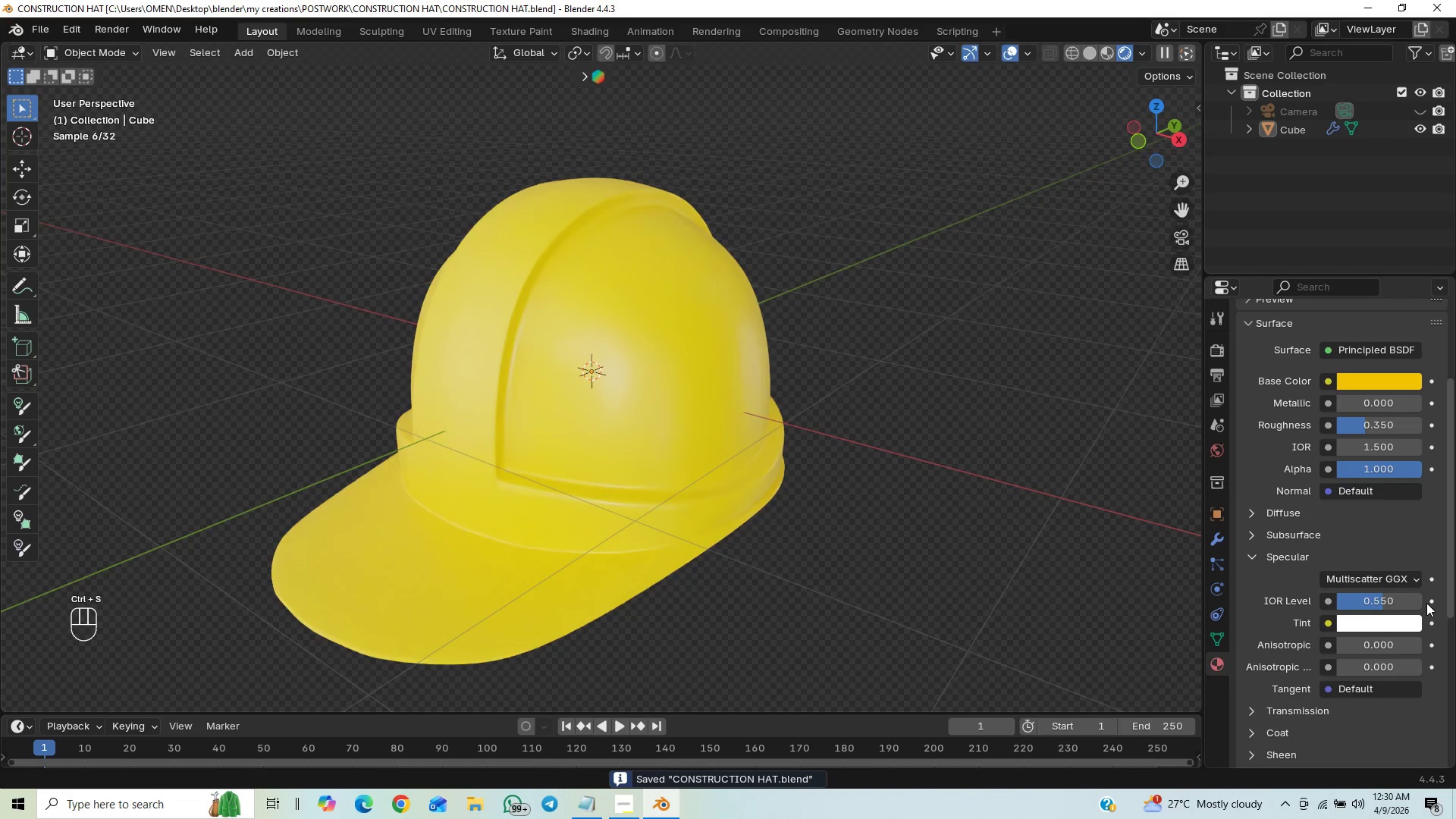 
left_click([1381, 620])
 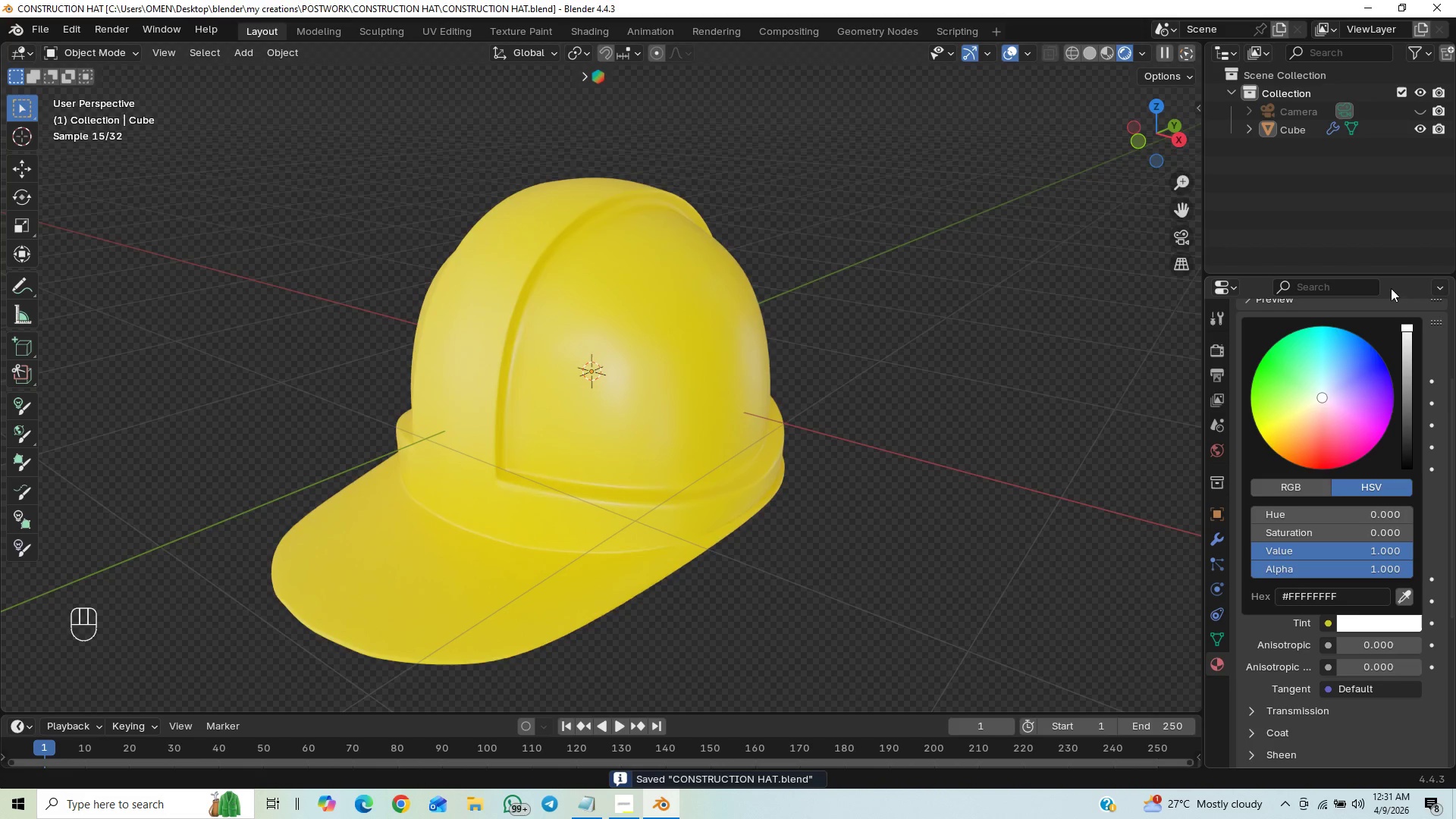 
left_click([1404, 275])
 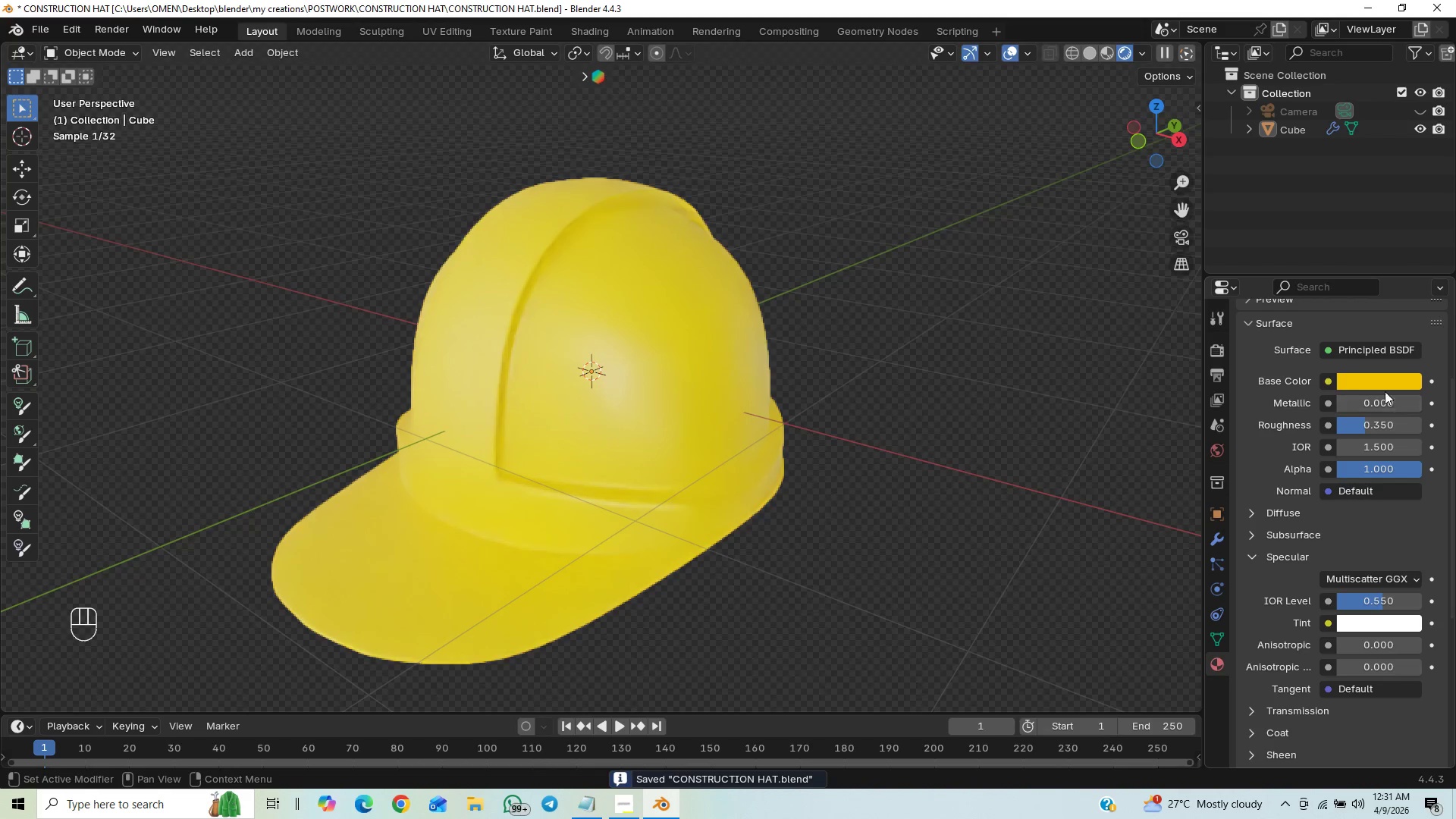 
left_click_drag(start_coordinate=[1379, 378], to_coordinate=[1362, 626])
 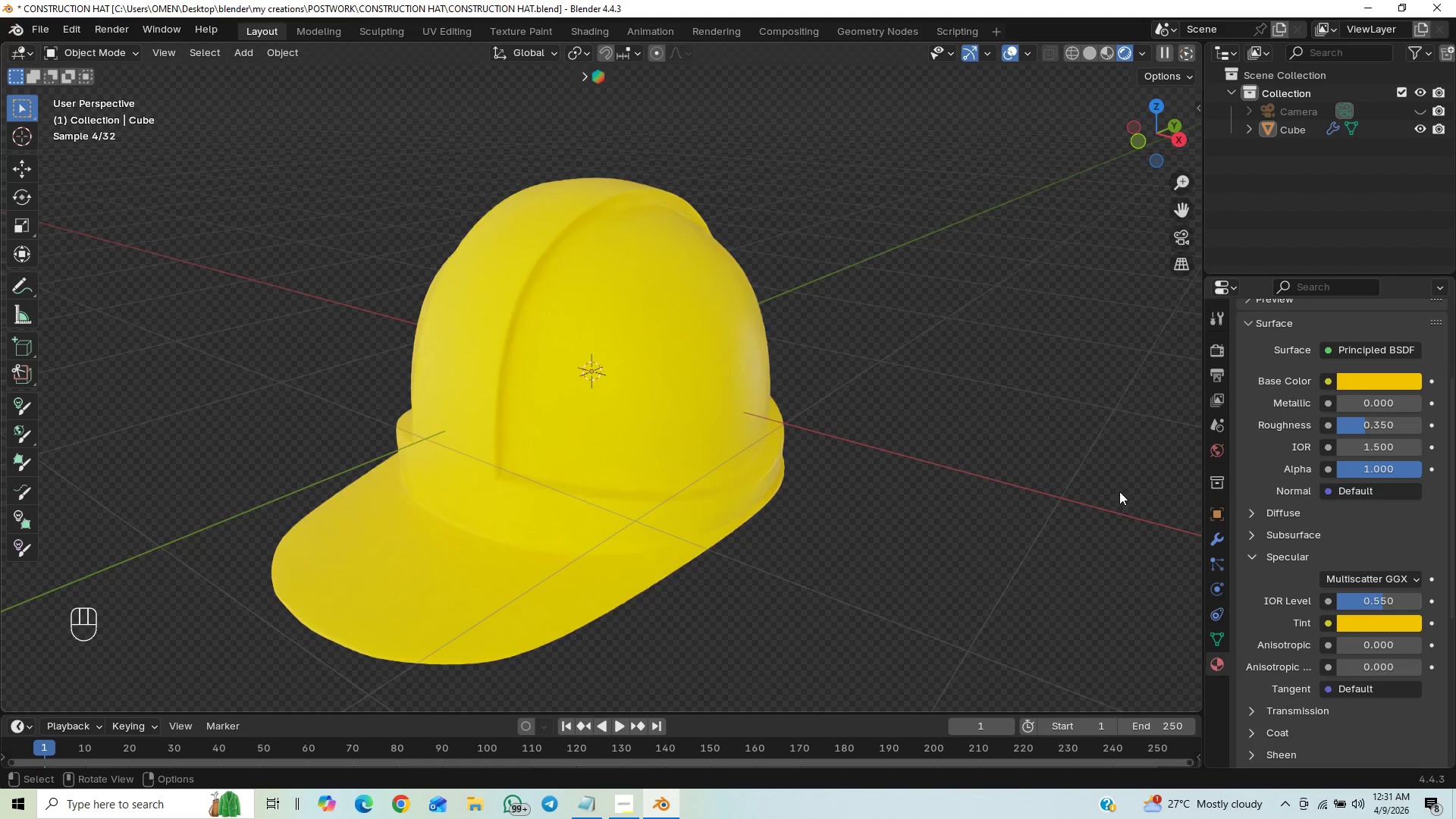 
key(Control+Z)
 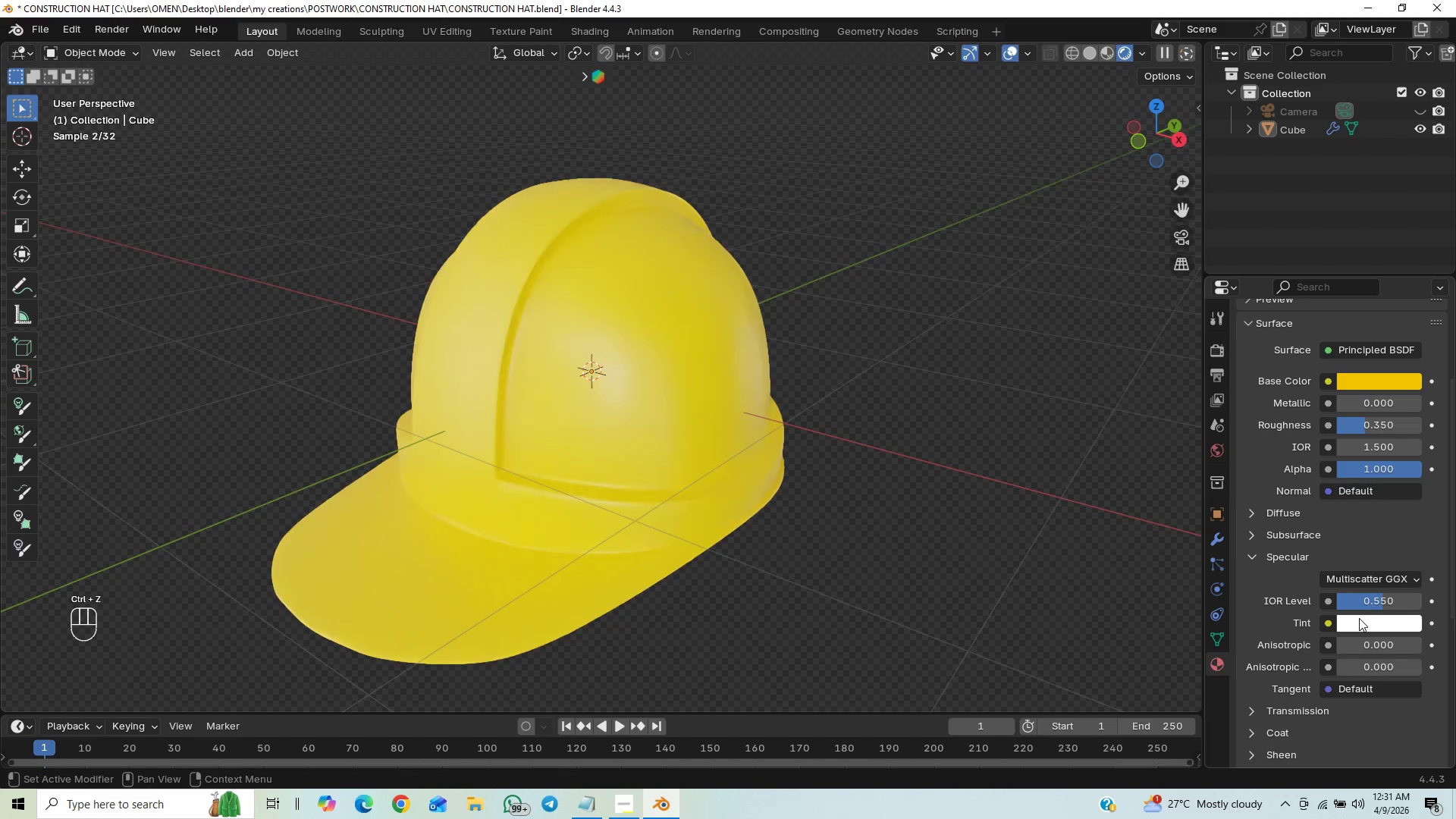 
key(Control+S)
 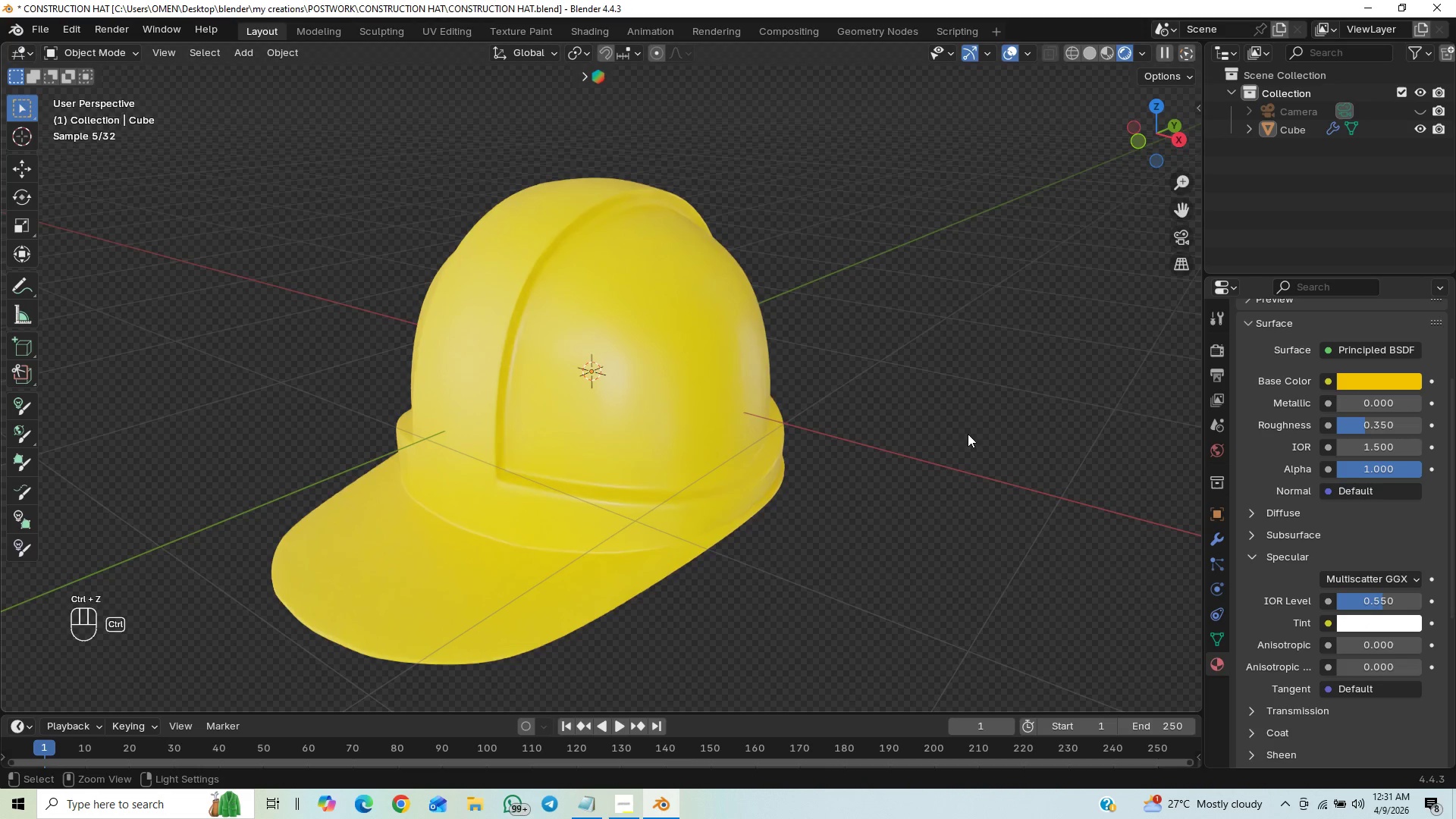 
key(Control+S)
 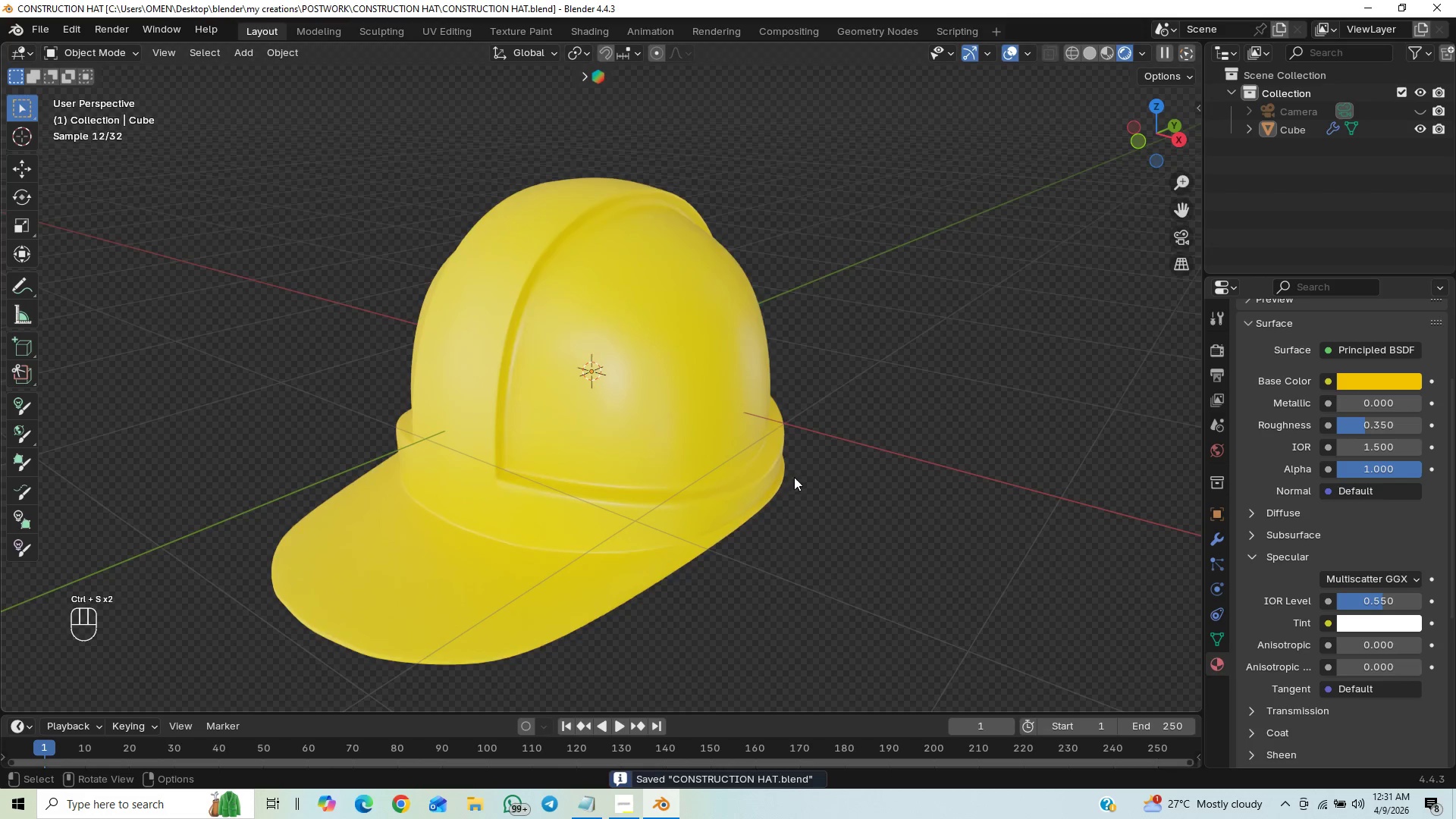 
hold_key(key=ControlLeft, duration=0.5)
 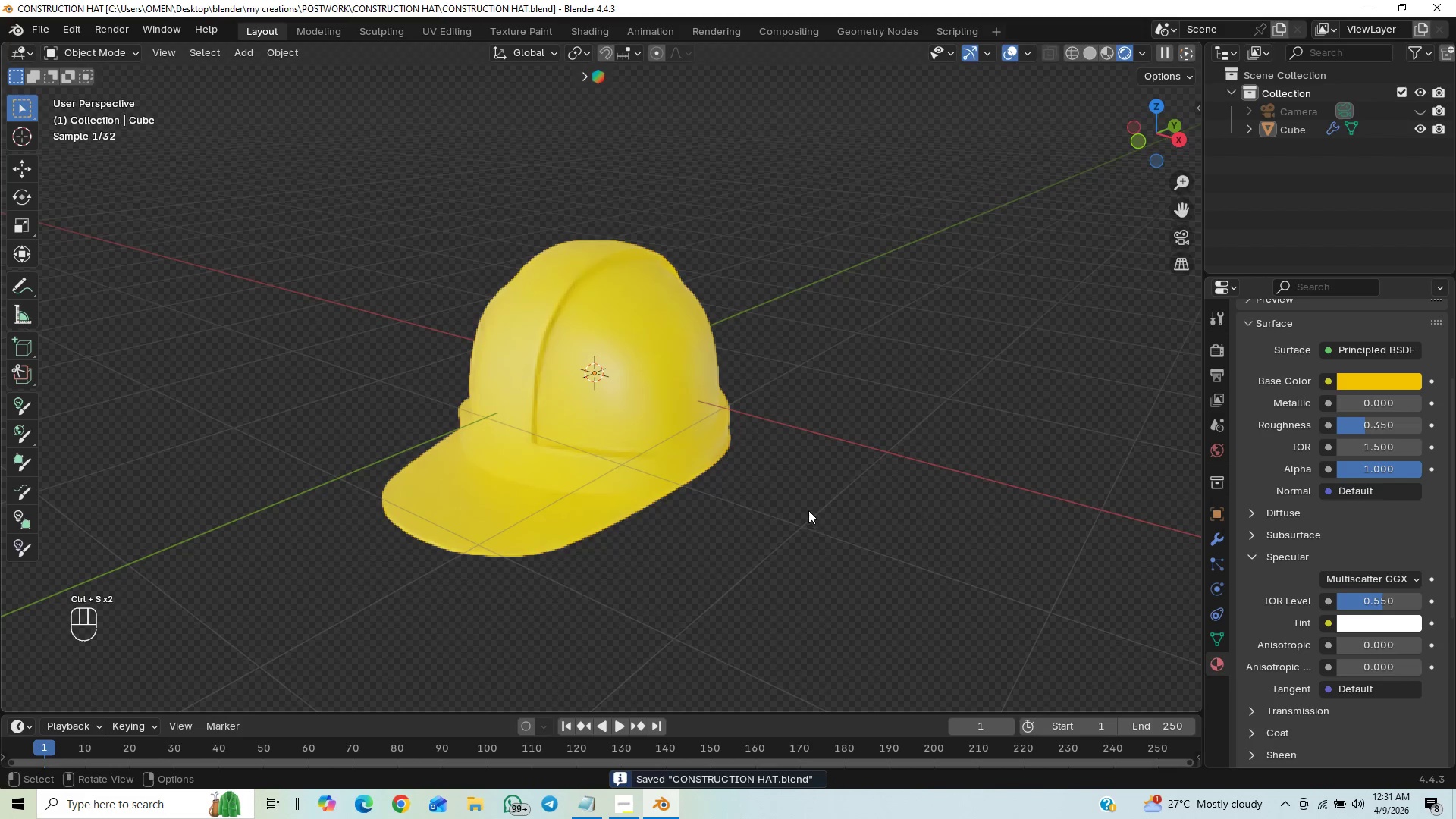 
key(Control+S)
 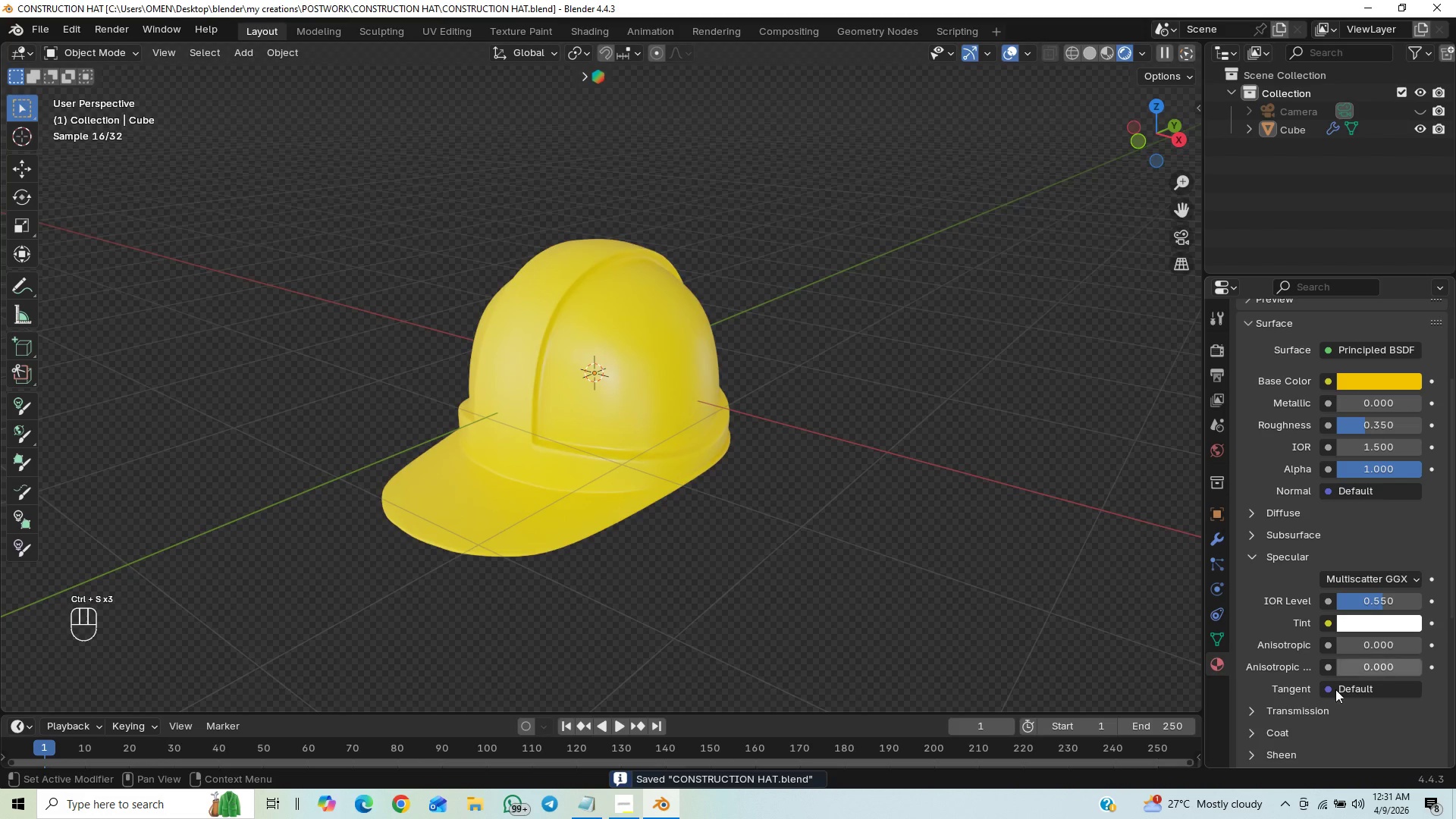 
left_click([1249, 730])
 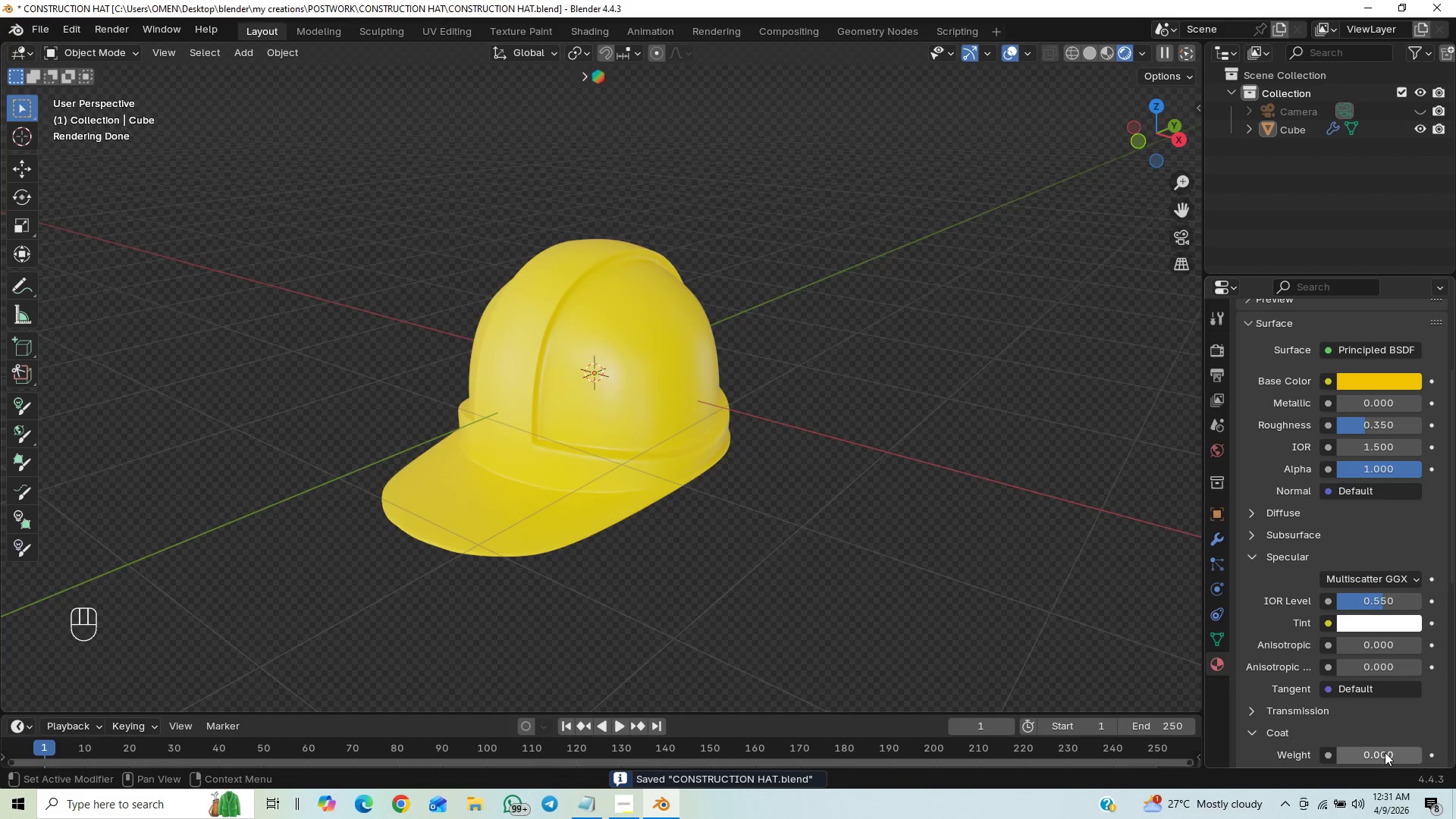 
left_click([1385, 753])
 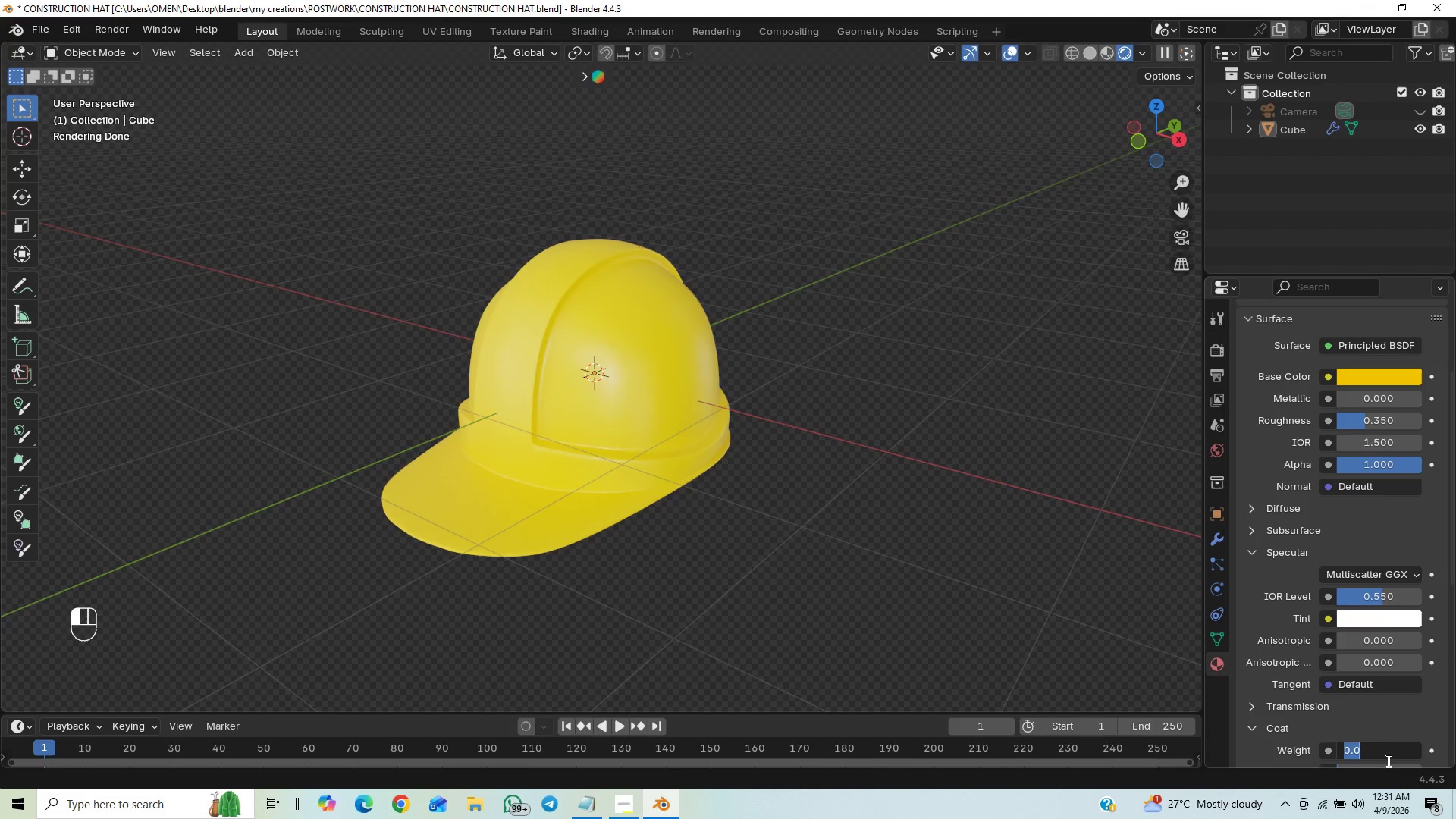 
key(Period)
 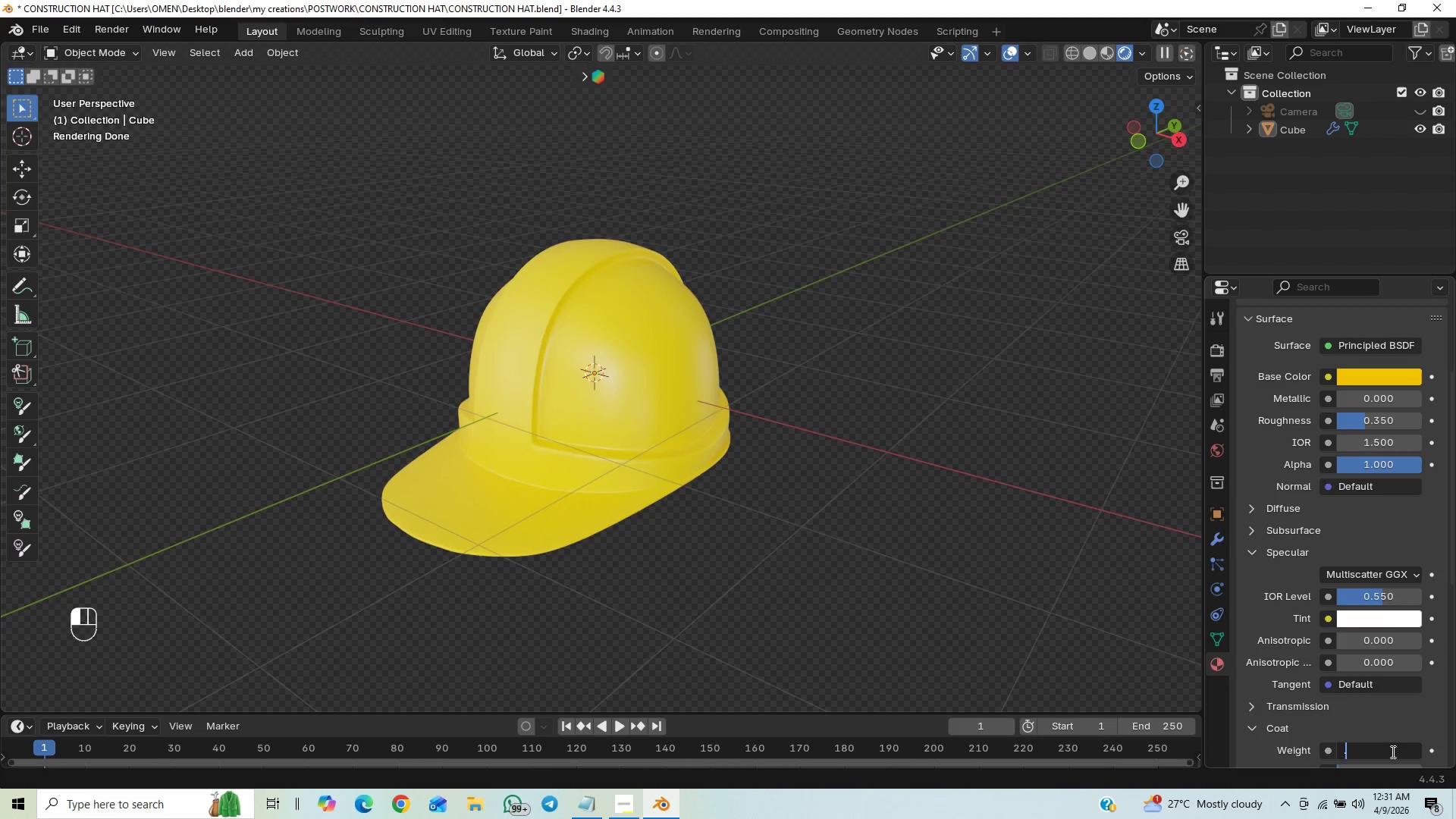 
key(1)
 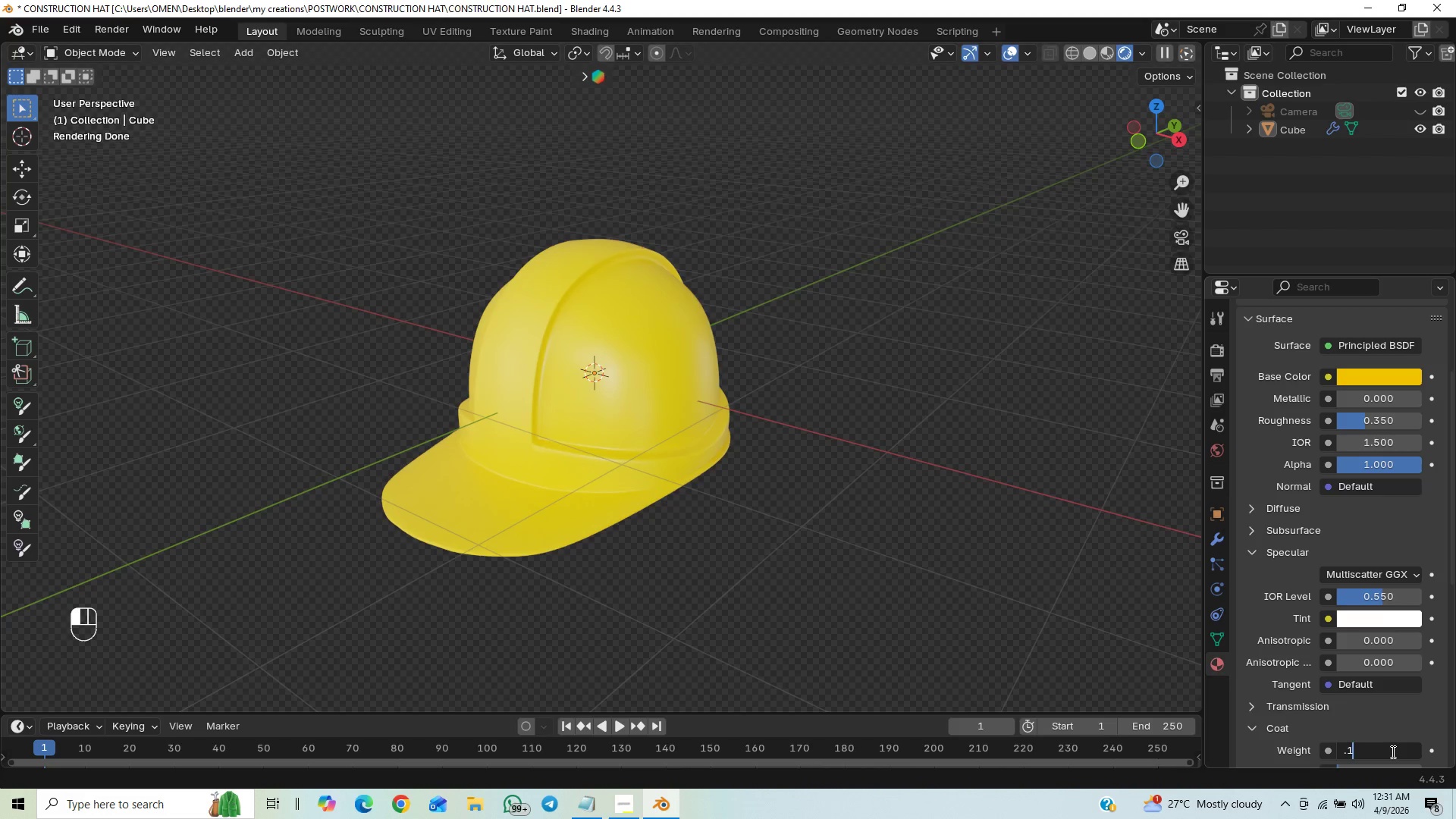 
key(Enter)
 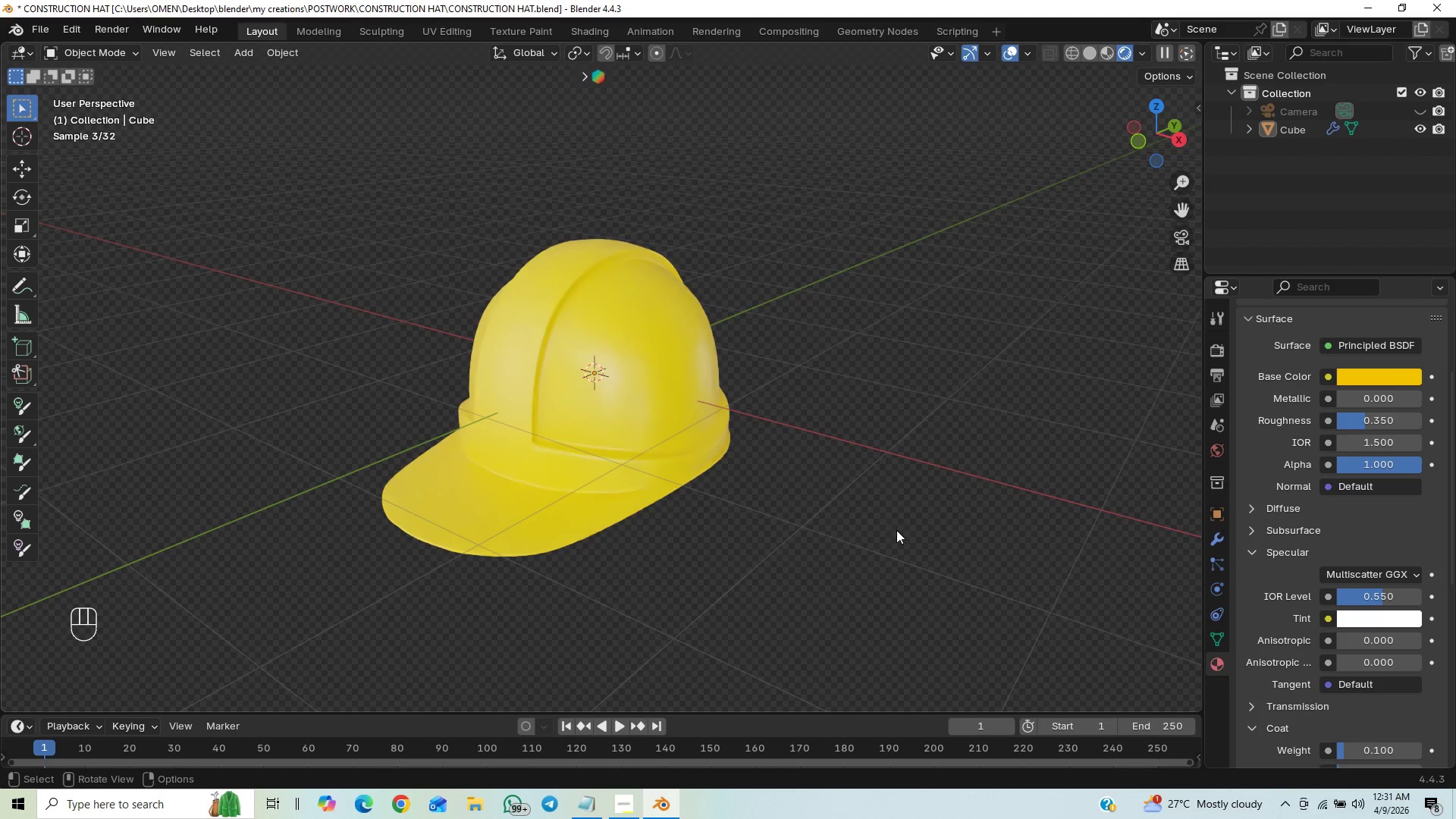 
hold_key(key=ControlLeft, duration=0.61)
 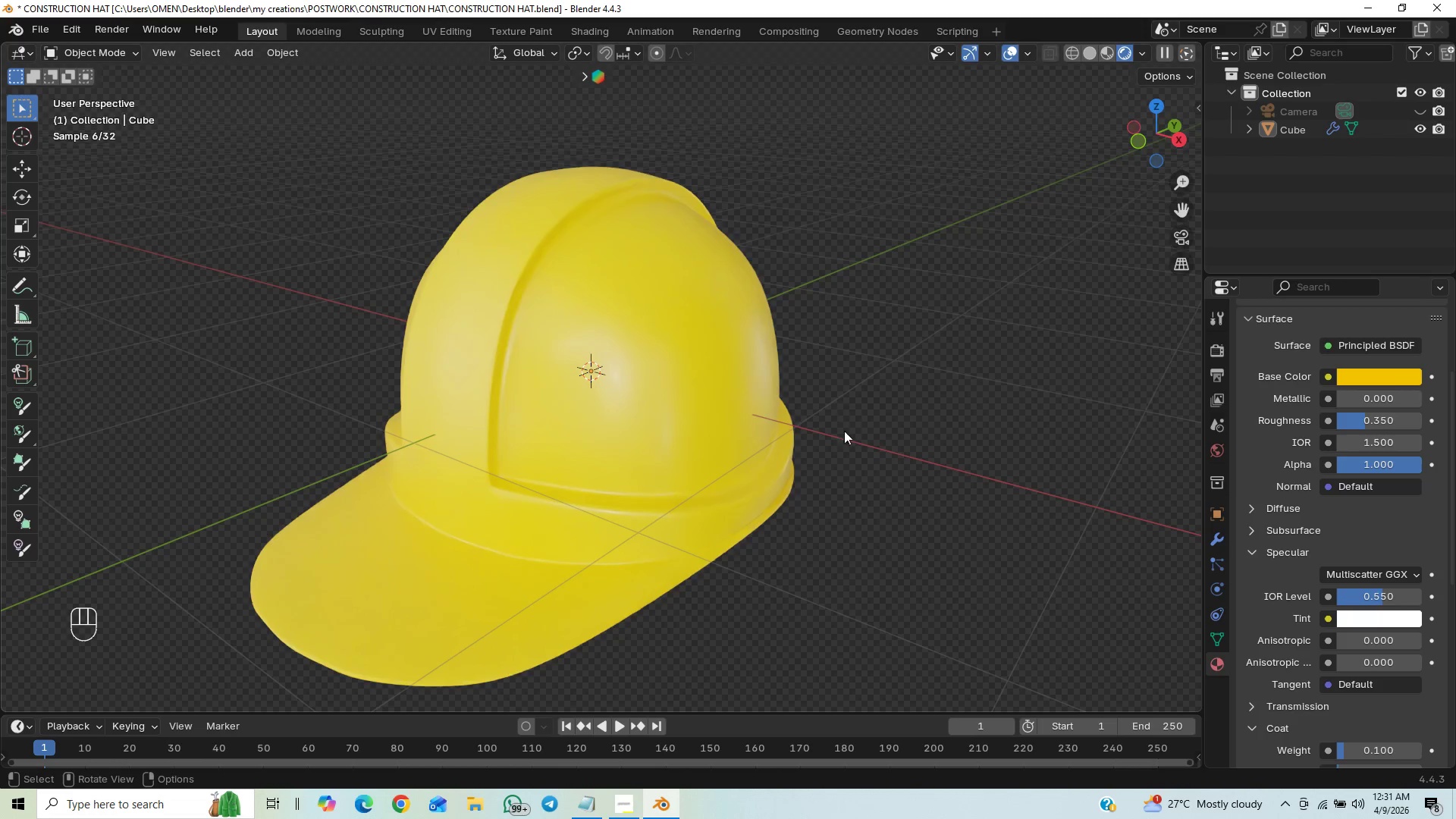 
wait(6.61)
 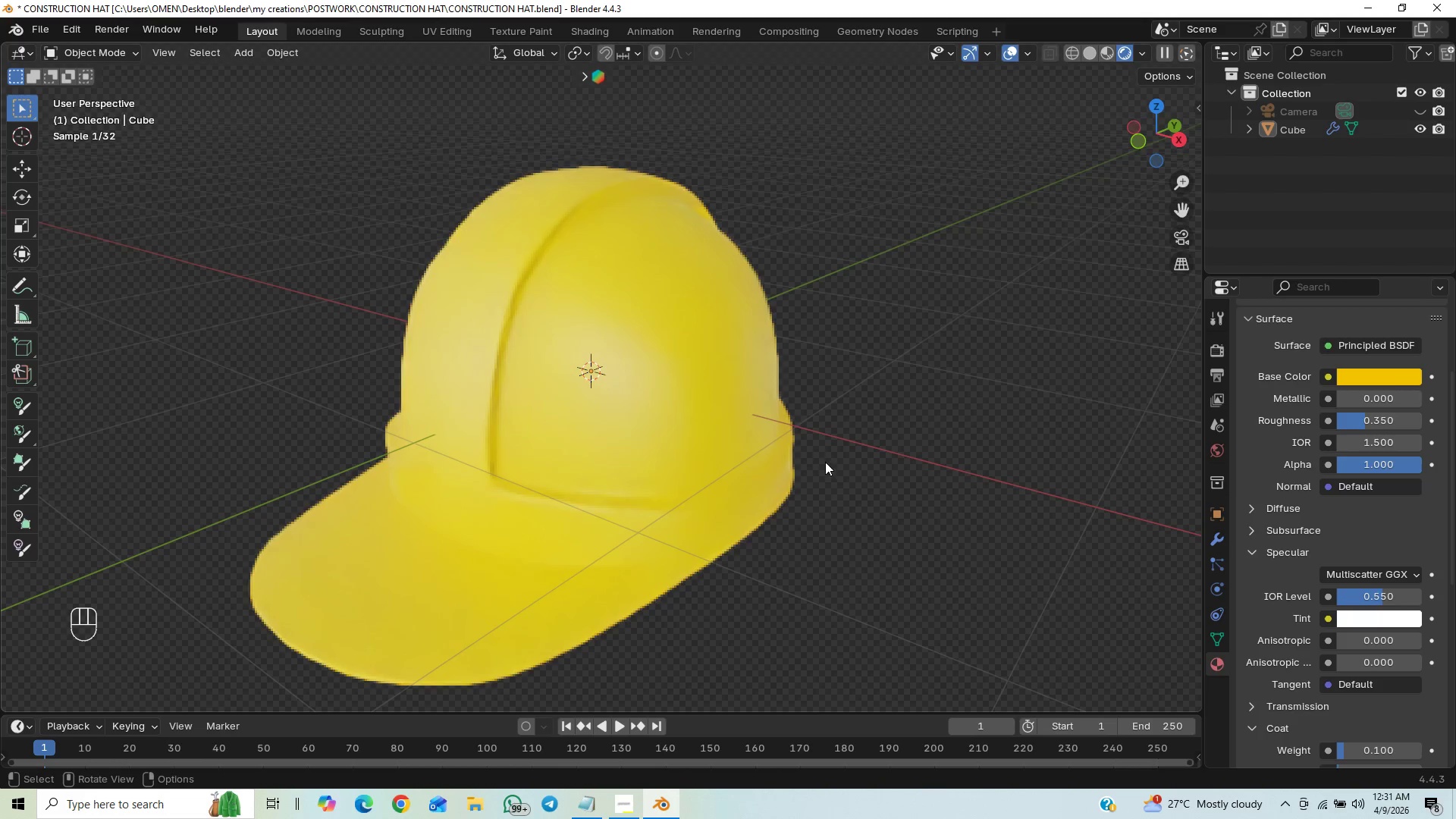 
key(Control+Z)
 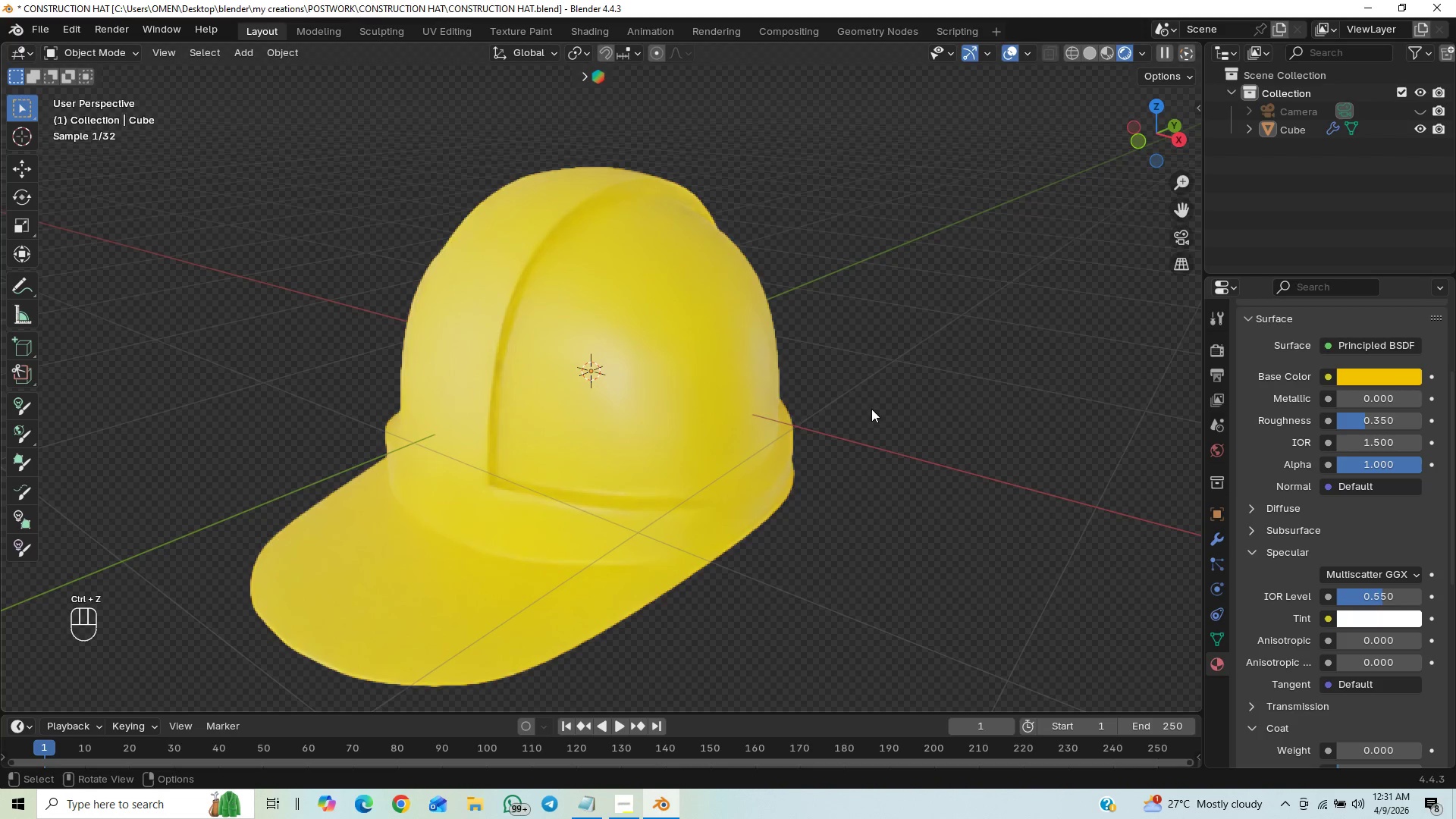 
key(Control+S)
 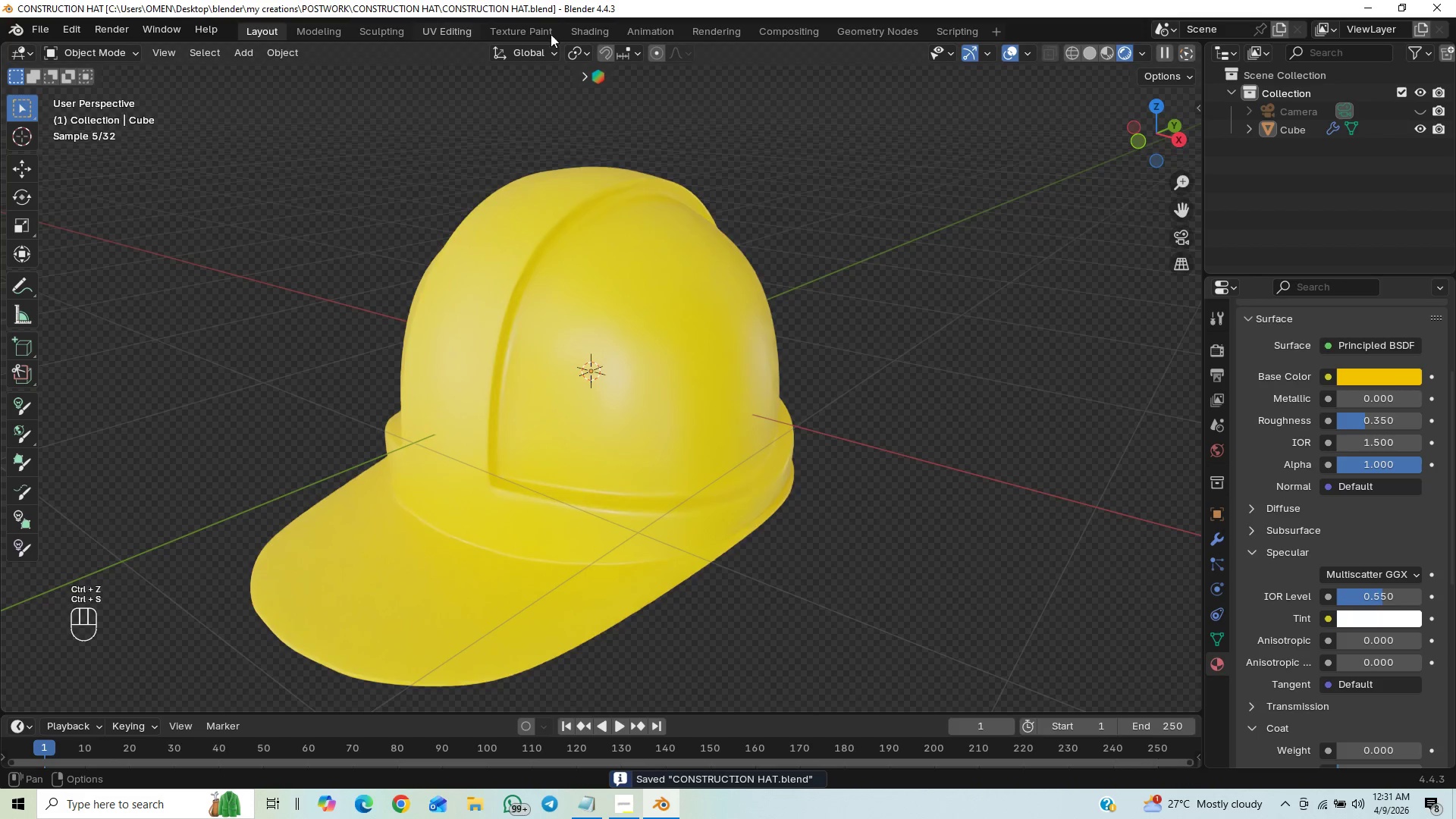 
left_click([602, 30])
 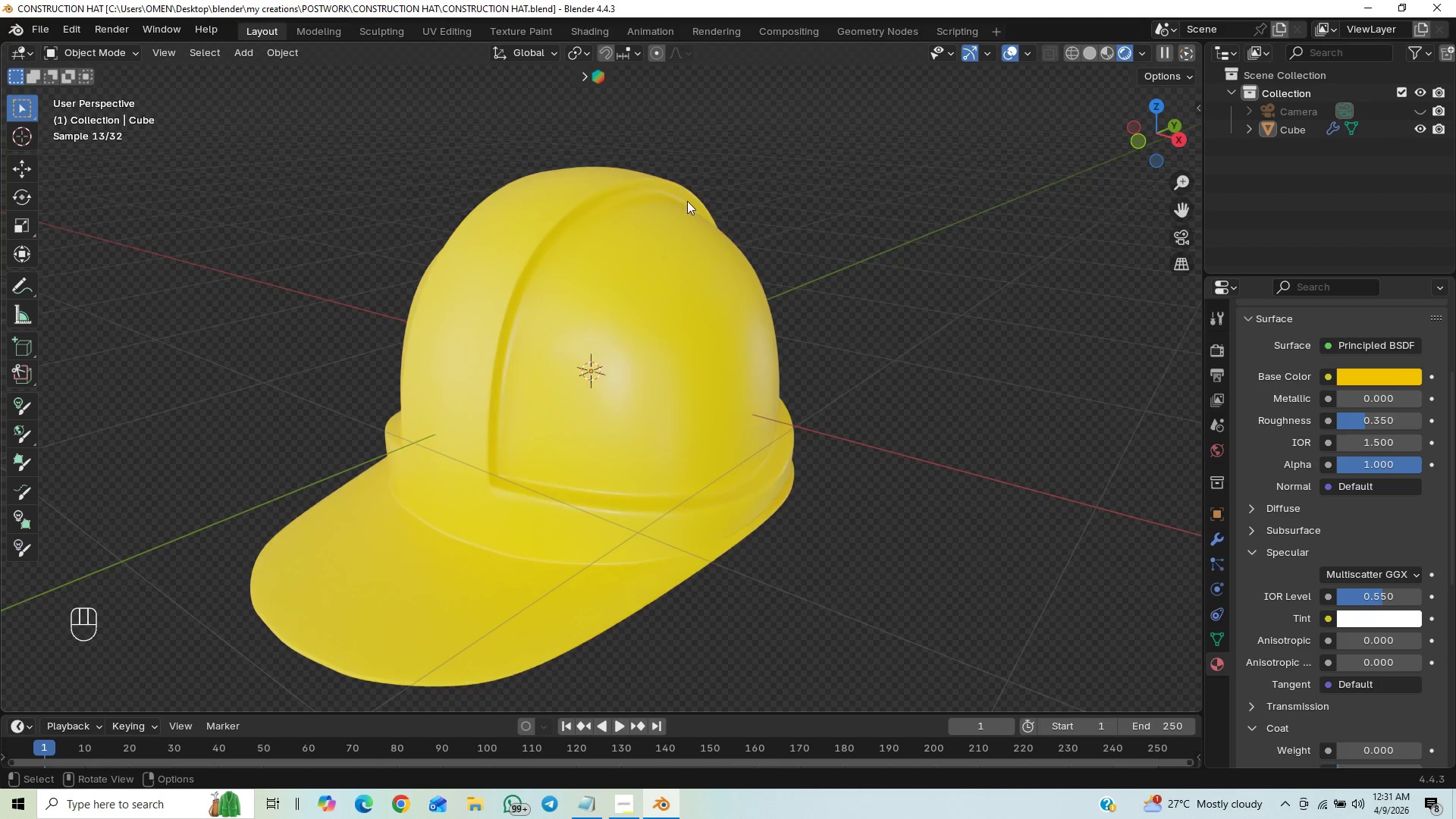 
left_click([576, 33])
 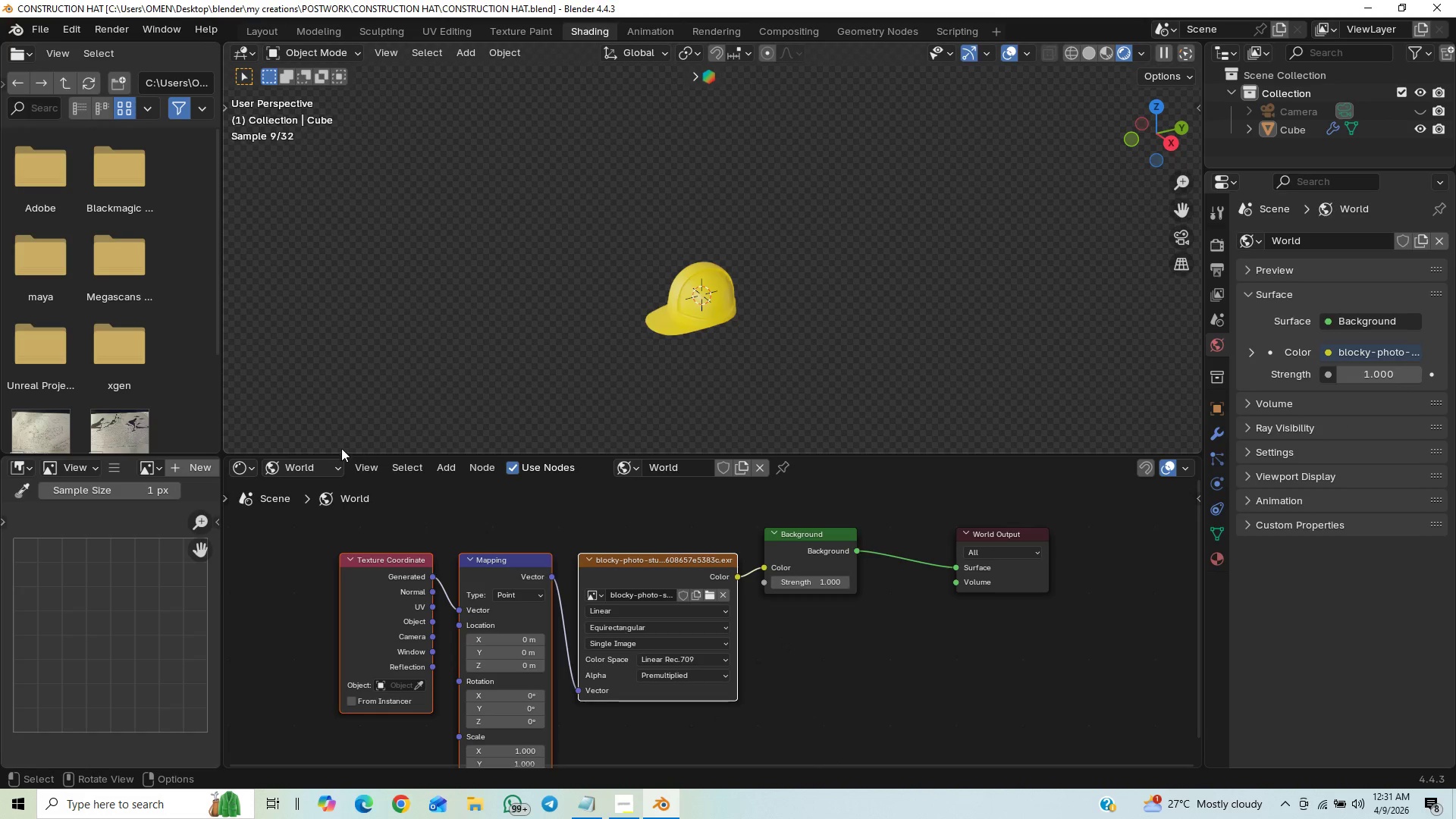 
left_click([298, 472])
 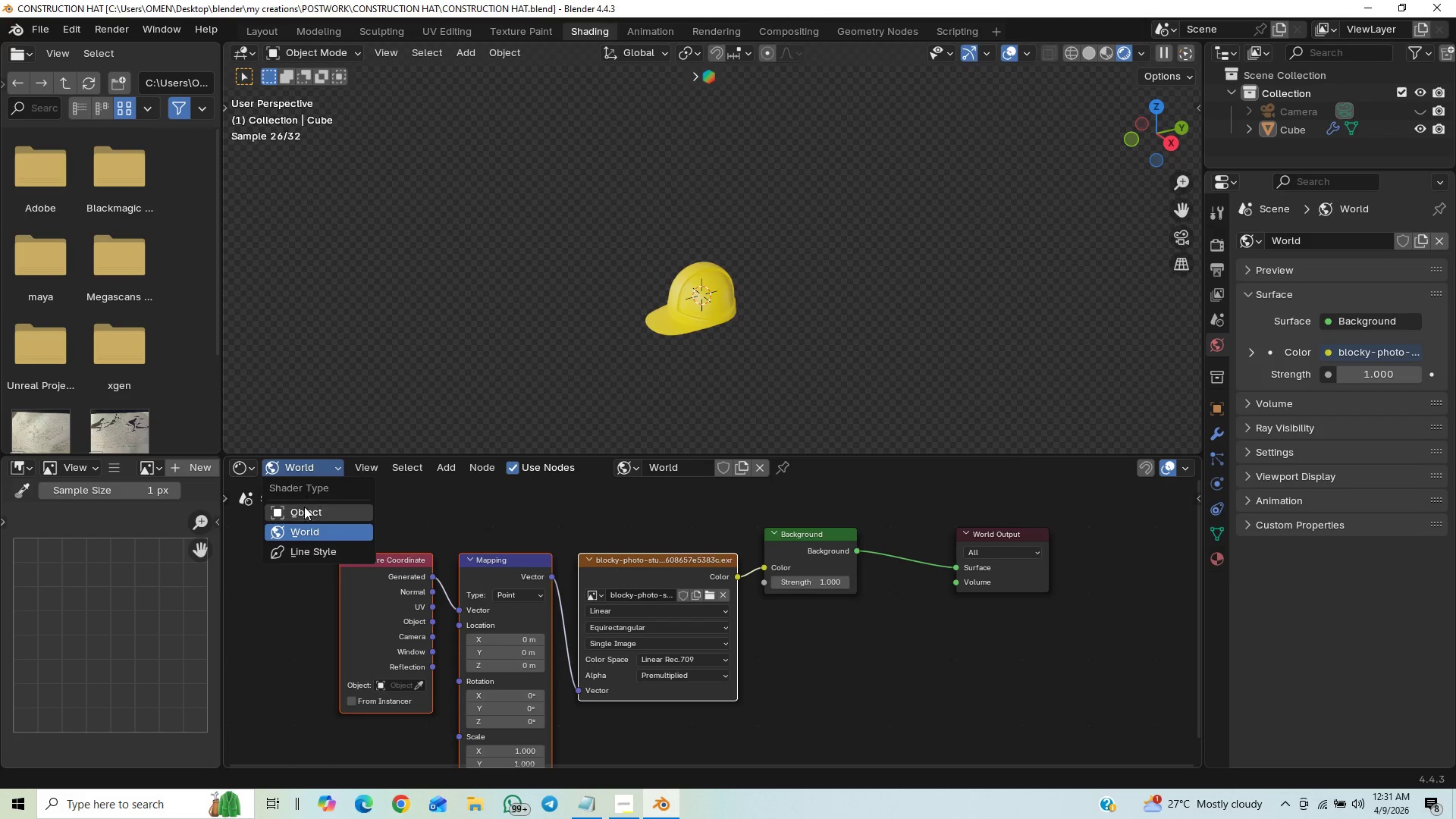 
left_click([304, 507])
 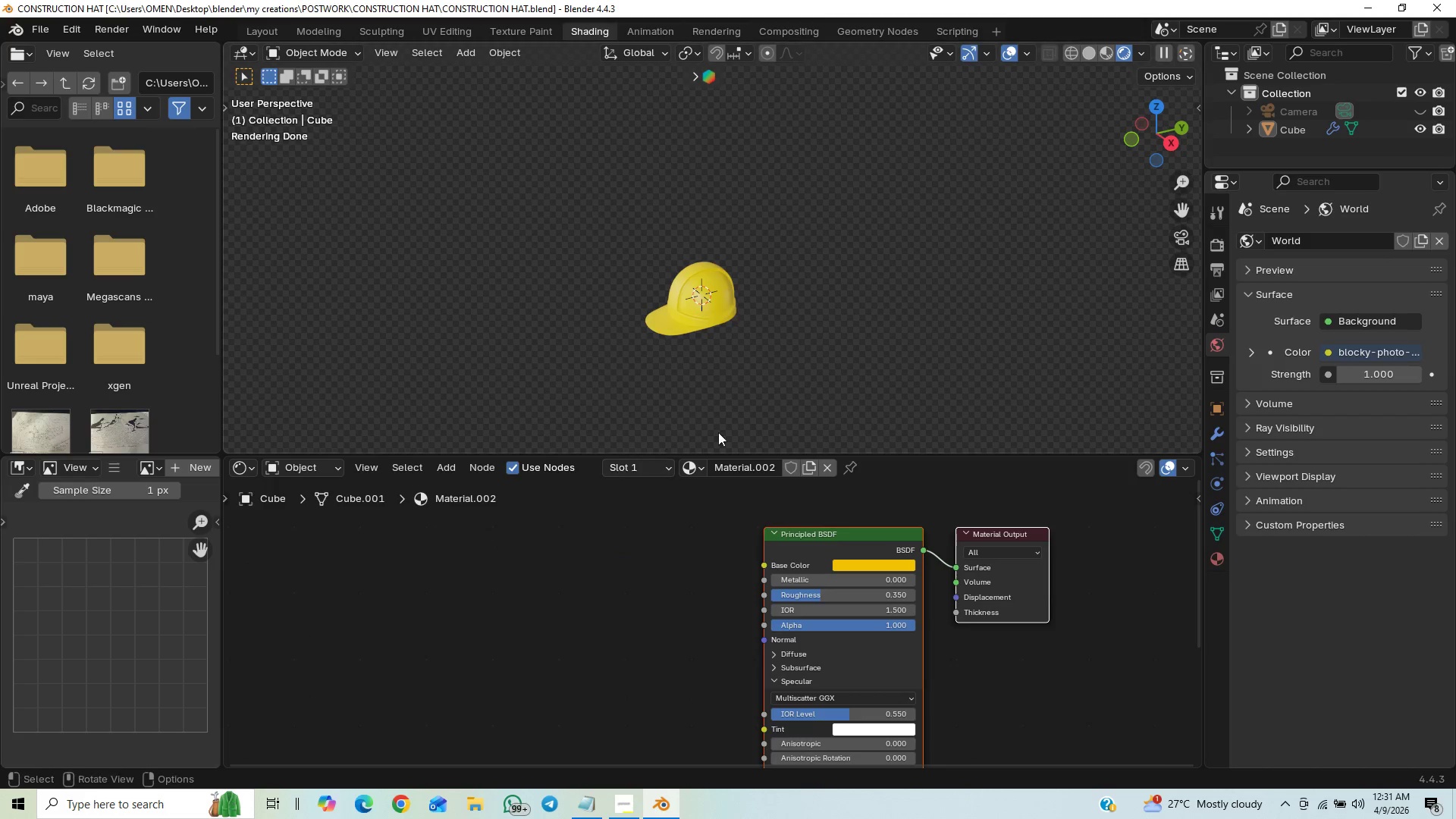 
scroll: coordinate [738, 400], scroll_direction: up, amount: 7.0
 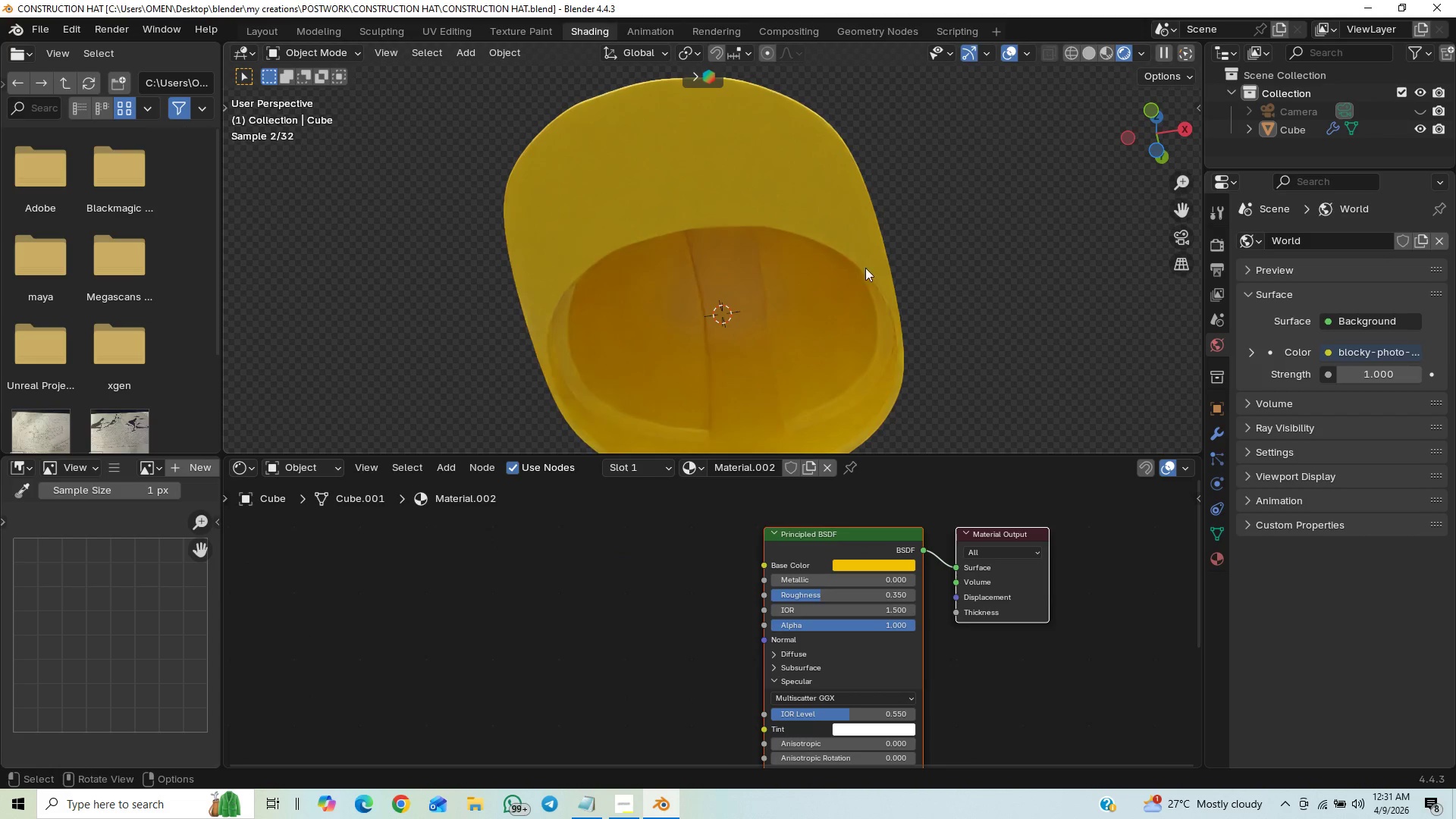 
scroll: coordinate [877, 279], scroll_direction: down, amount: 1.0
 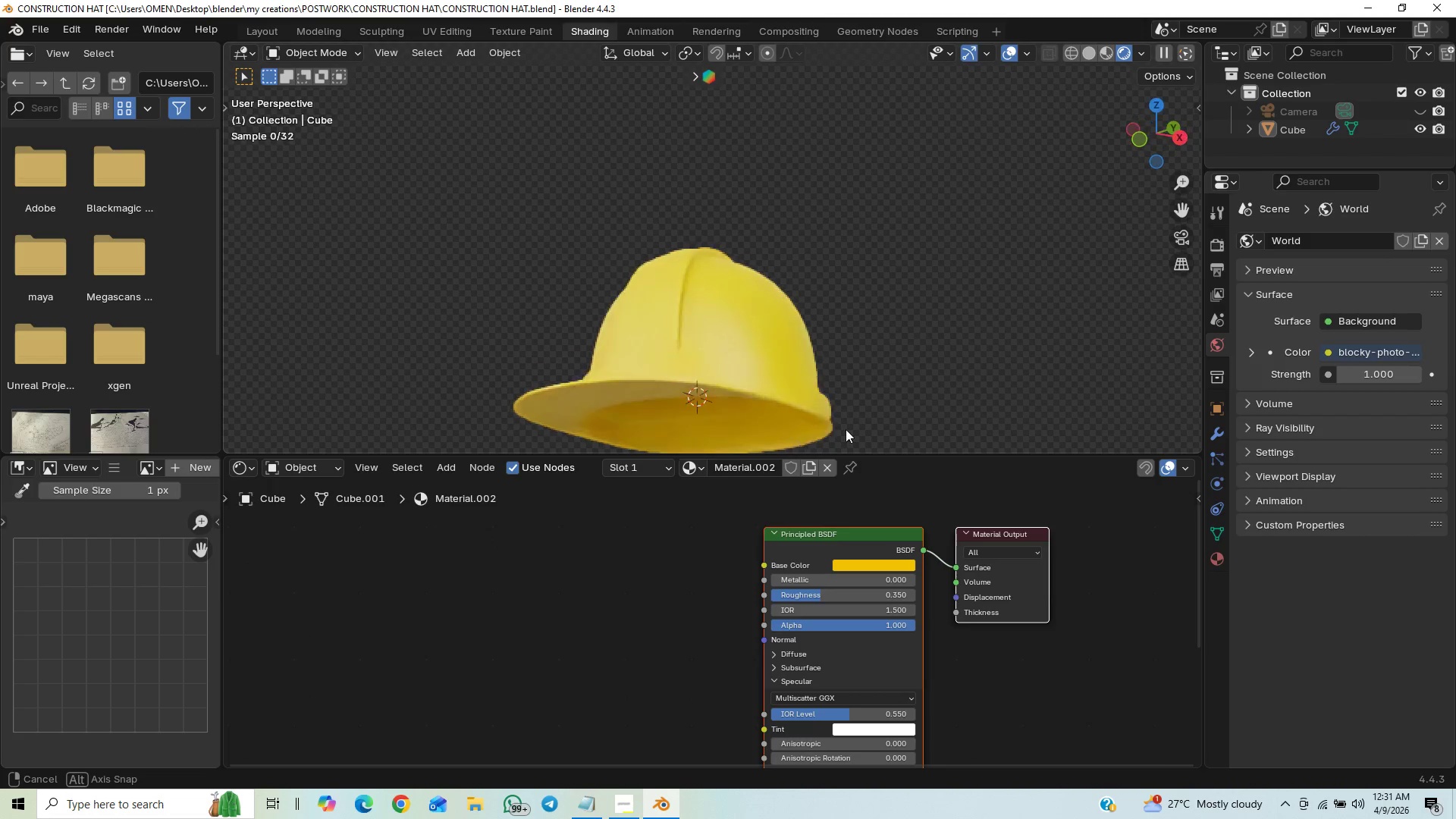 
hold_key(key=ShiftLeft, duration=1.14)
 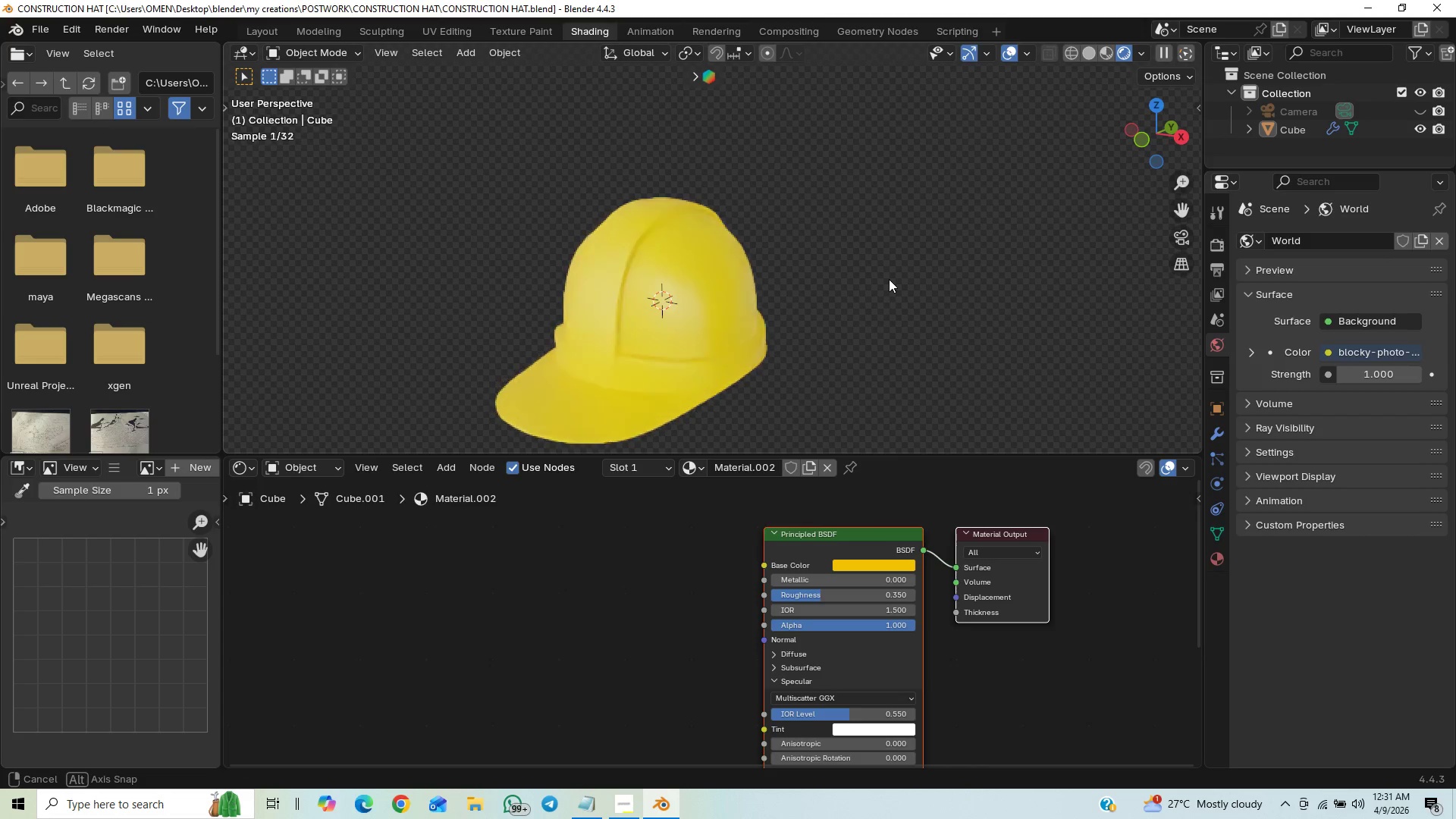 
hold_key(key=ShiftLeft, duration=0.7)
 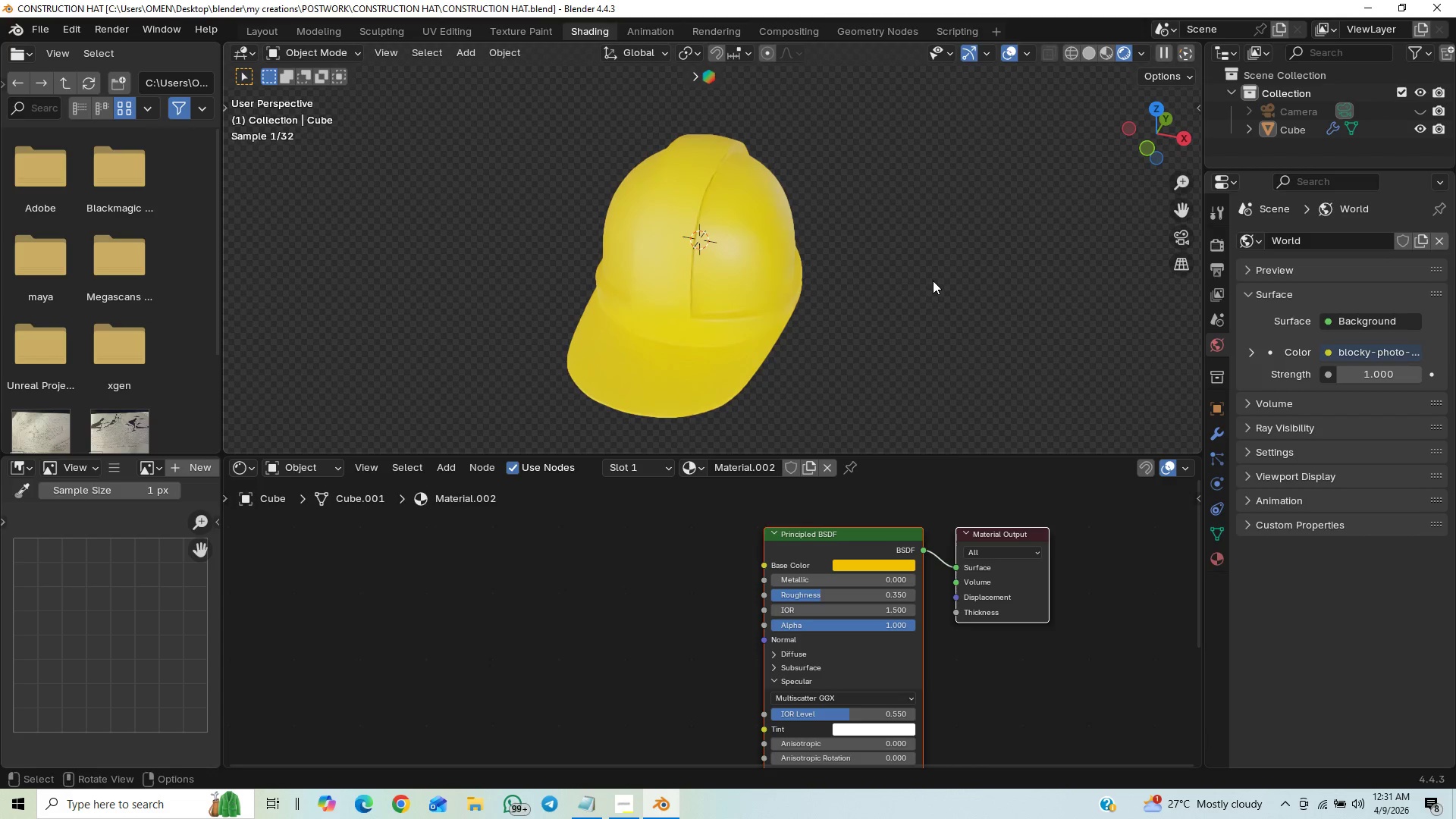 
hold_key(key=ShiftLeft, duration=0.56)
 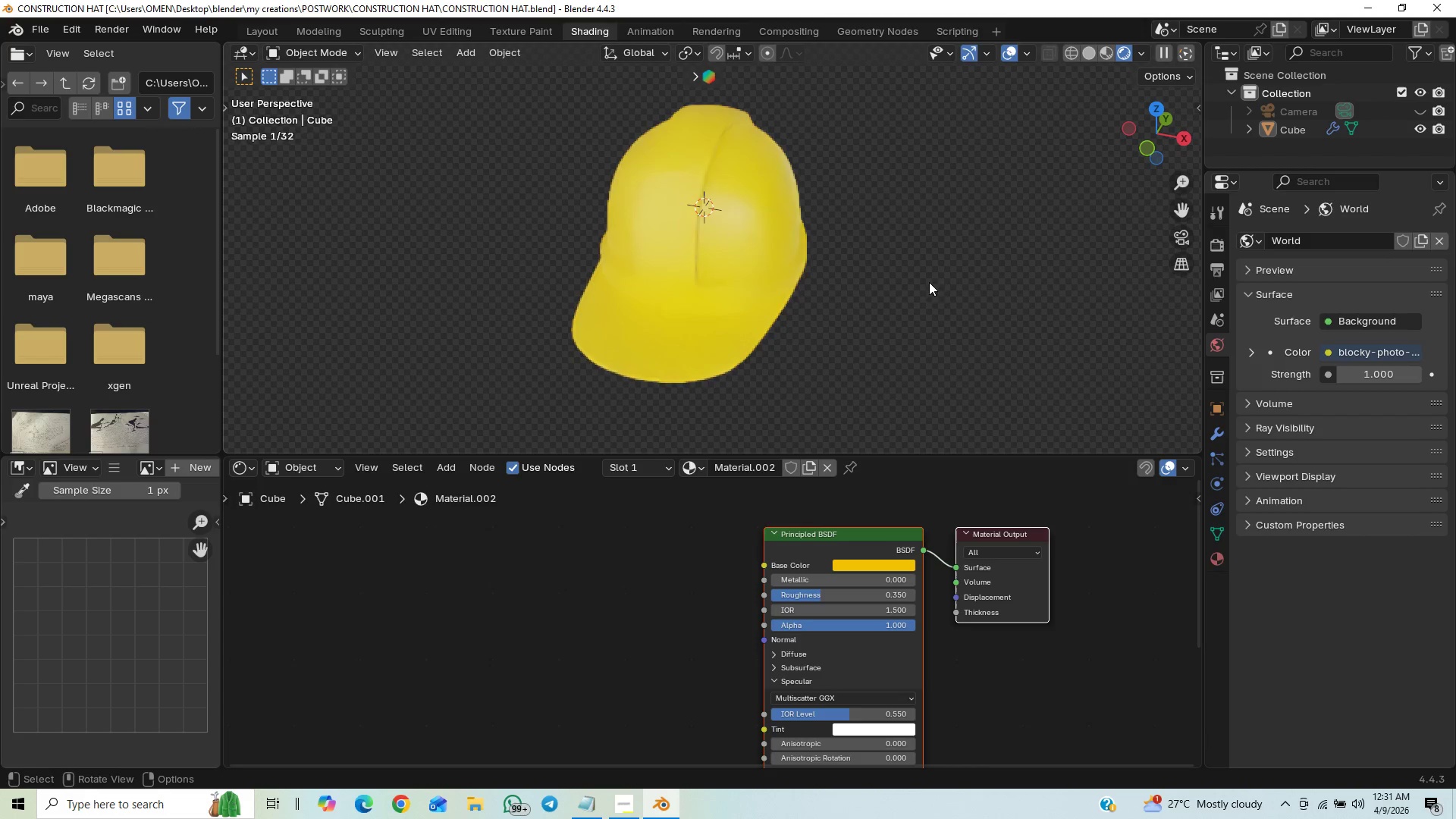 
hold_key(key=ControlLeft, duration=0.86)
 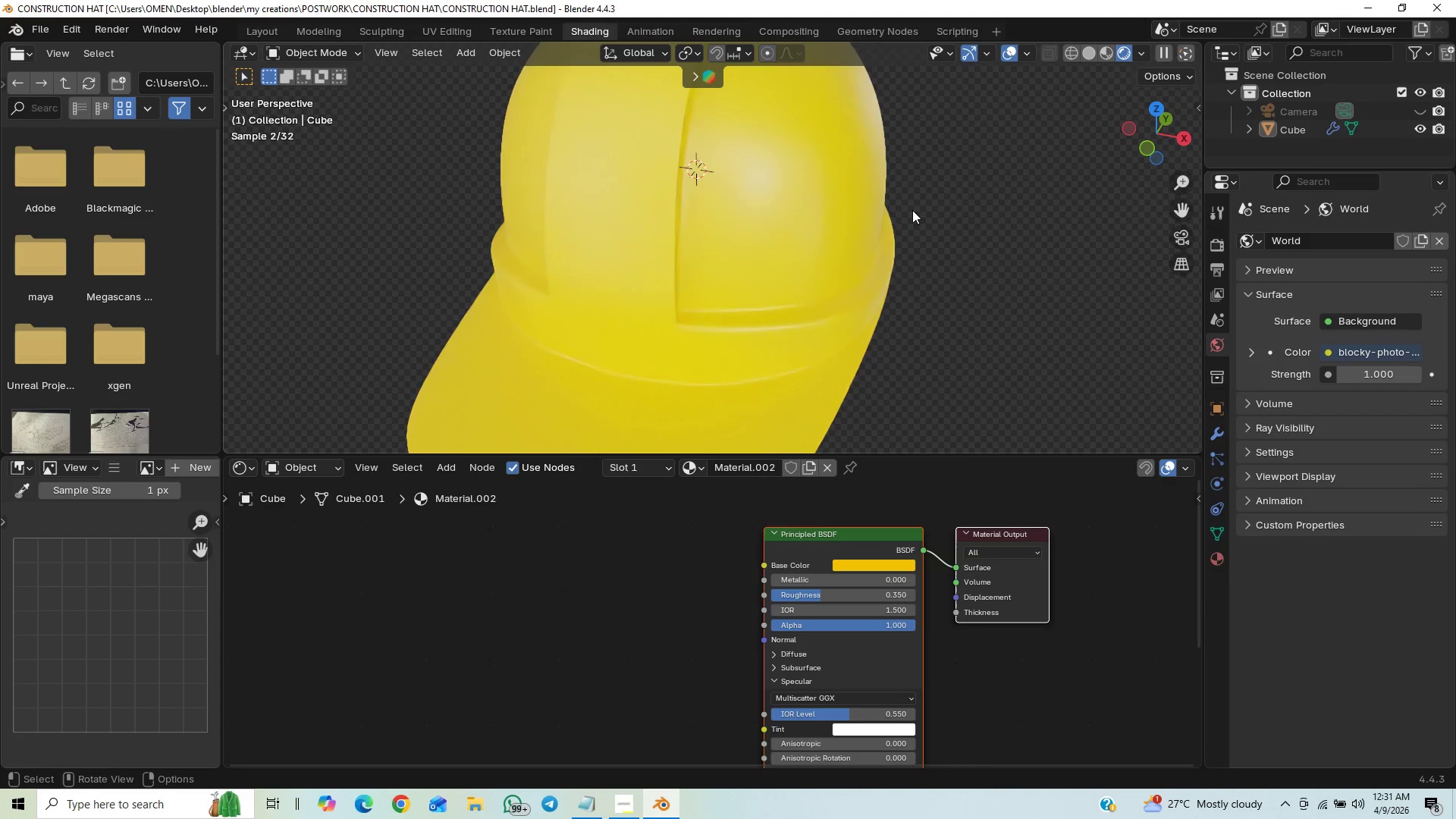 
key(Control+S)
 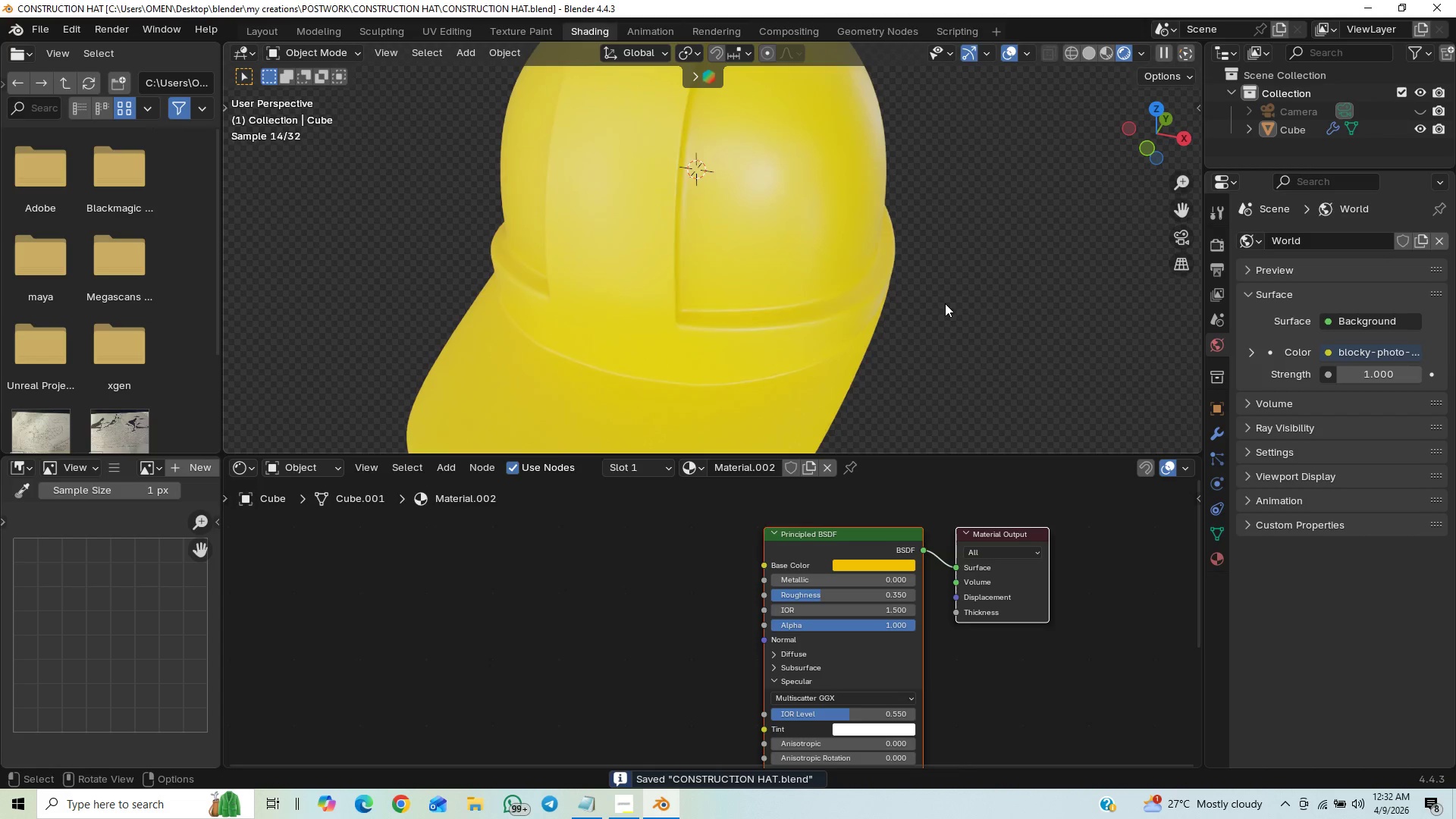 
scroll: coordinate [1036, 653], scroll_direction: down, amount: 26.0
 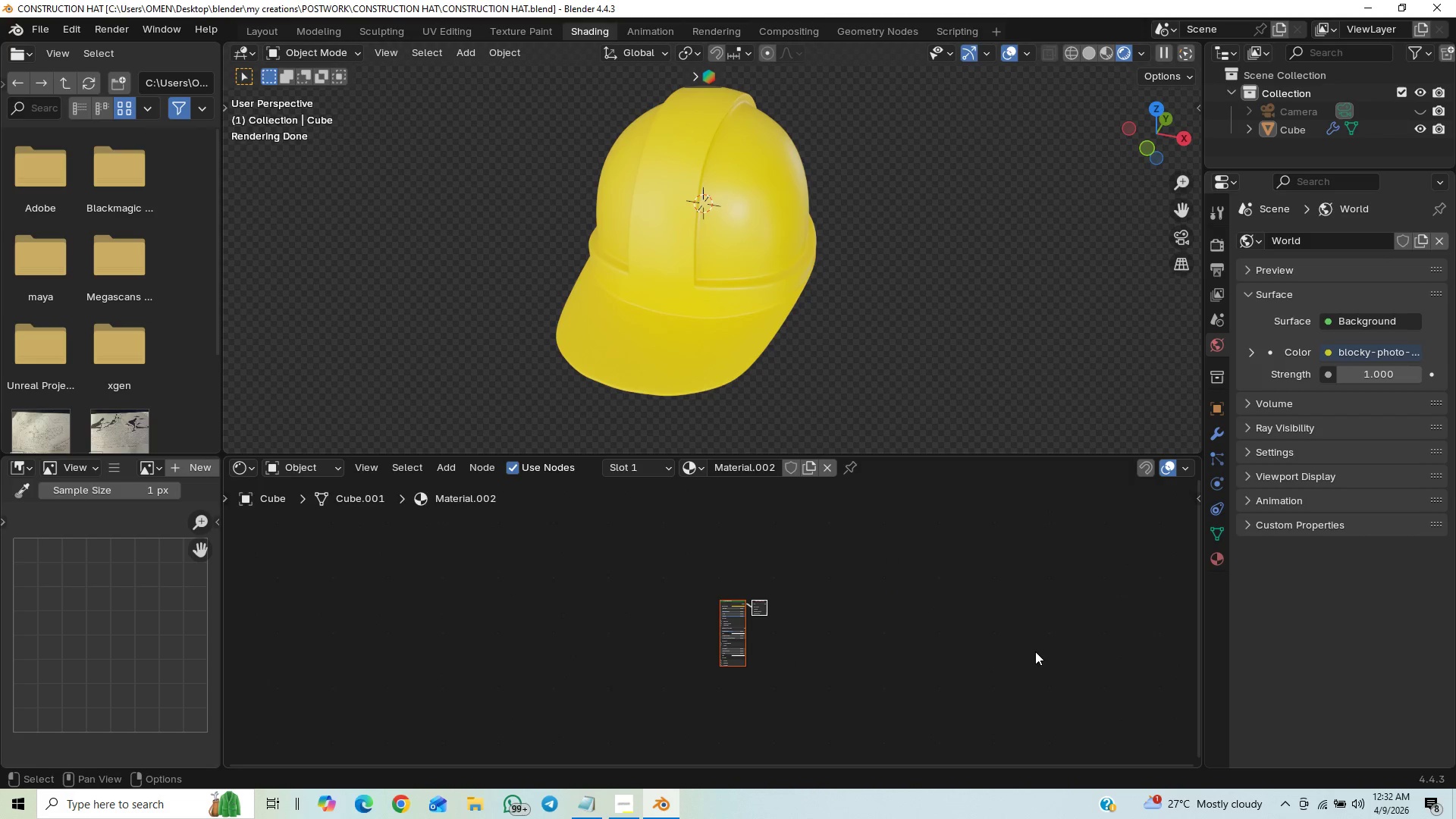 
scroll: coordinate [1033, 637], scroll_direction: up, amount: 25.0
 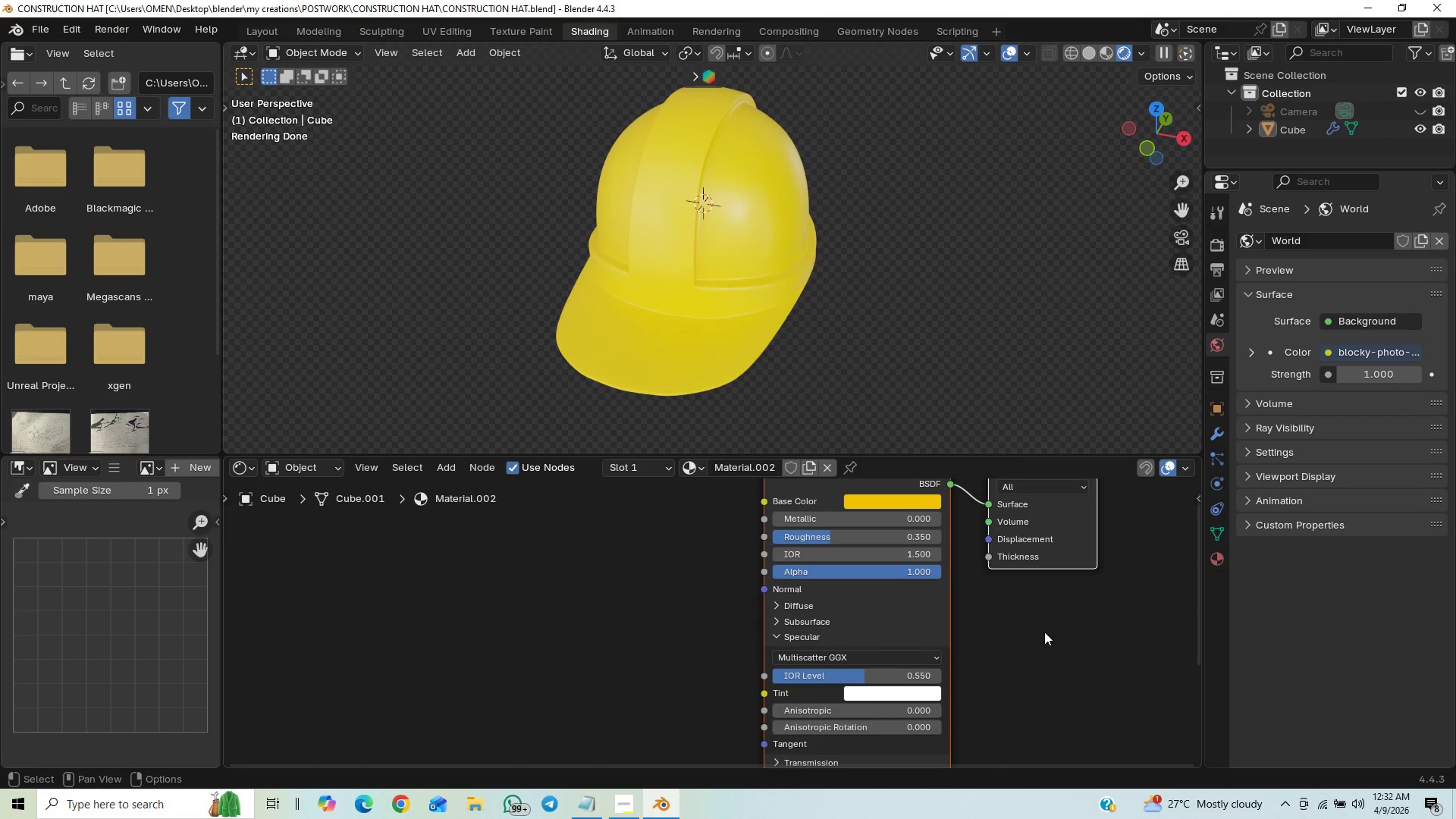 
scroll: coordinate [1067, 627], scroll_direction: down, amount: 9.0
 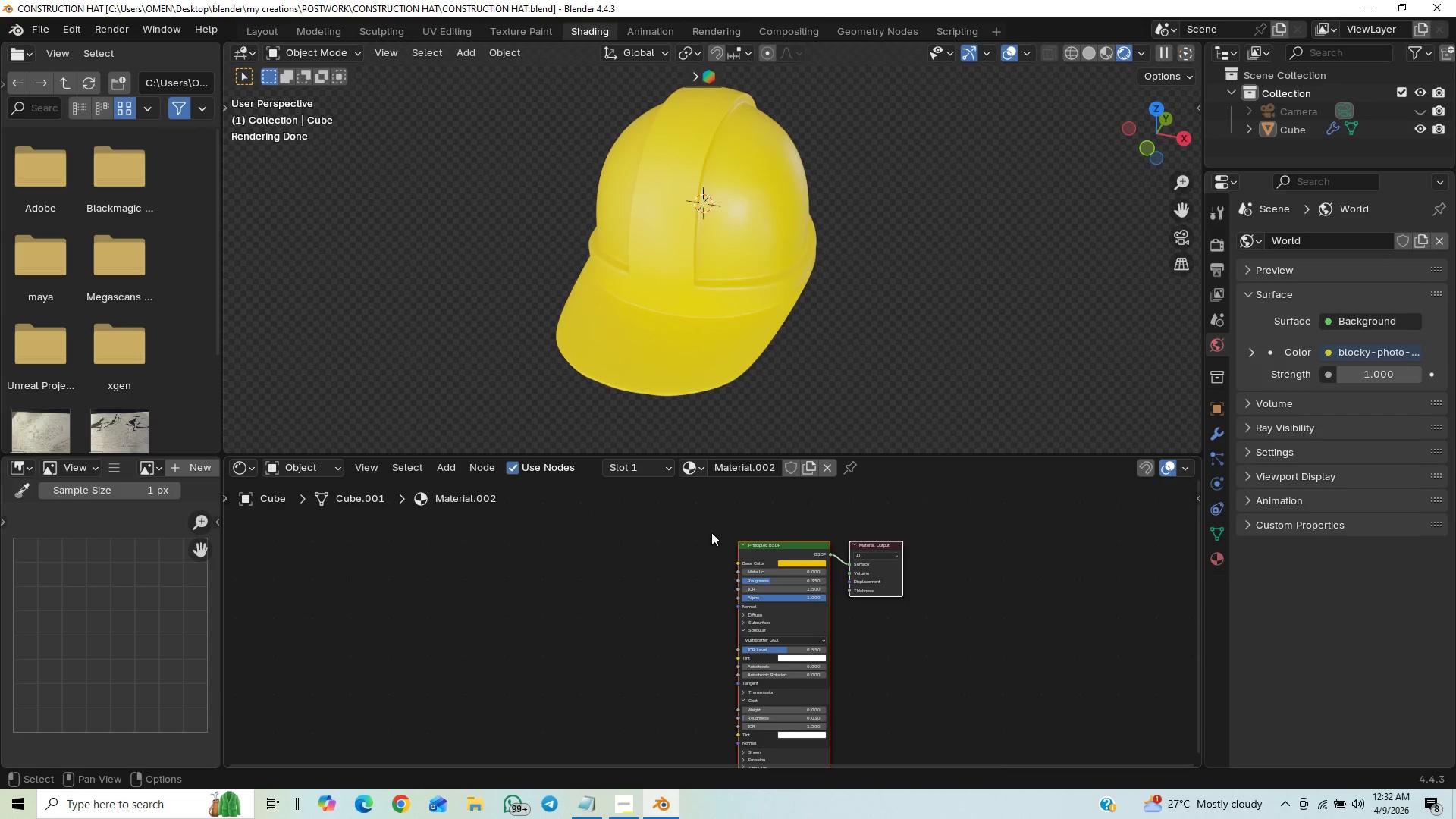 
type(Anp)
key(Backspace)
type(oi)
 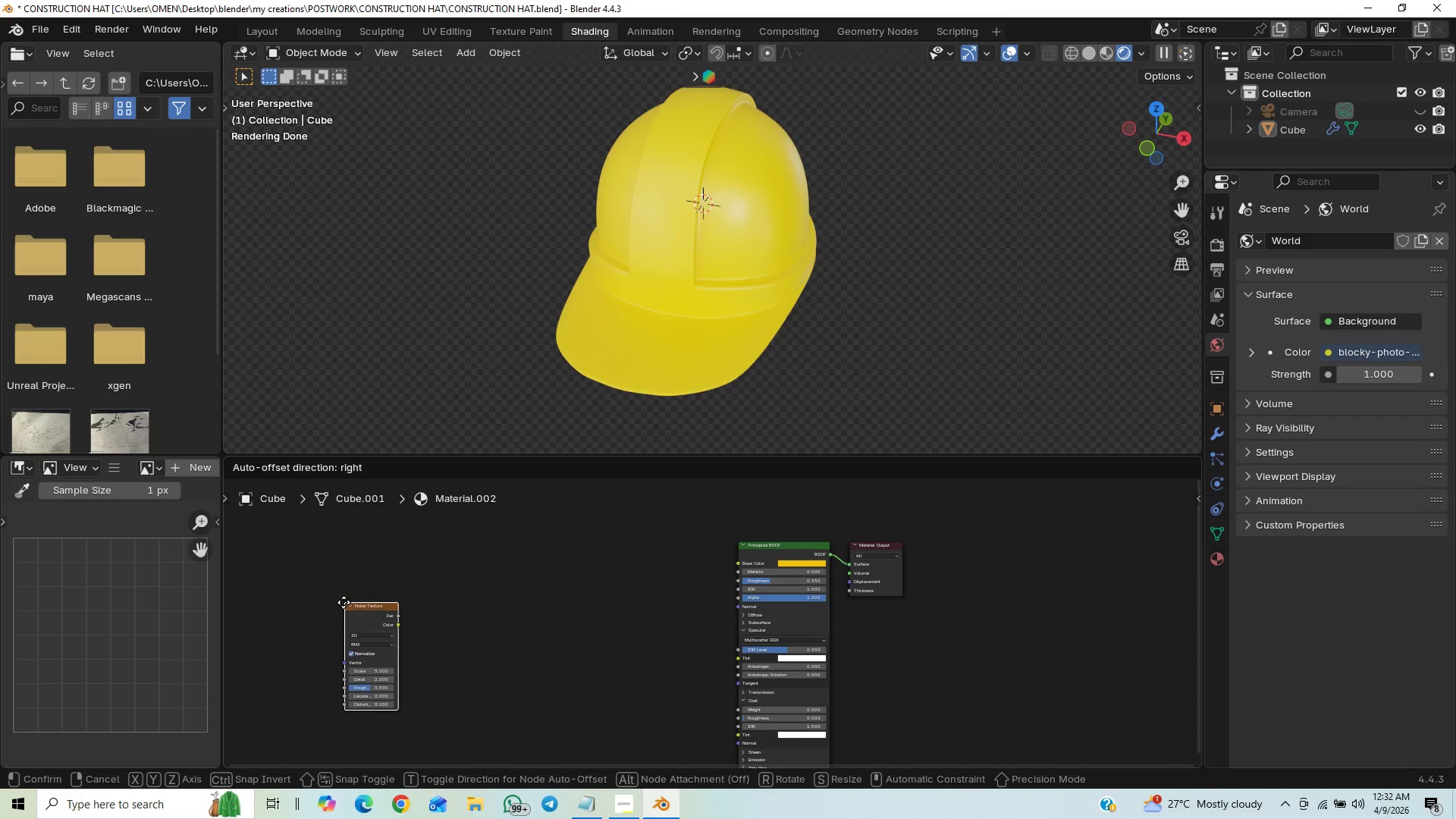 
left_click([340, 553])
 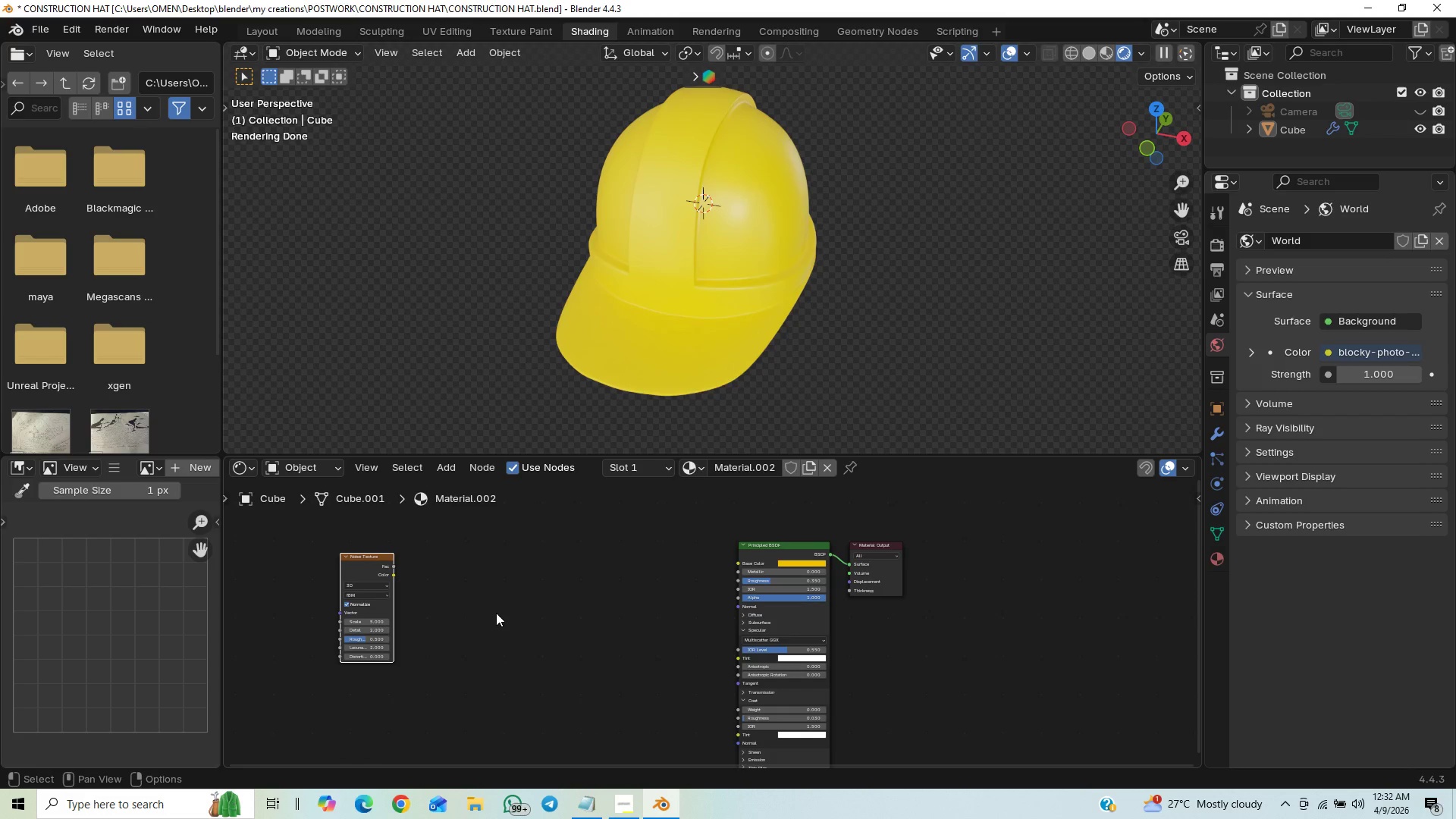 
scroll: coordinate [494, 617], scroll_direction: up, amount: 3.0
 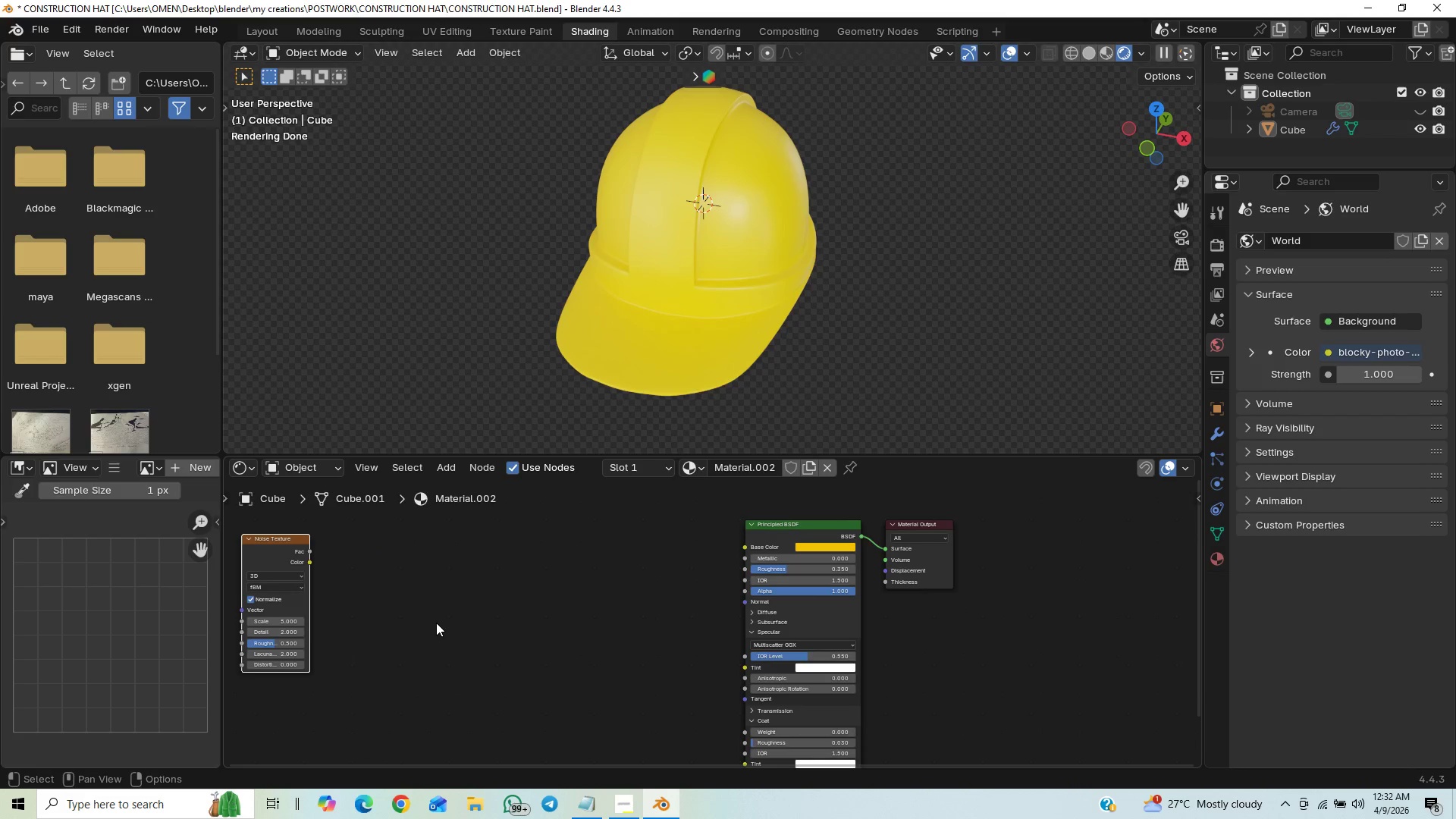 
key(Shift+A)
 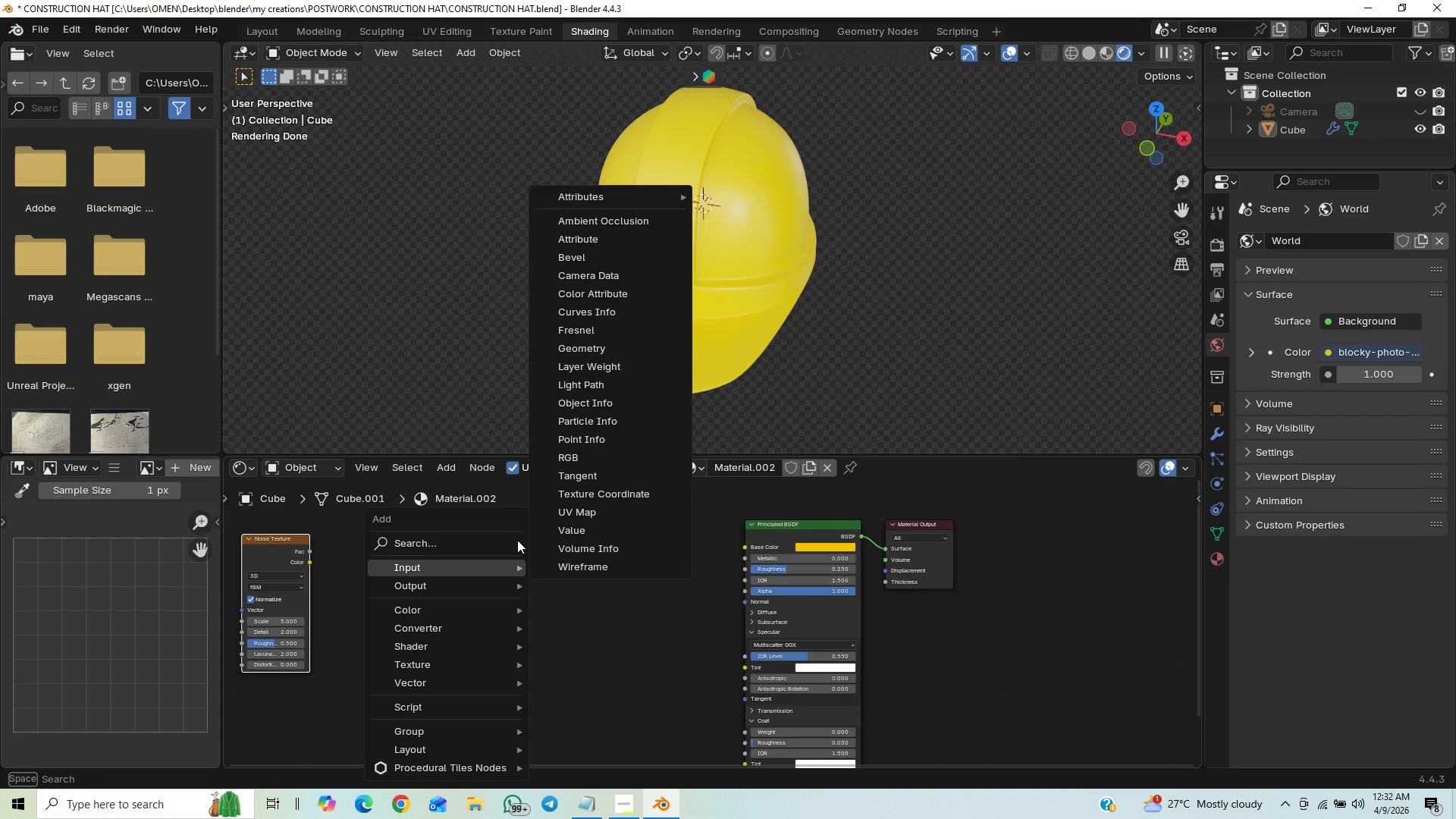 
type(bump)
 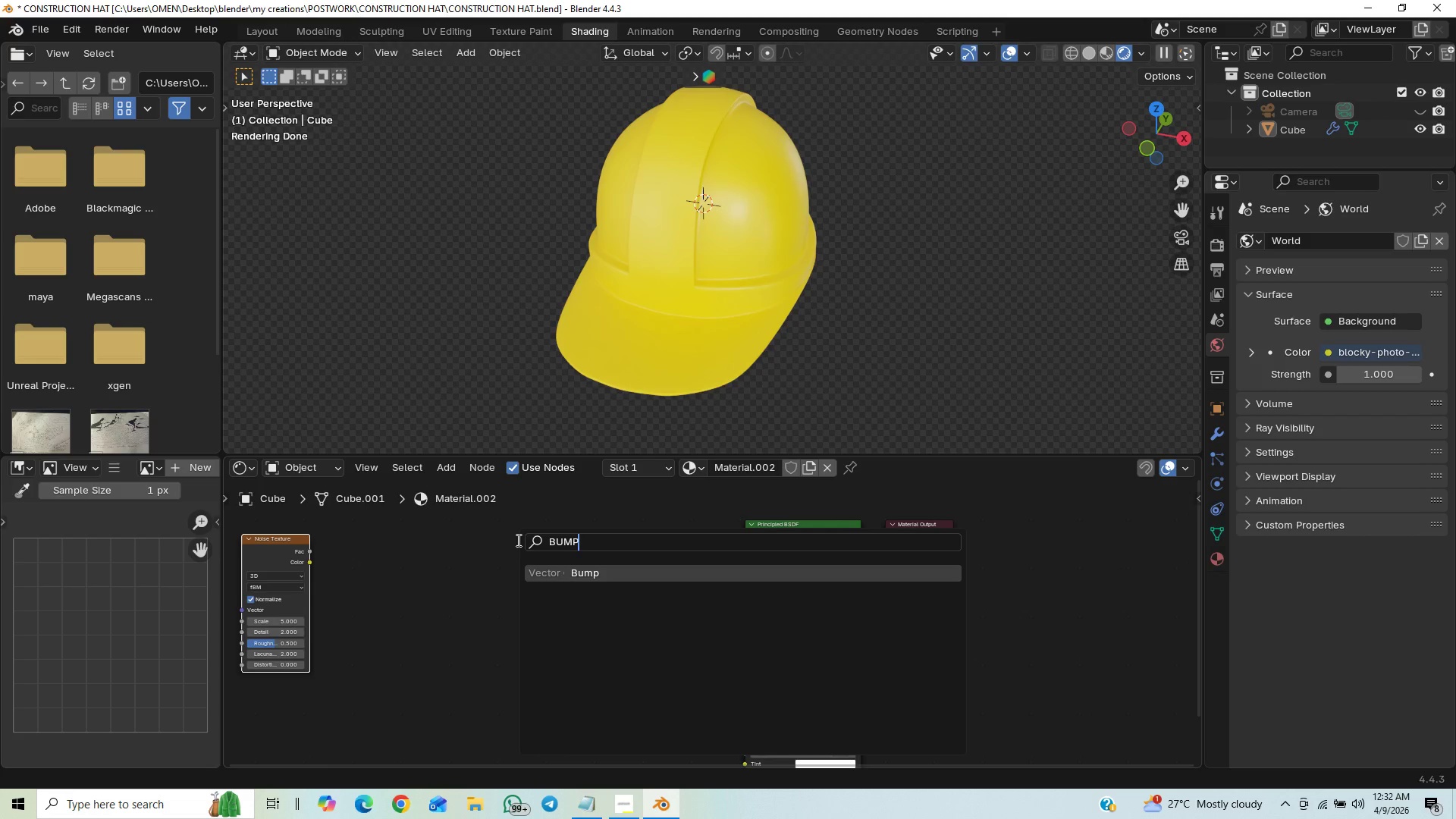 
key(Enter)
 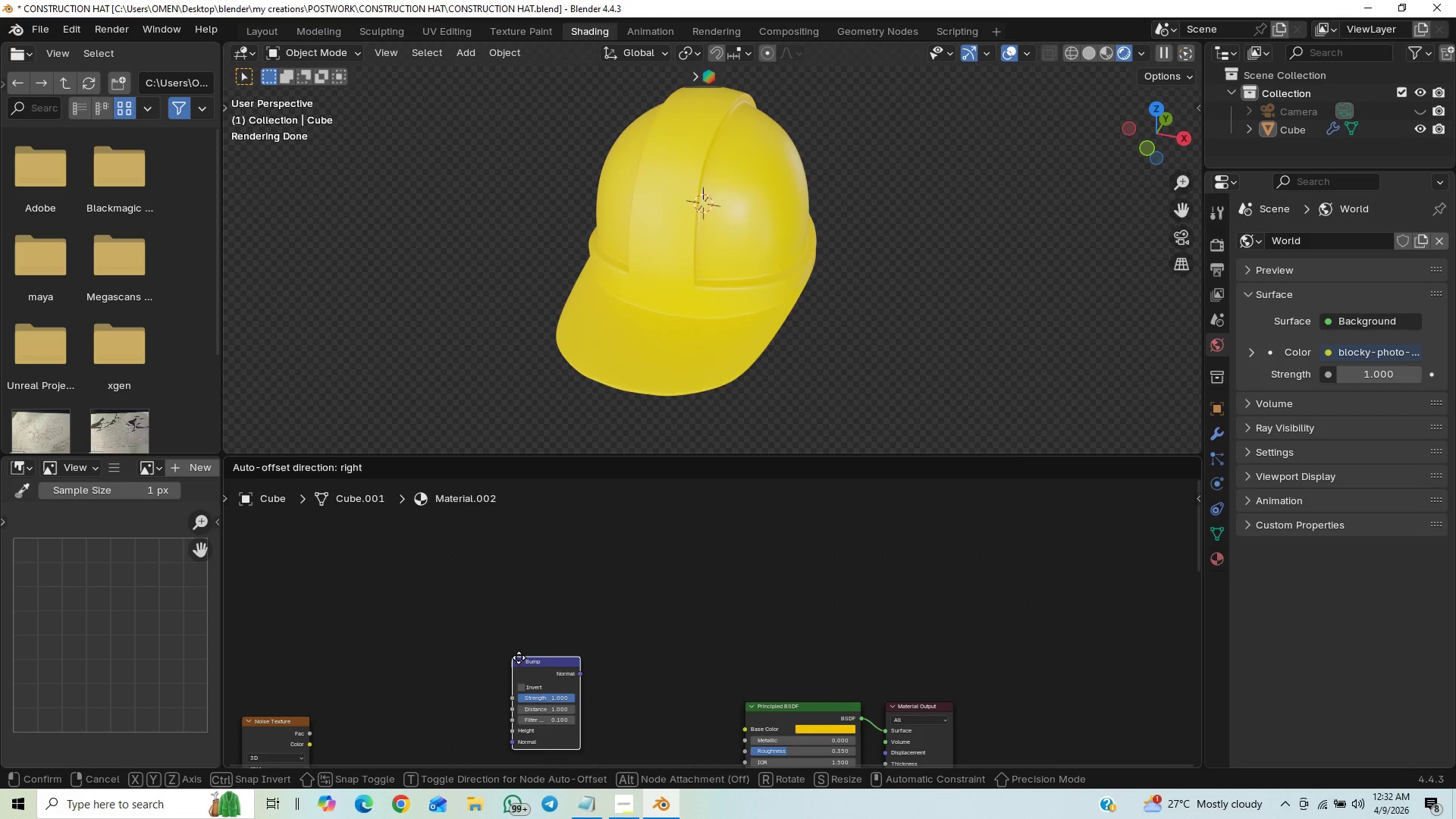 
scroll: coordinate [573, 624], scroll_direction: down, amount: 10.0
 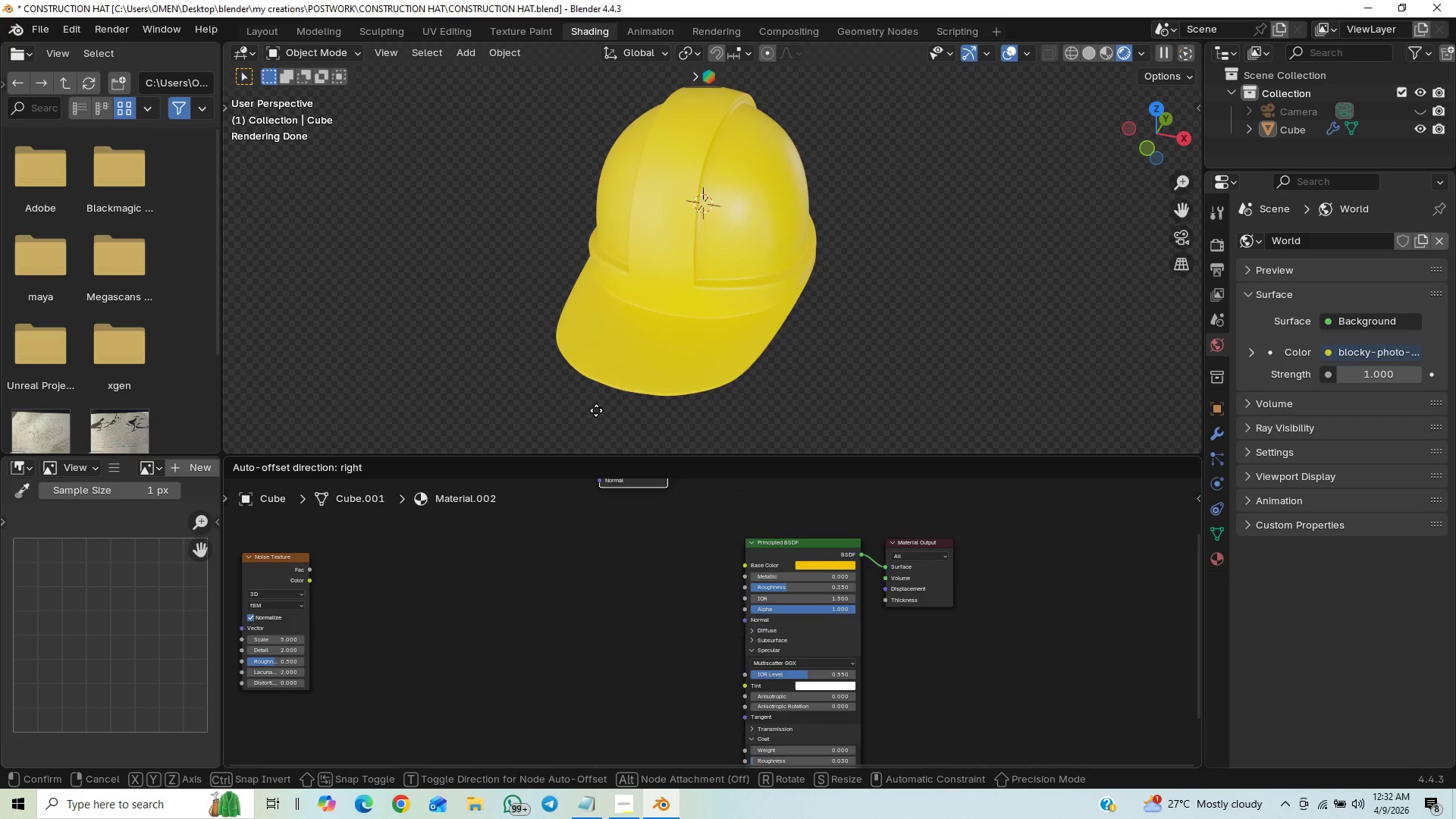 
left_click([513, 615])
 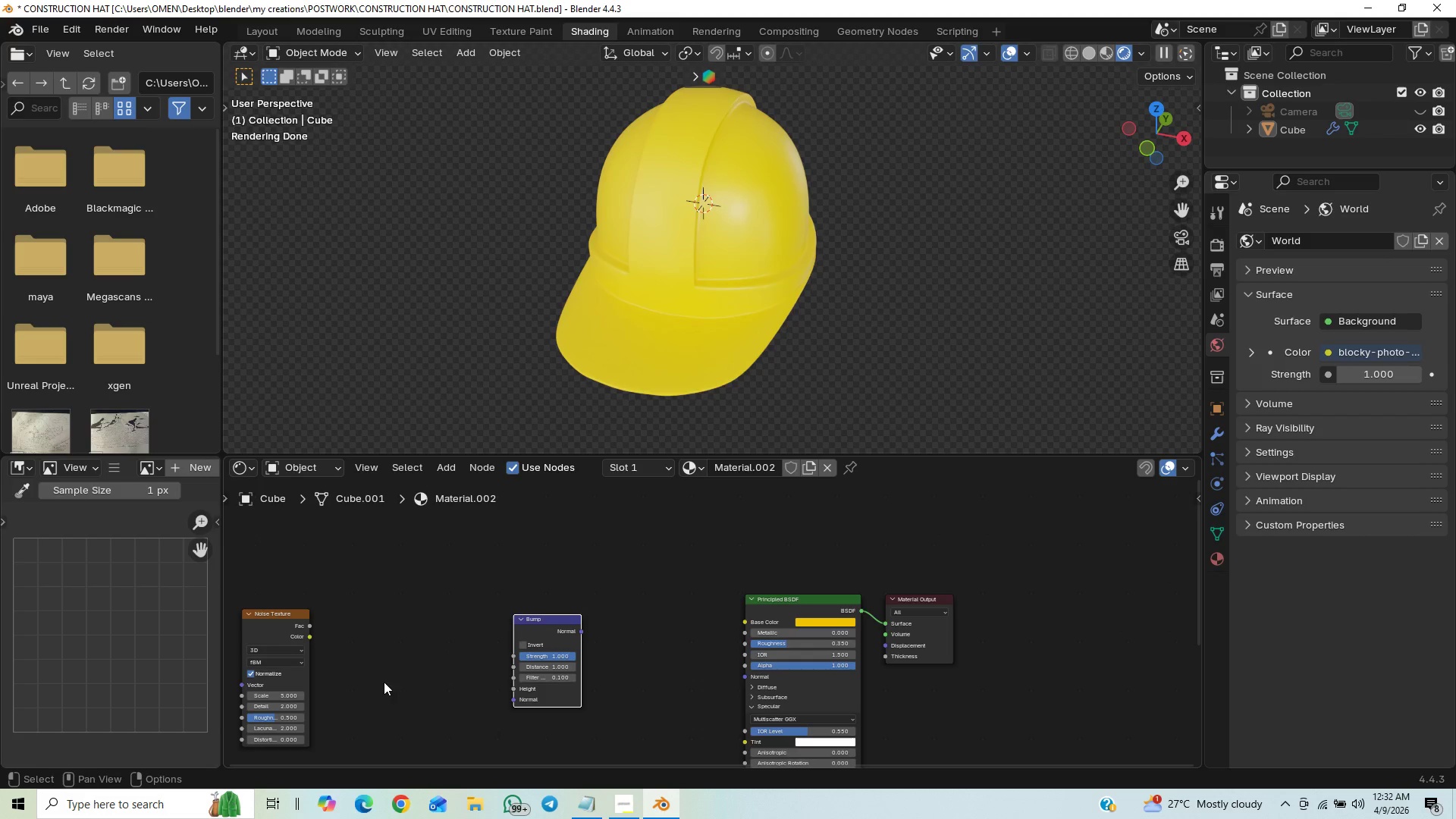 
left_click_drag(start_coordinate=[315, 625], to_coordinate=[503, 689])
 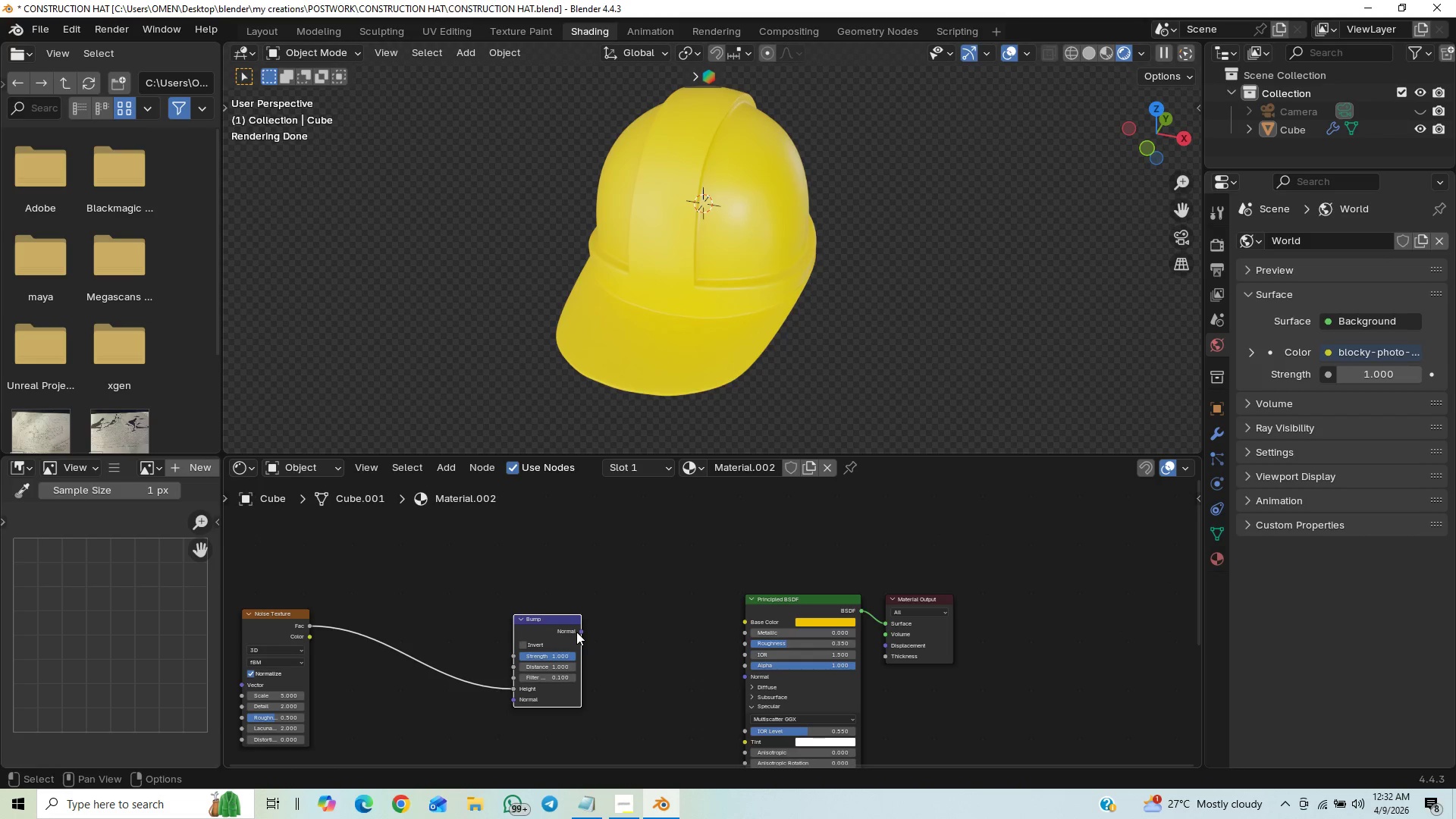 
left_click_drag(start_coordinate=[580, 629], to_coordinate=[737, 680])
 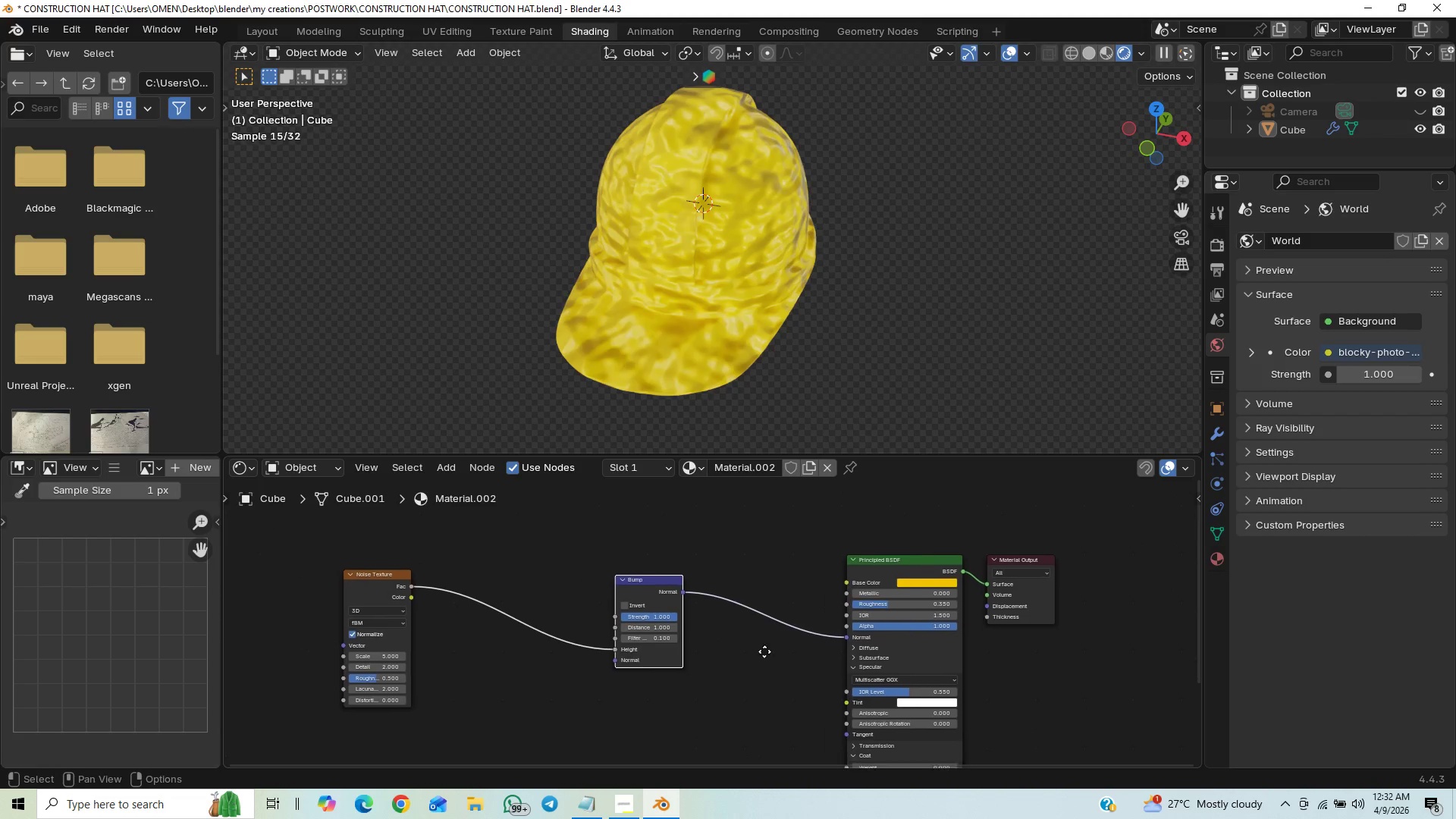 
wait(5.28)
 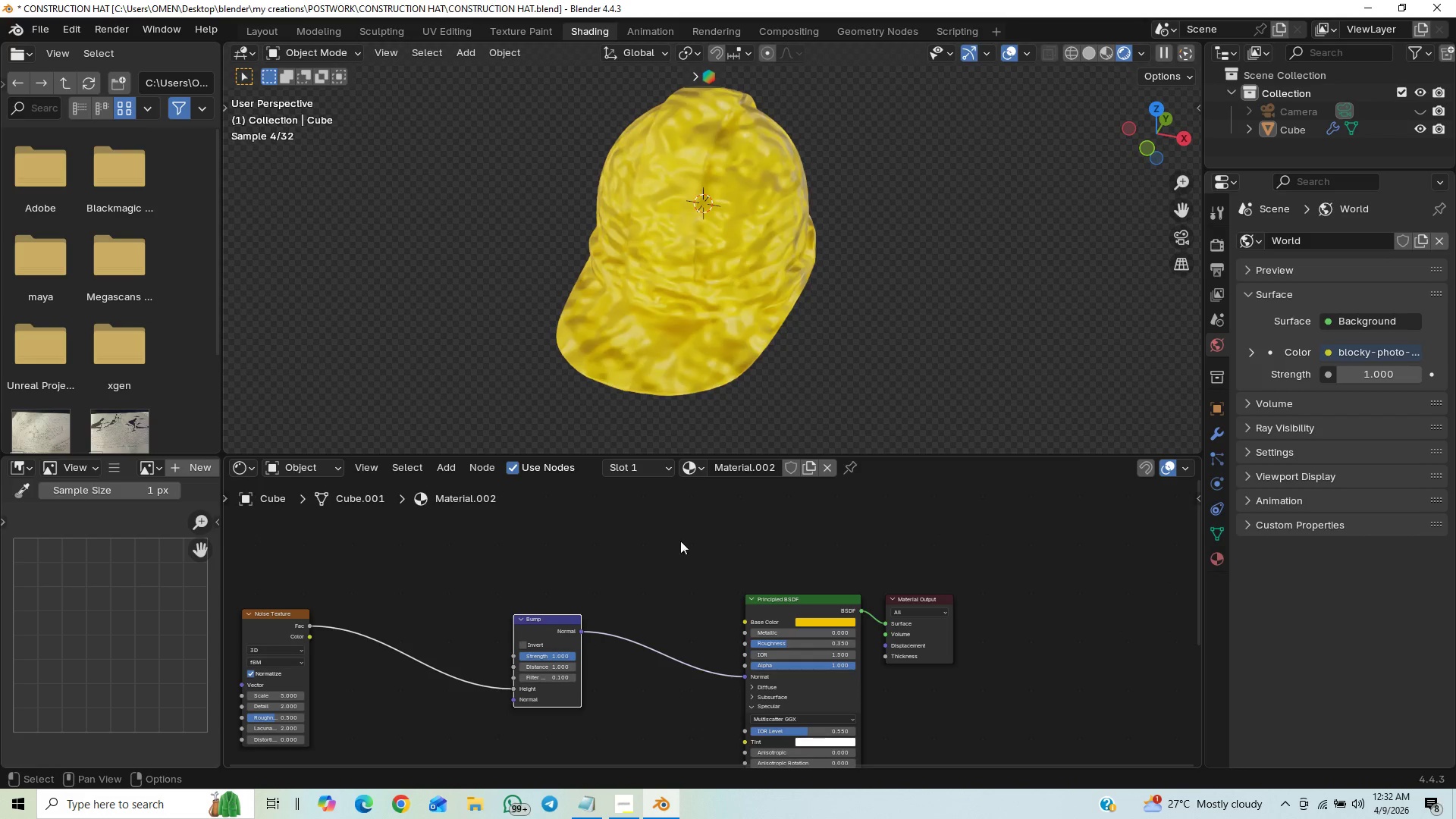 
left_click([587, 807])
 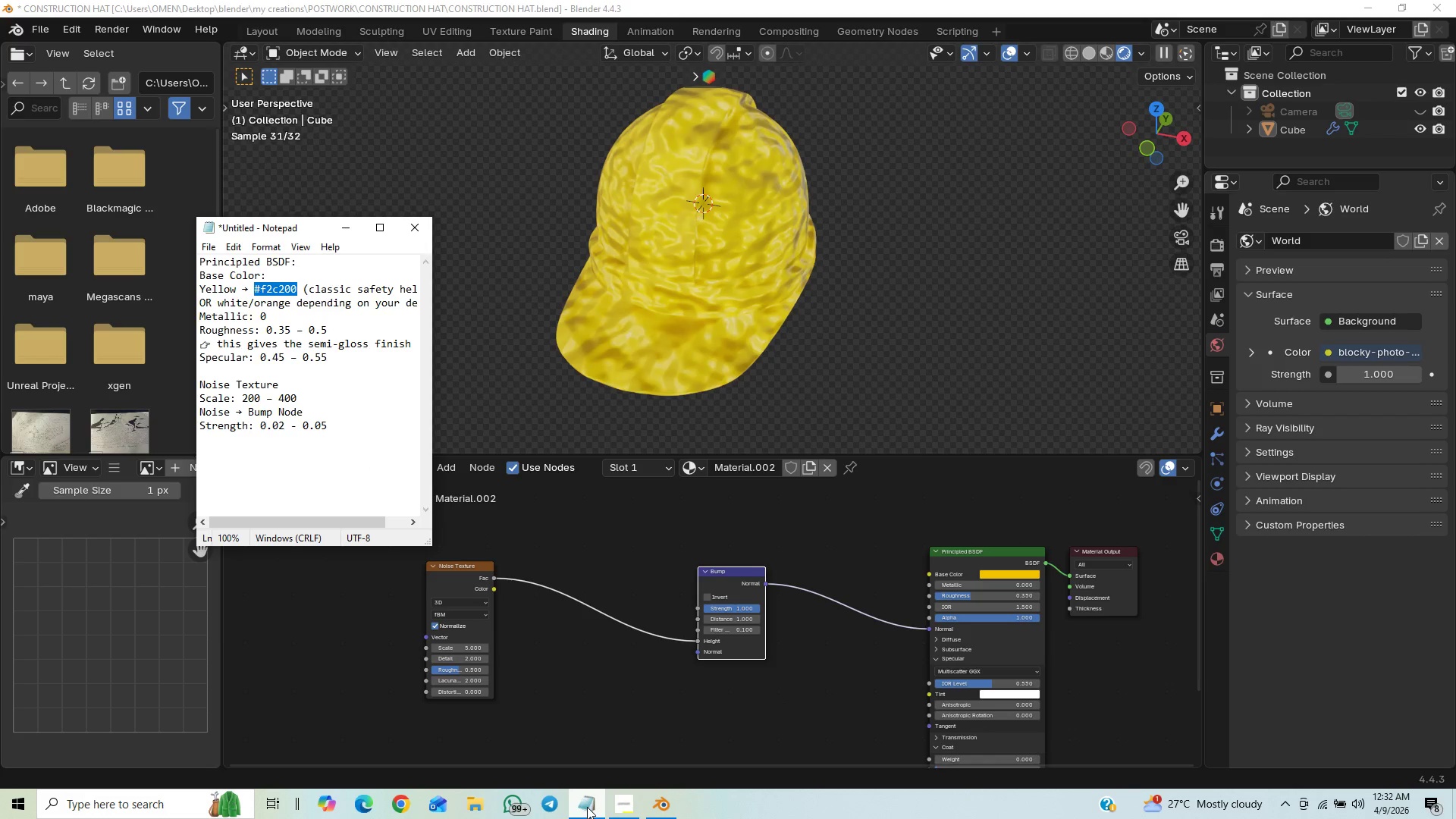 
left_click([587, 807])
 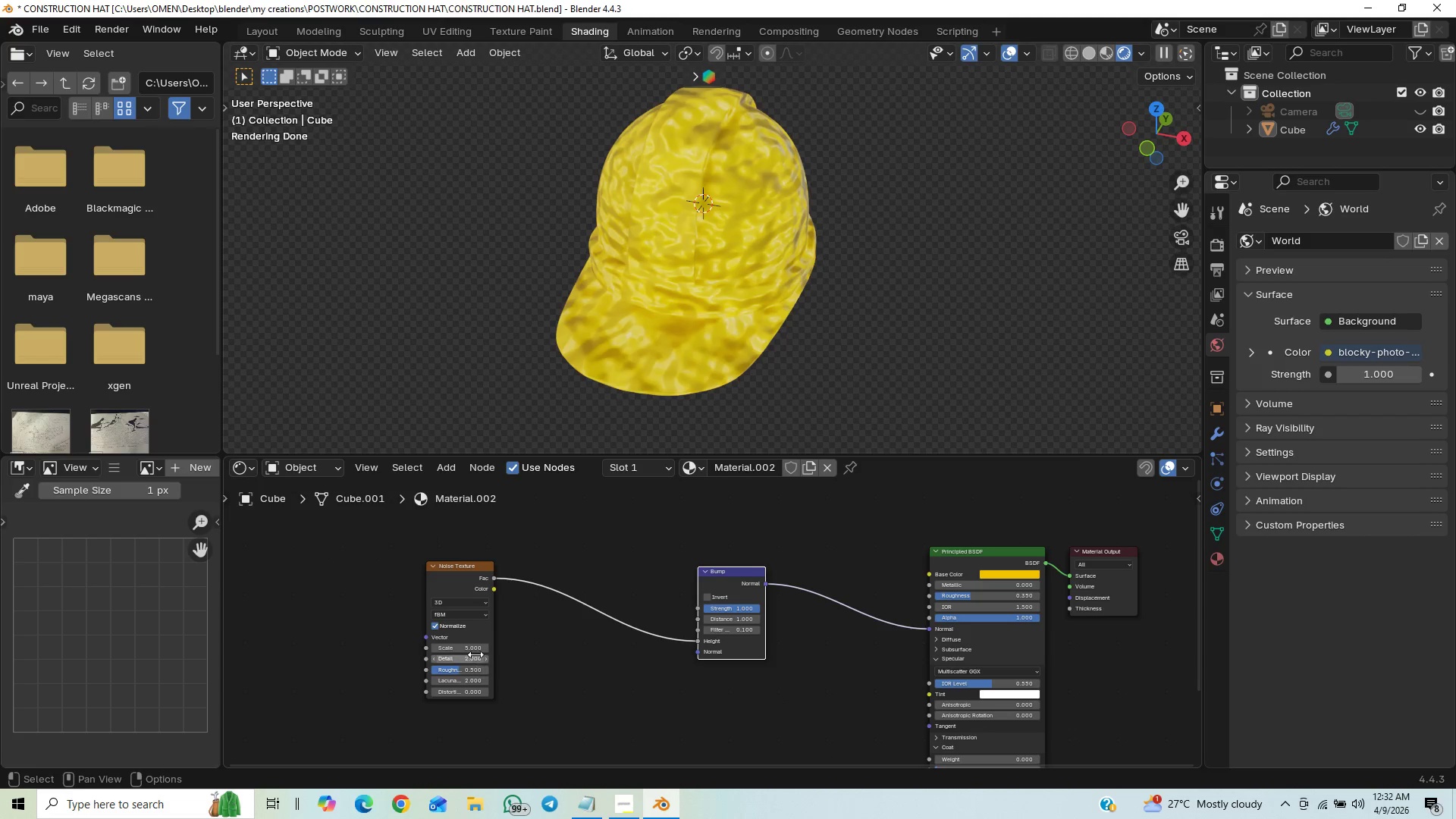 
left_click([475, 649])
 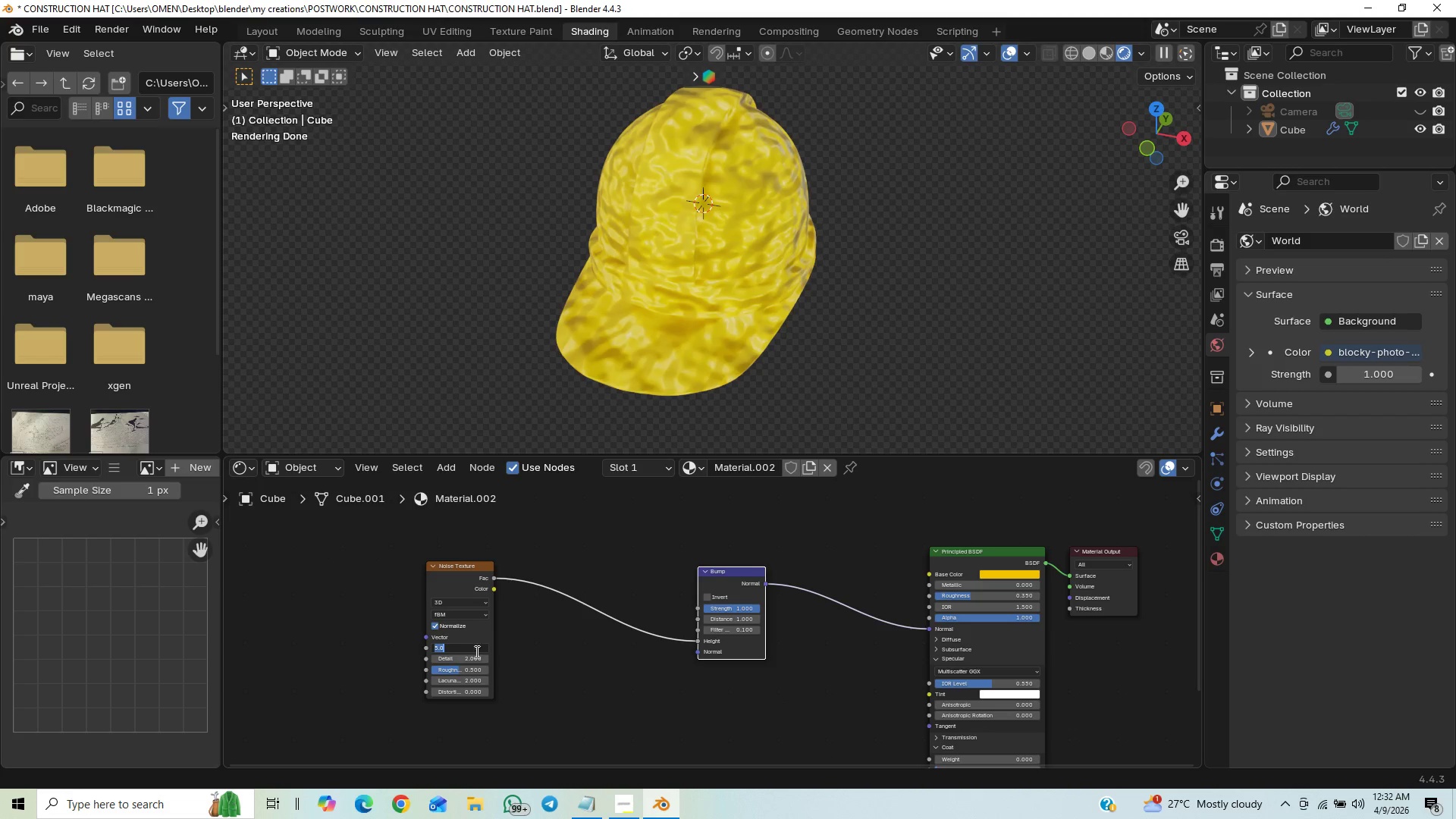 
type(250)
 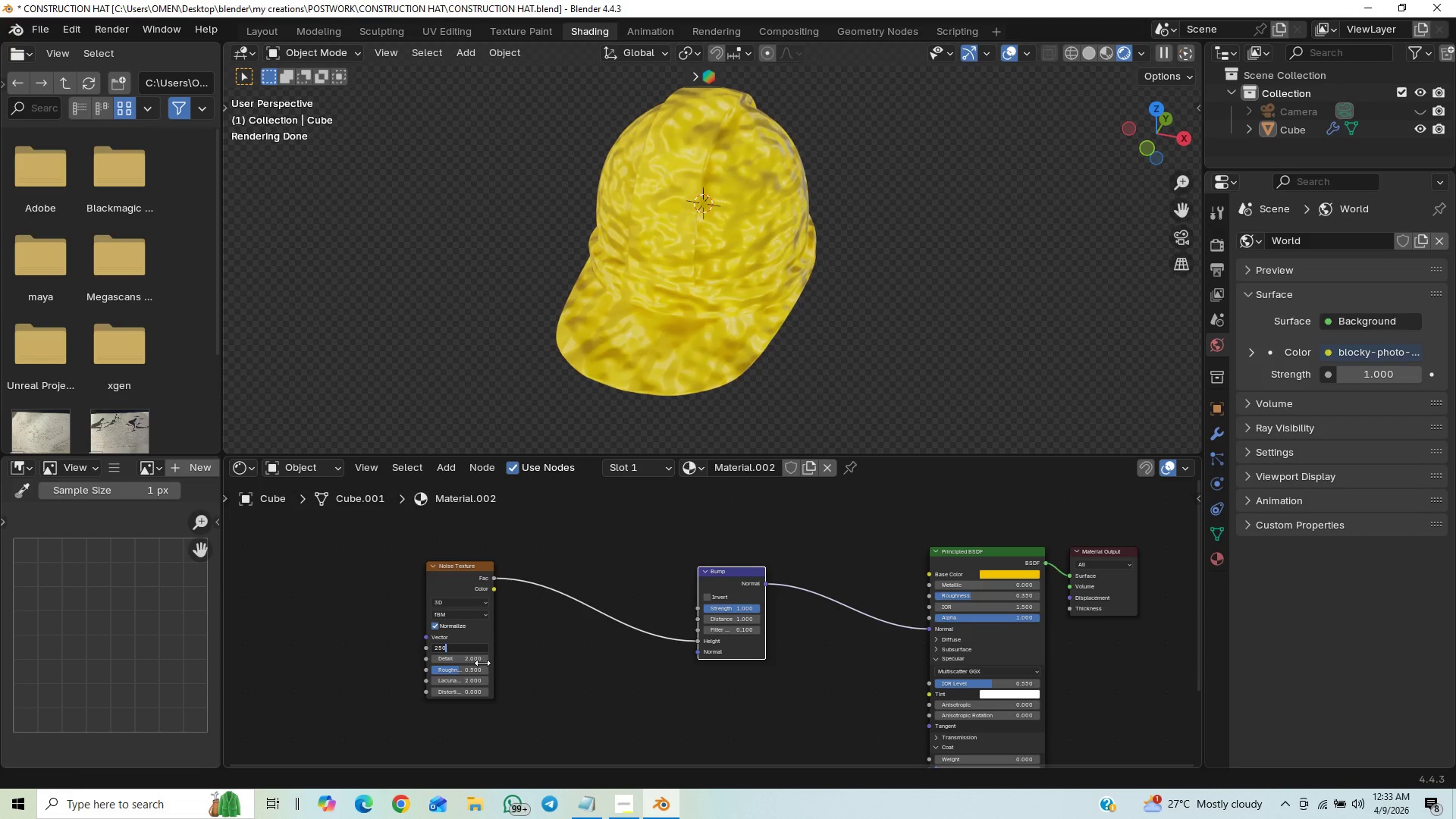 
key(Enter)
 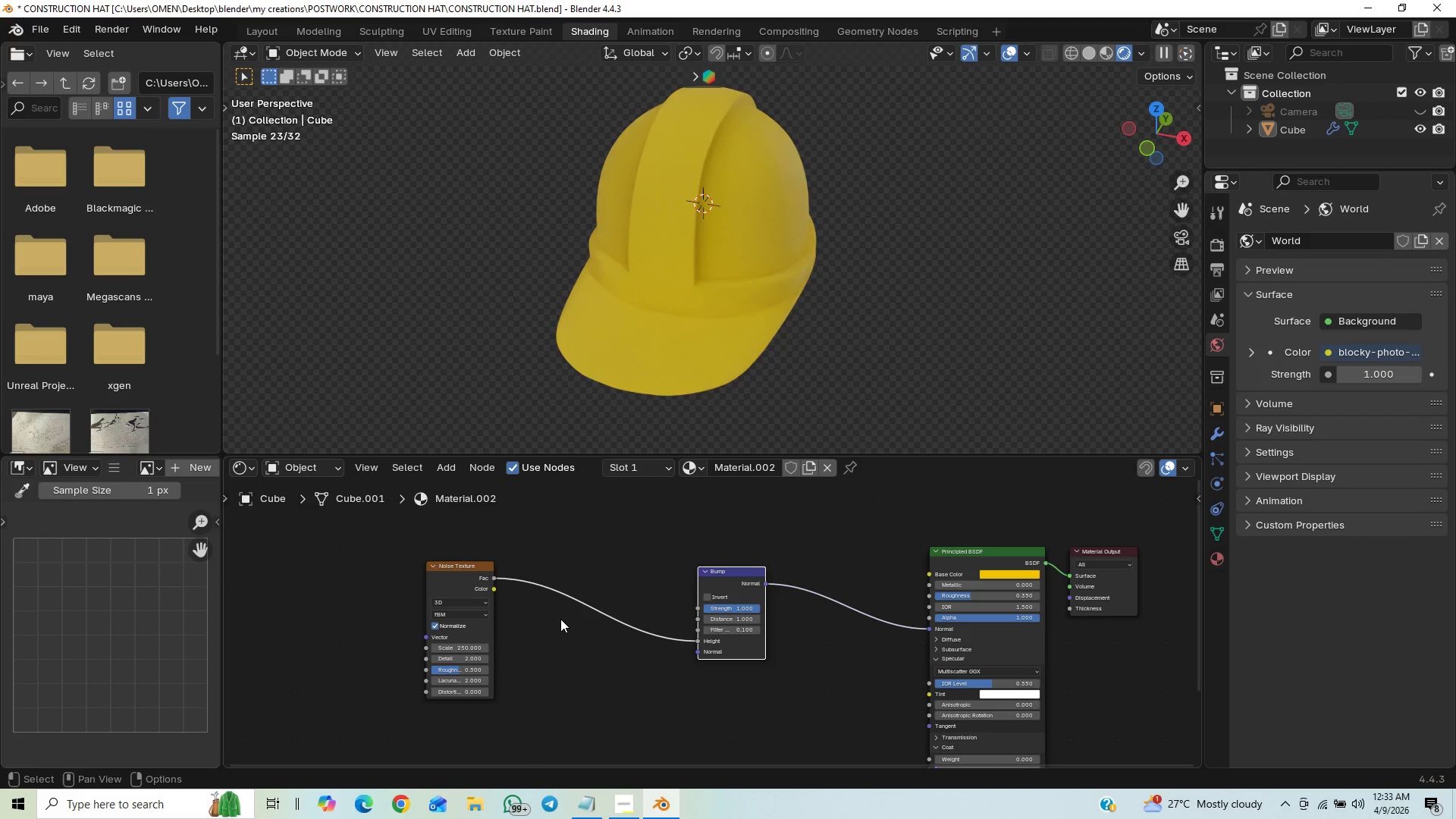 
wait(7.53)
 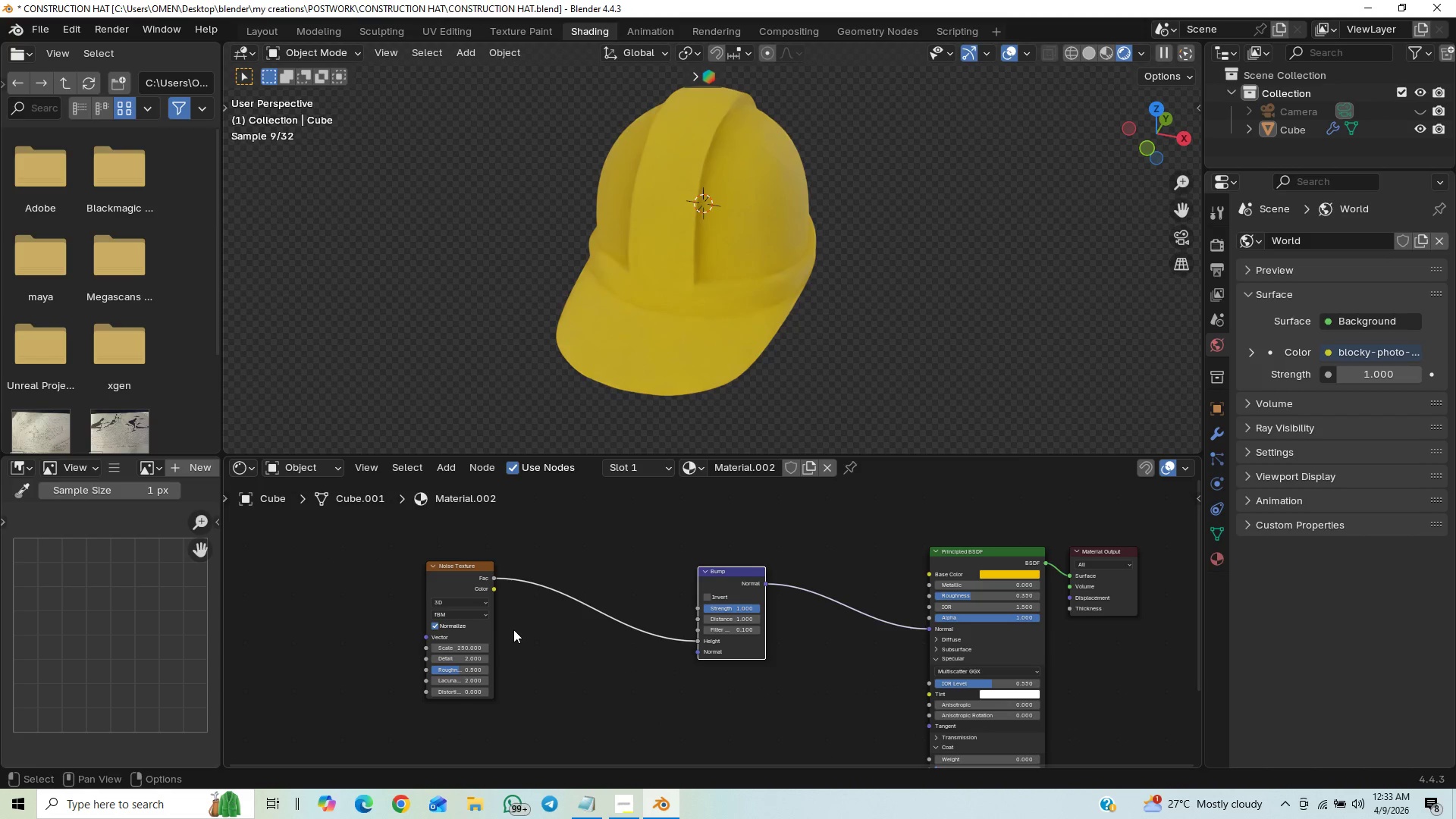 
left_click([475, 658])
 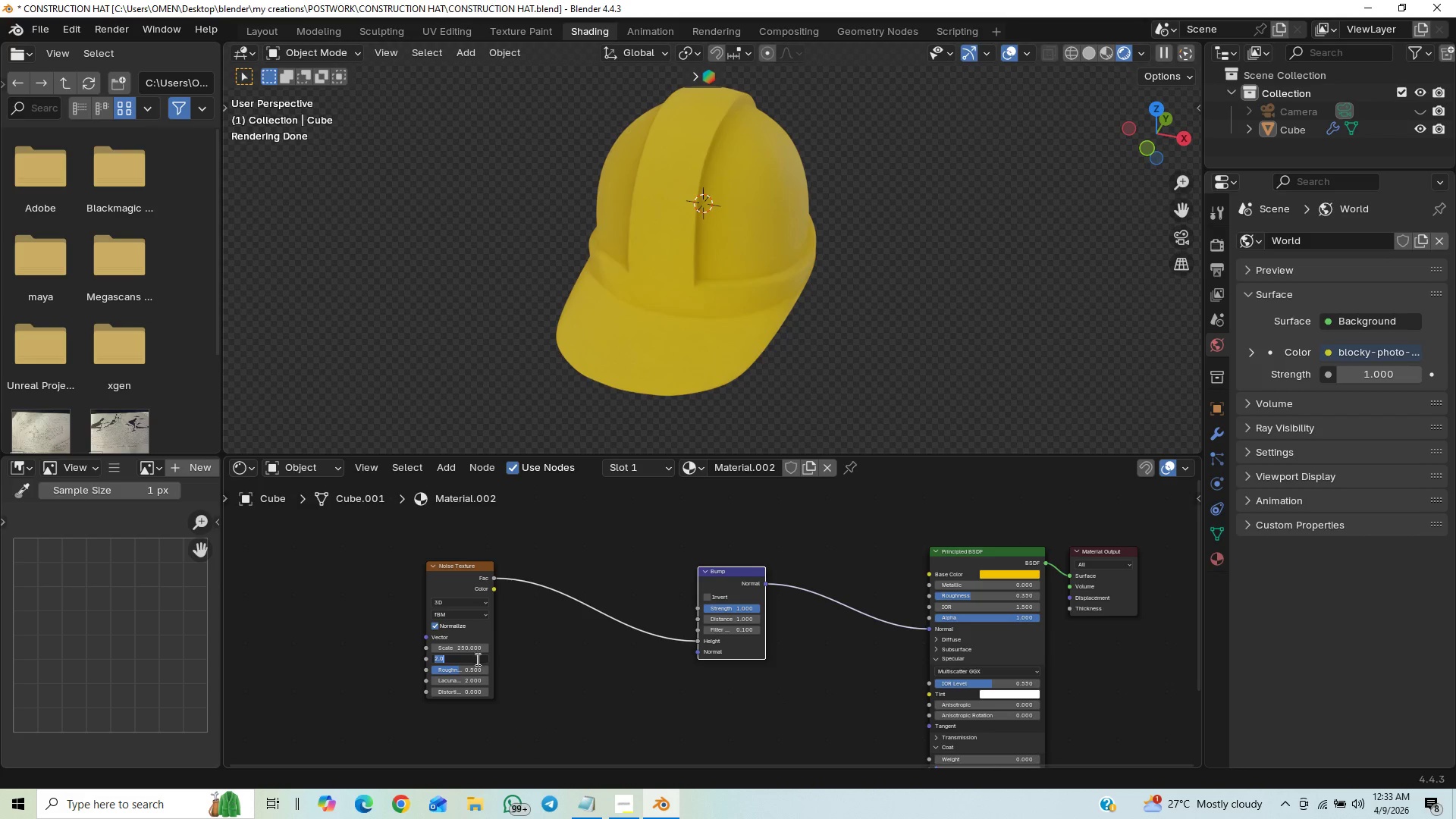 
key(2)
 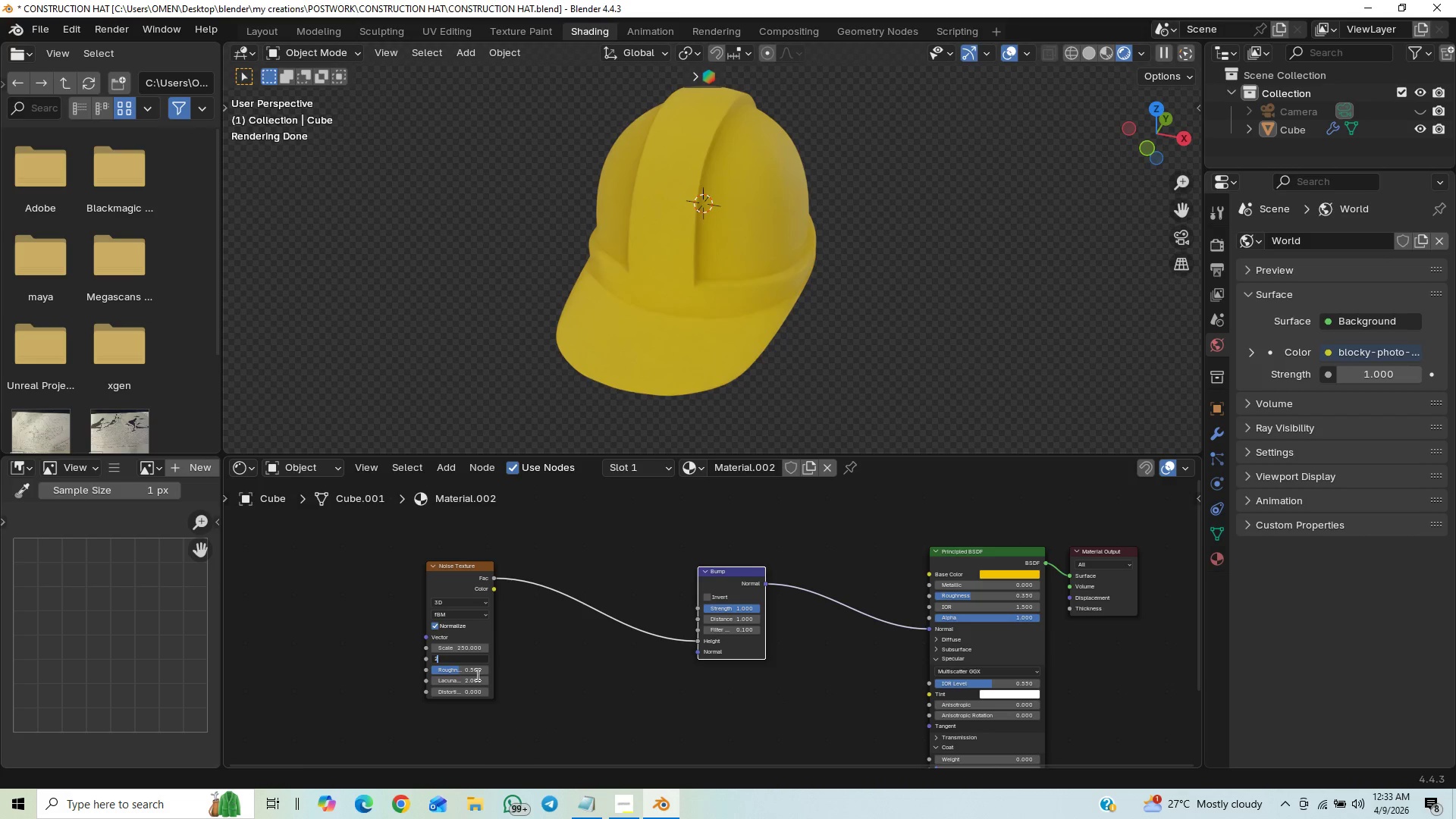 
key(5)
 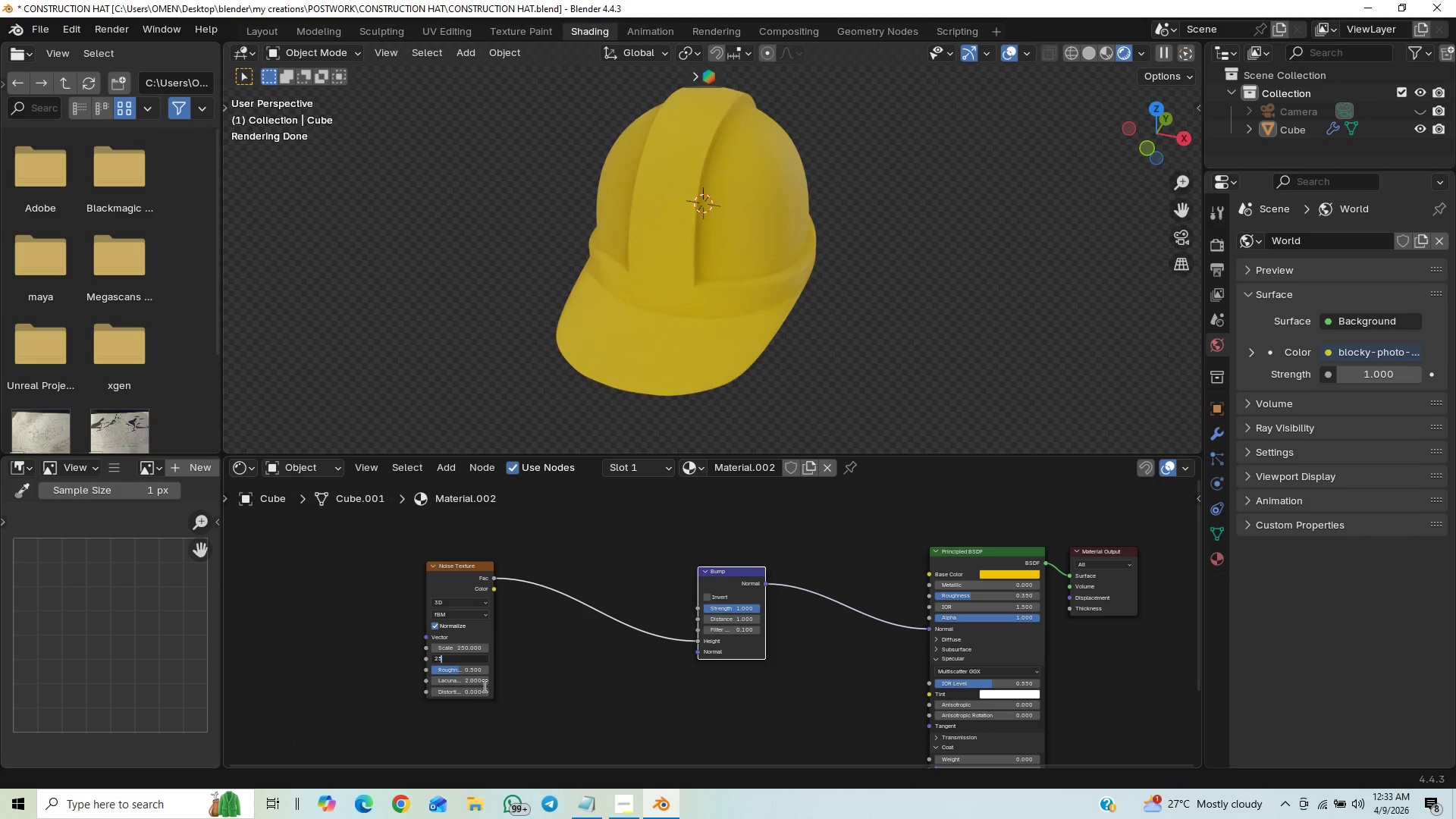 
key(Enter)
 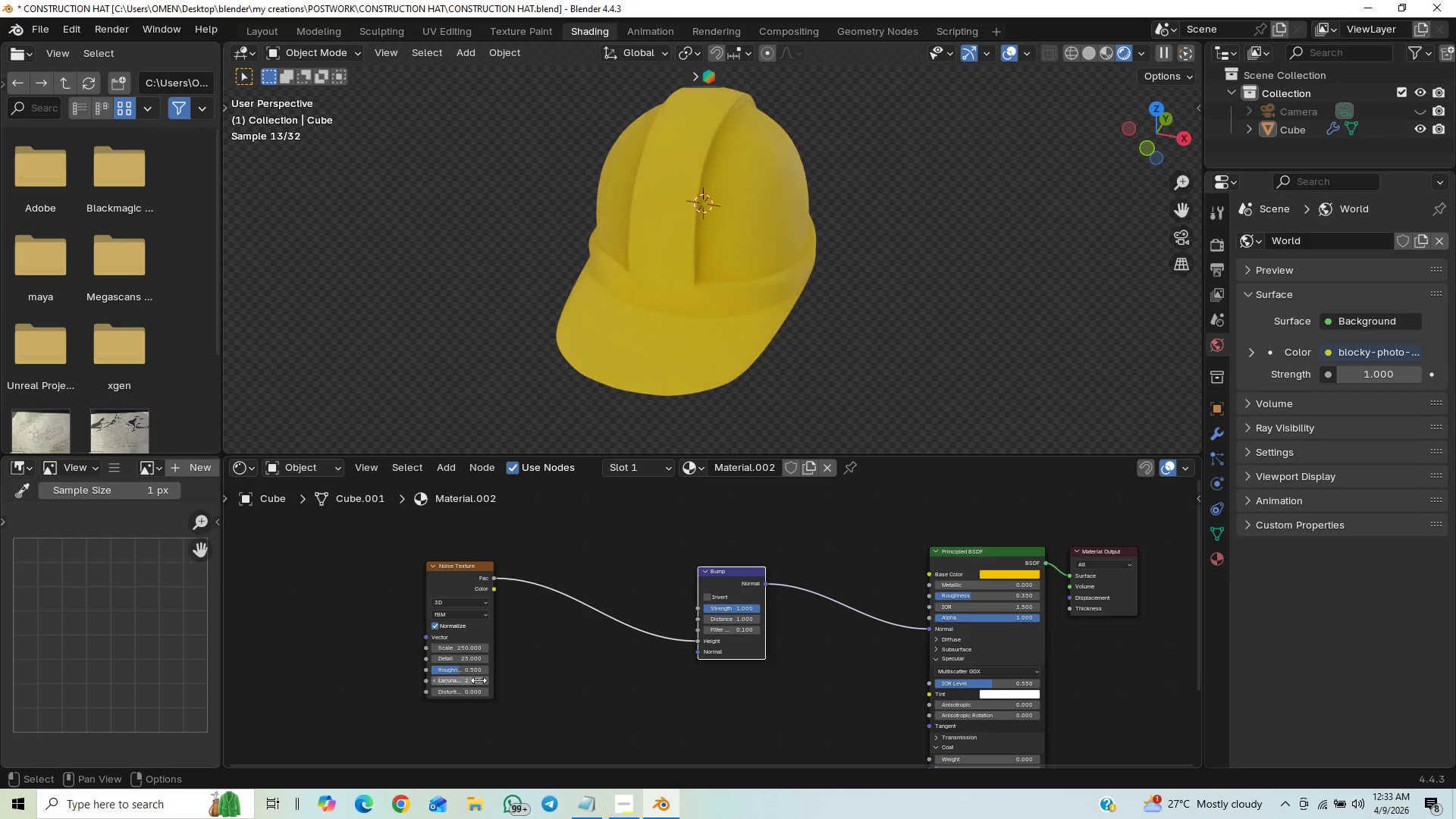 
left_click([476, 672])
 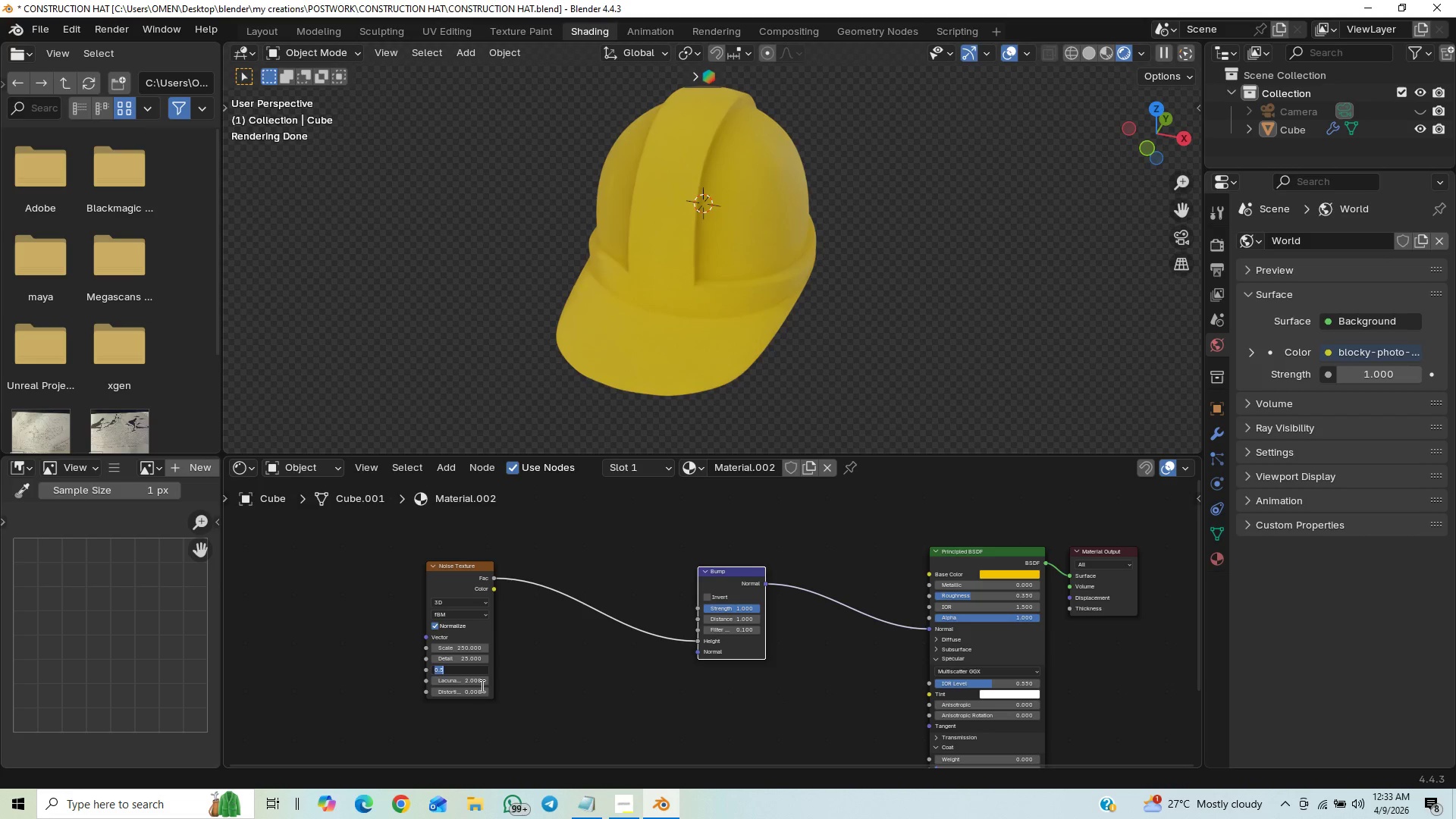 
key(Period)
 